 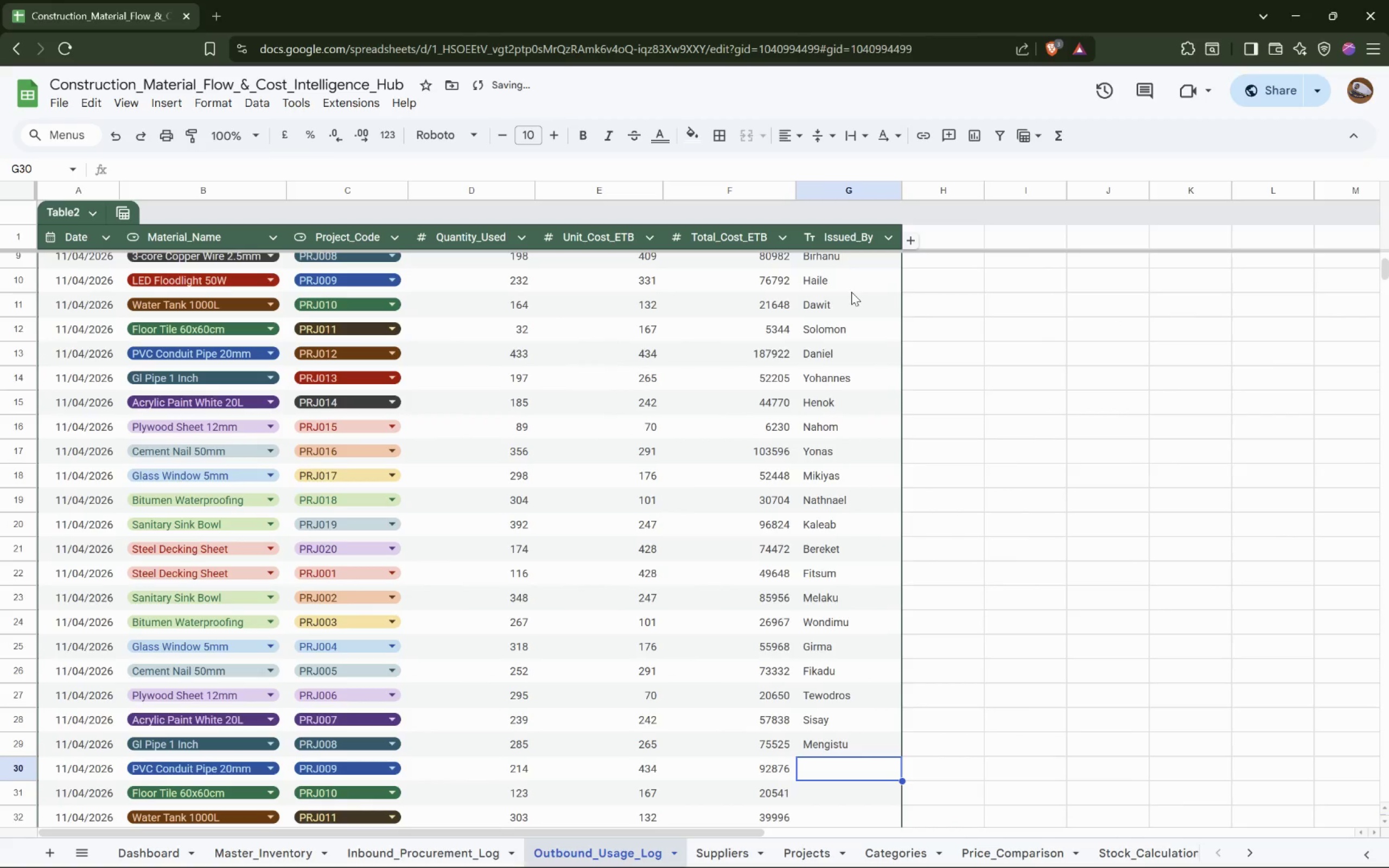 
type(Bekele)
 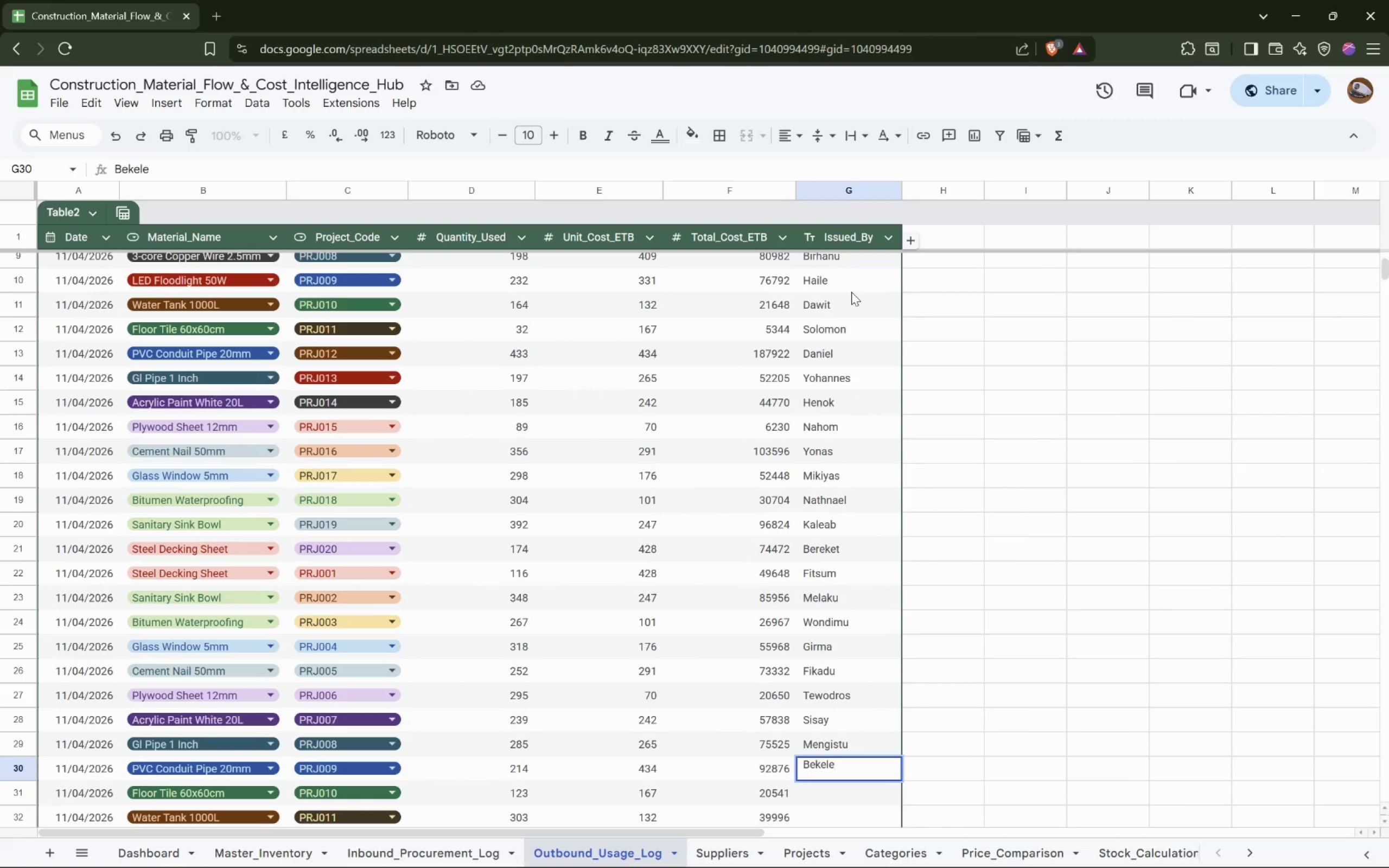 
key(ArrowDown)
 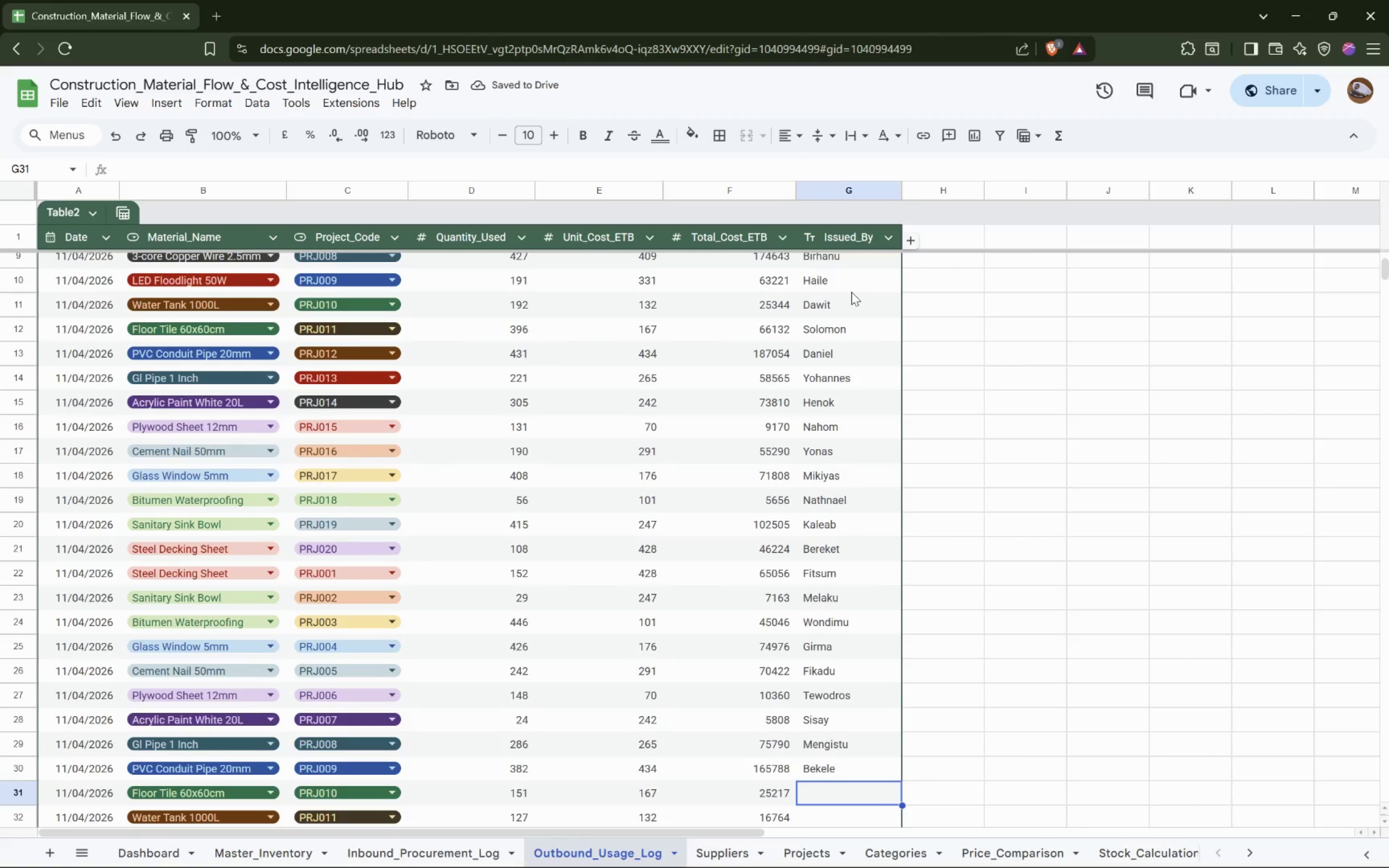 
wait(9.79)
 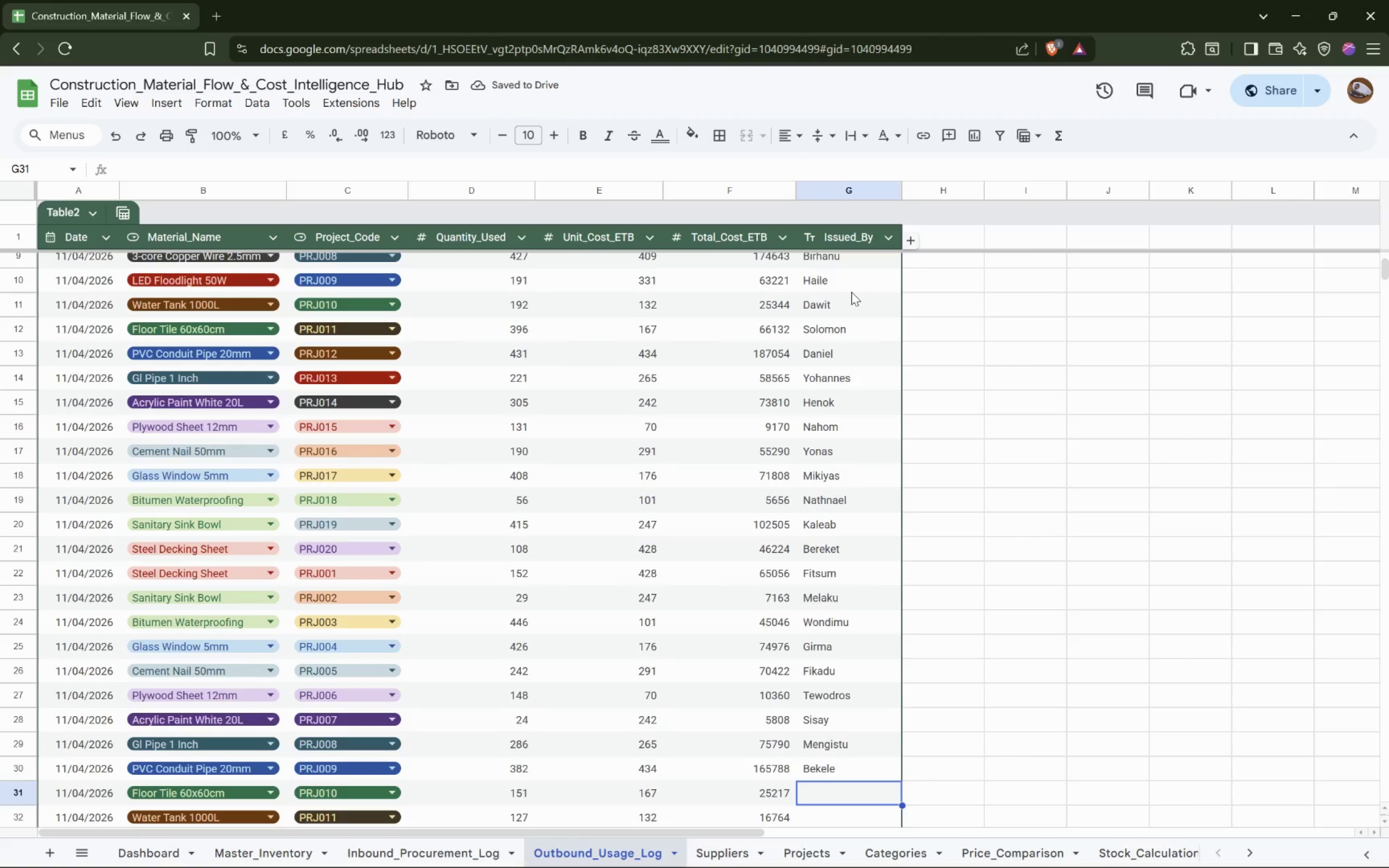 
type(Hailu)
 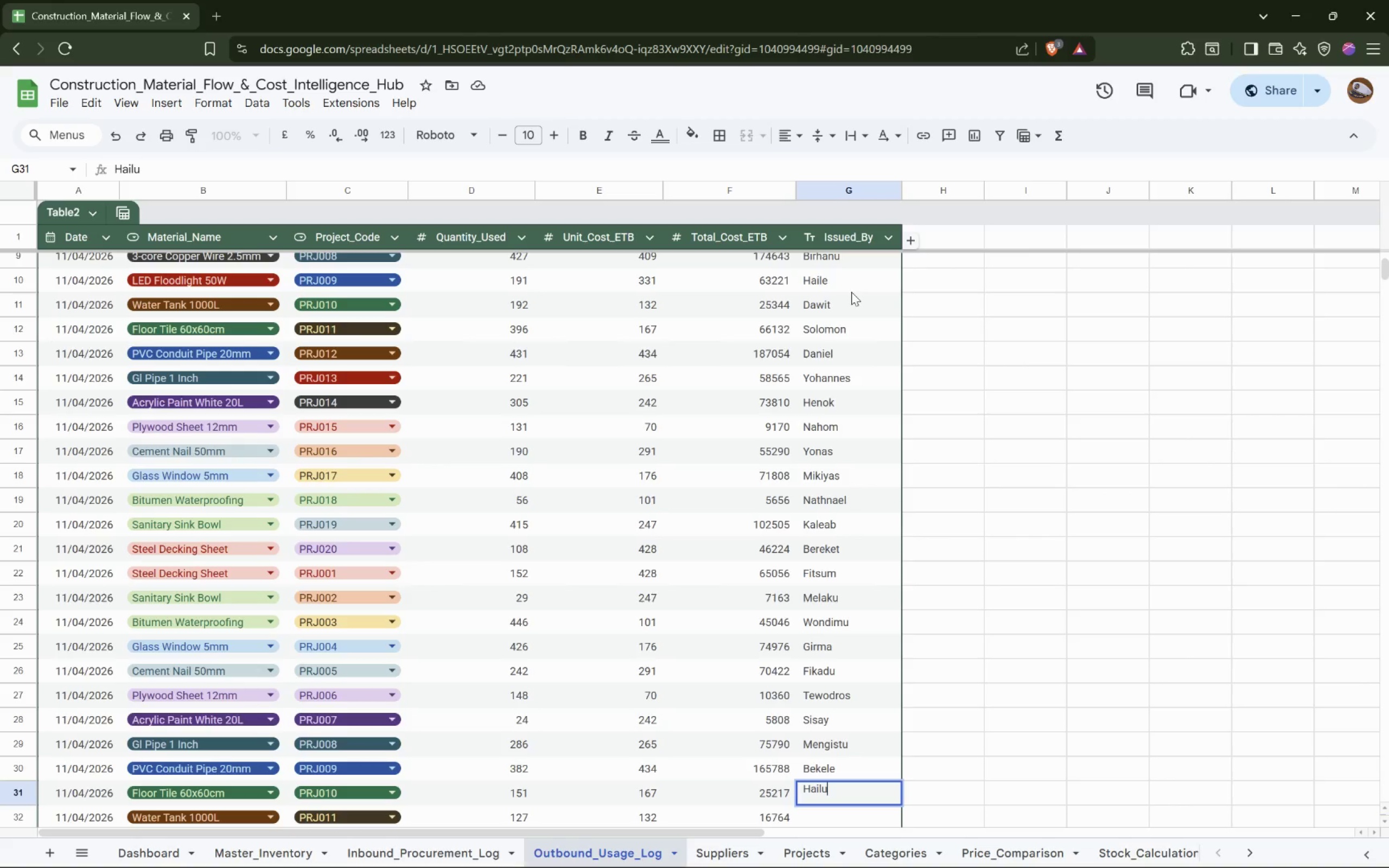 
key(ArrowDown)
 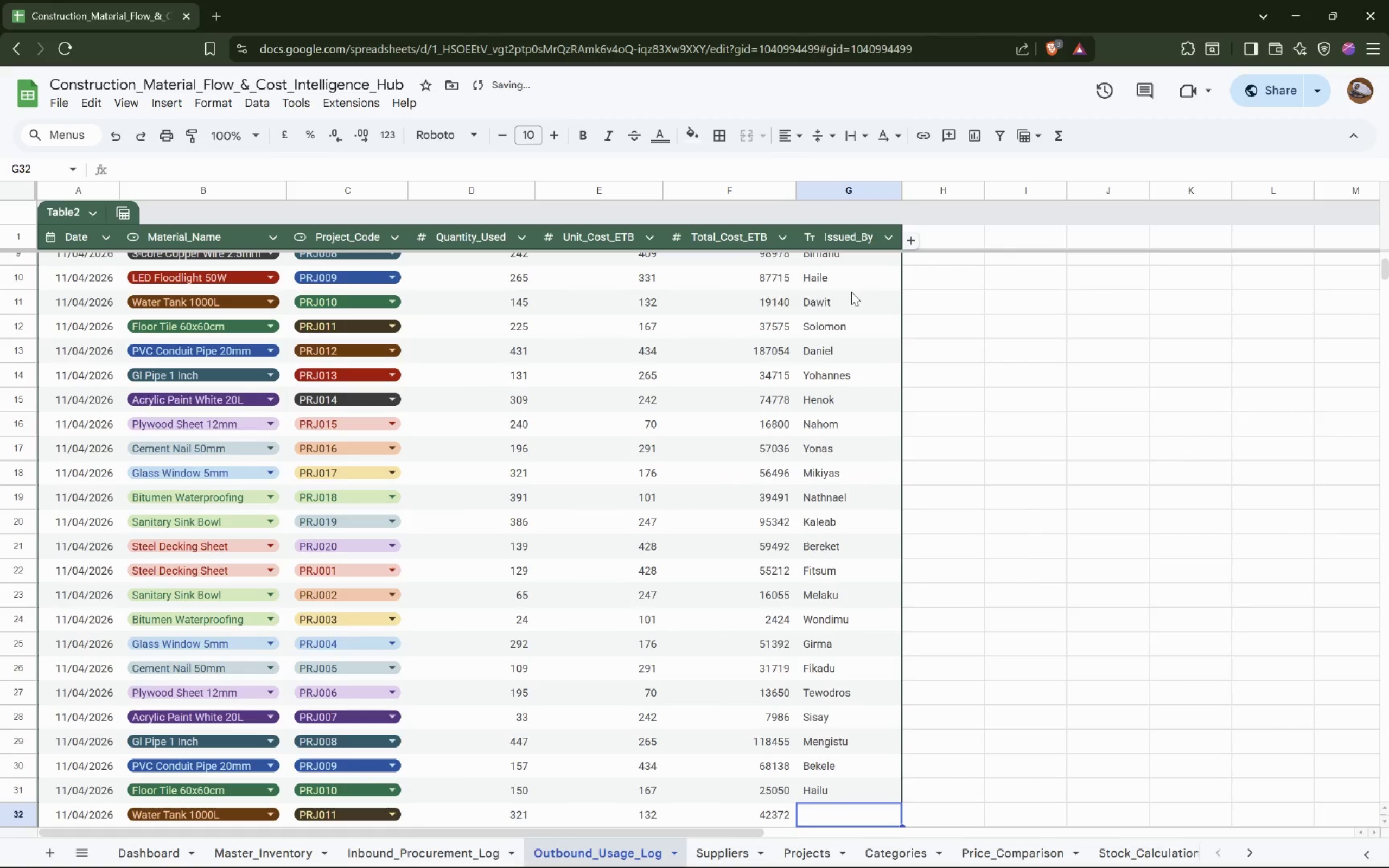 
type(Endale)
 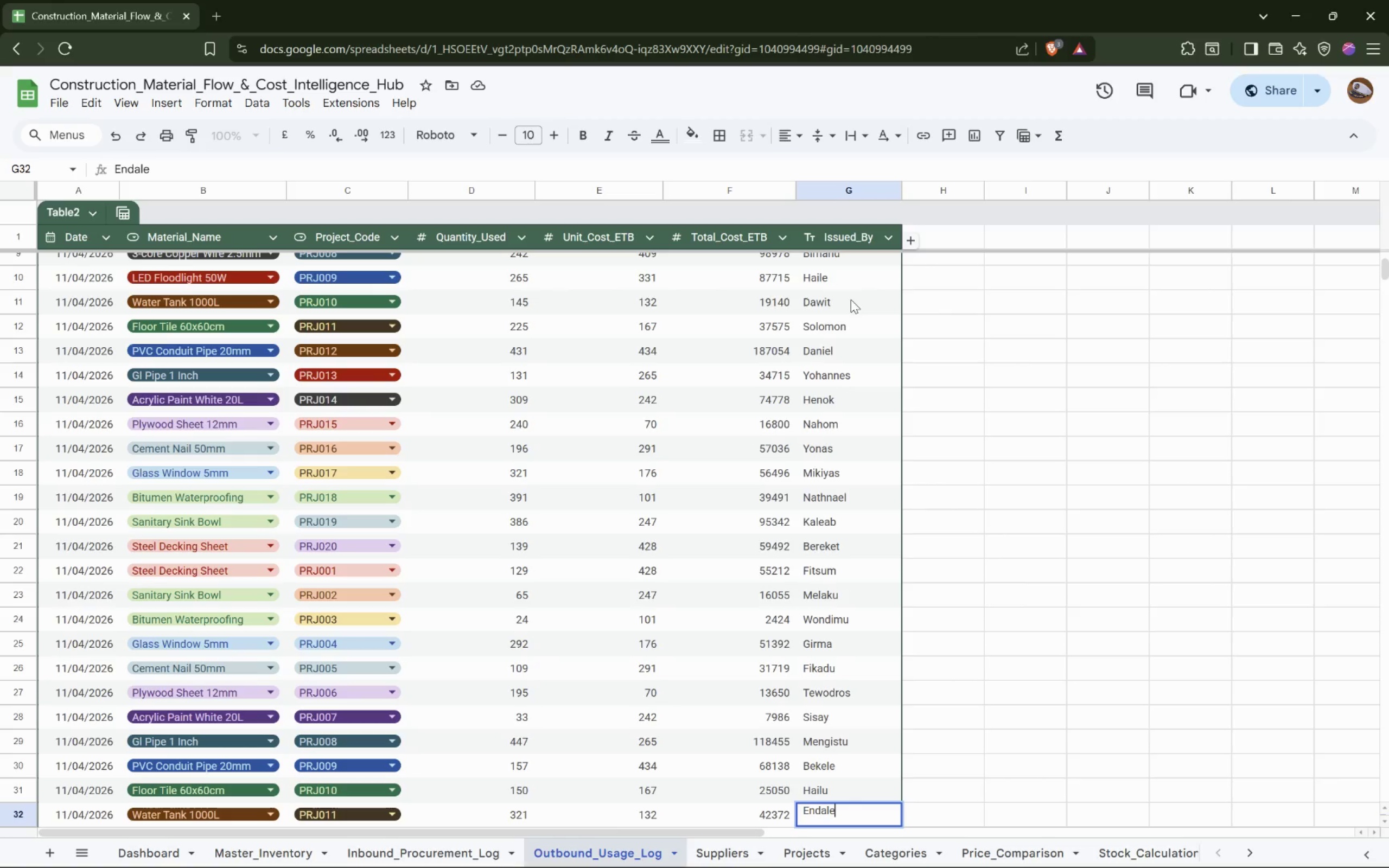 
wait(12.62)
 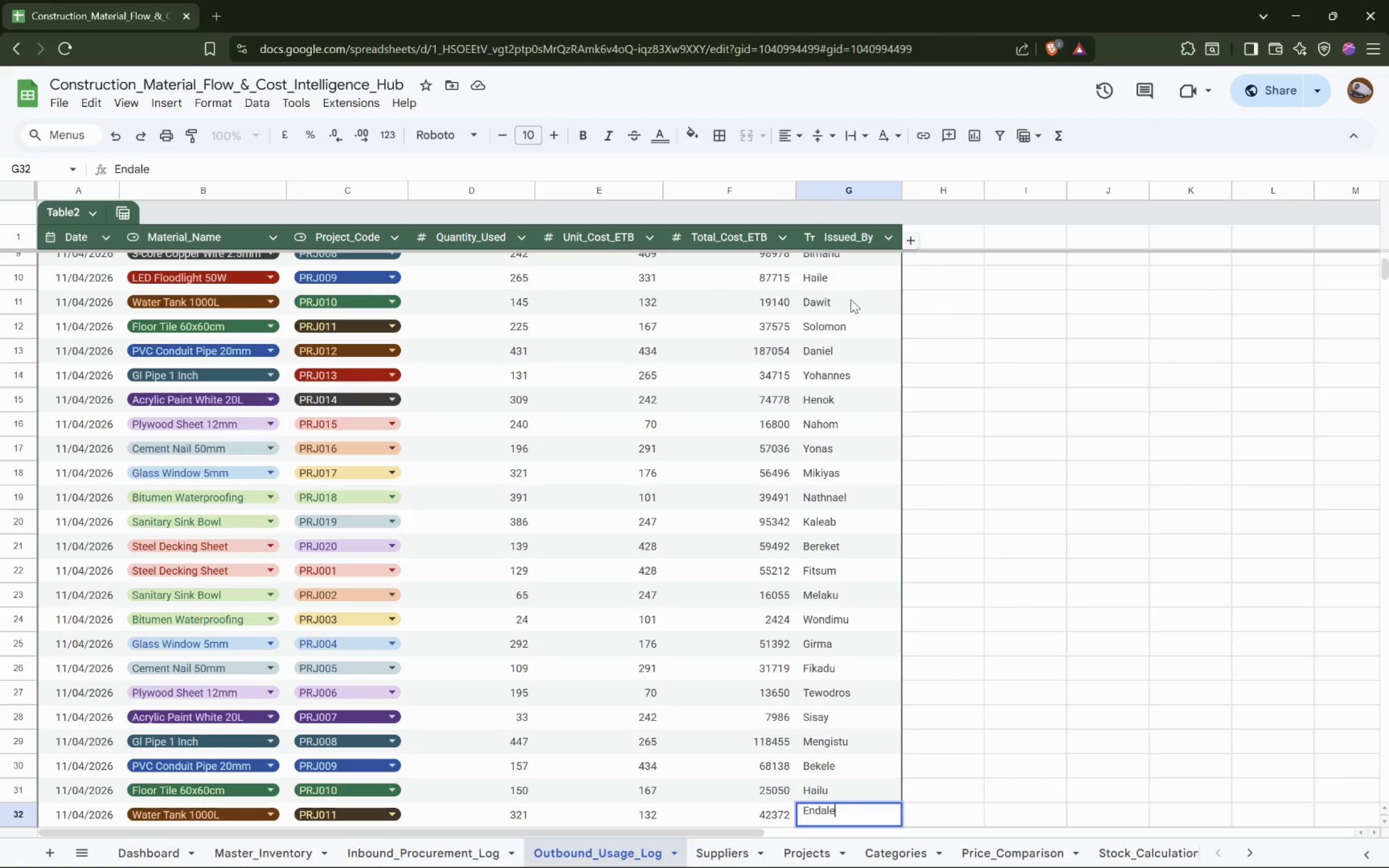 
hold_key(key=ArrowDown, duration=4.88)
 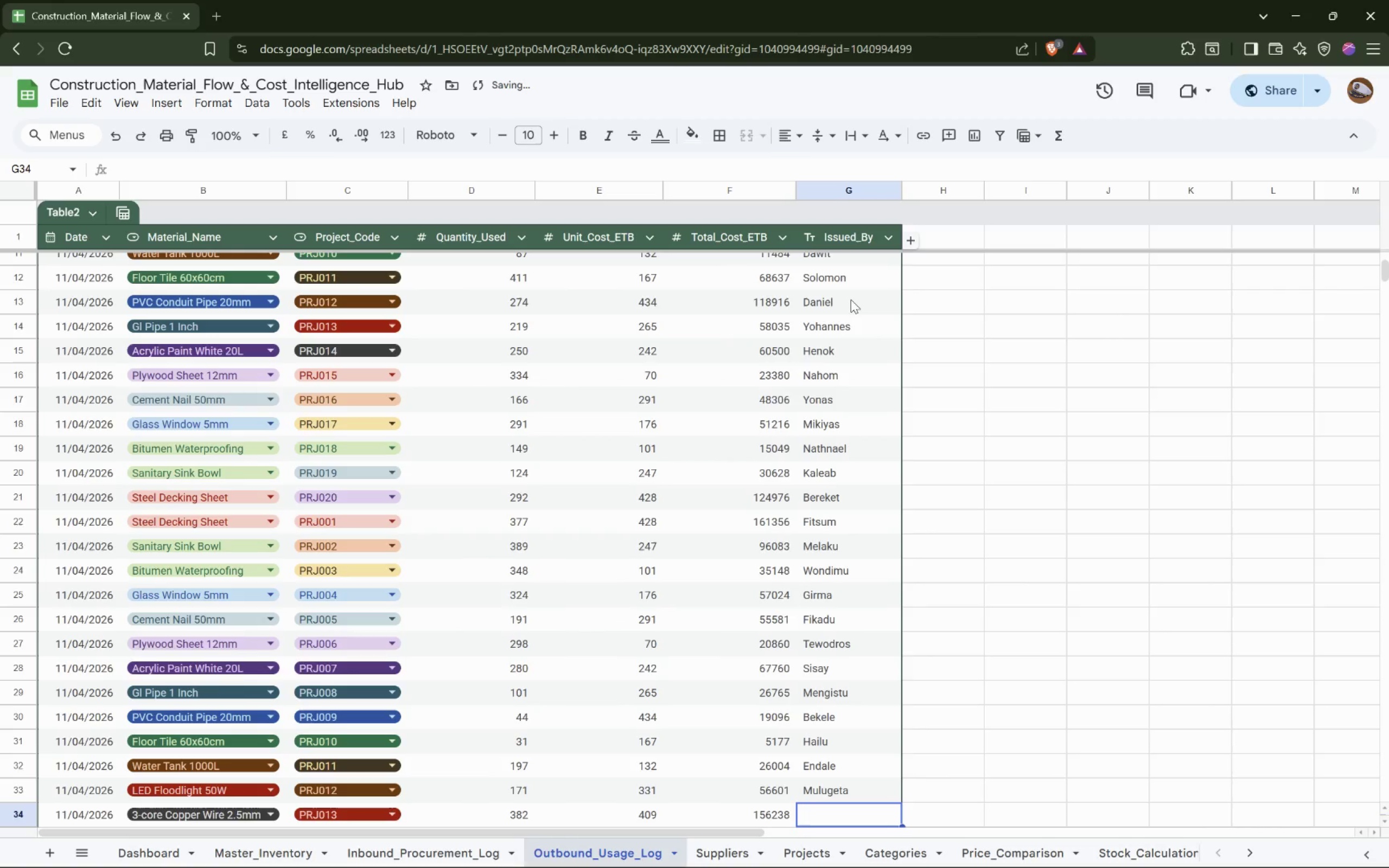 
type(Mulugeta)
 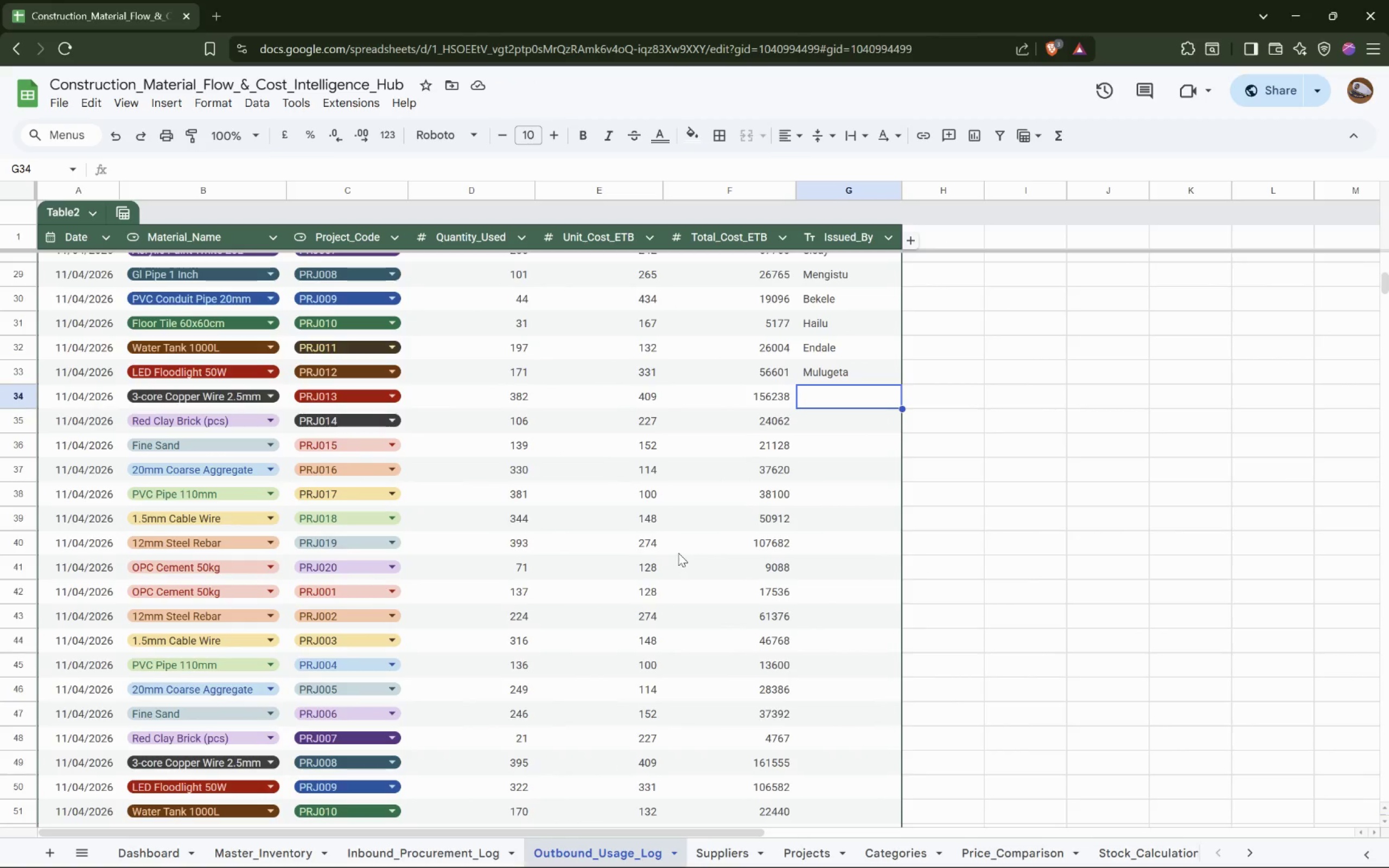 
wait(14.84)
 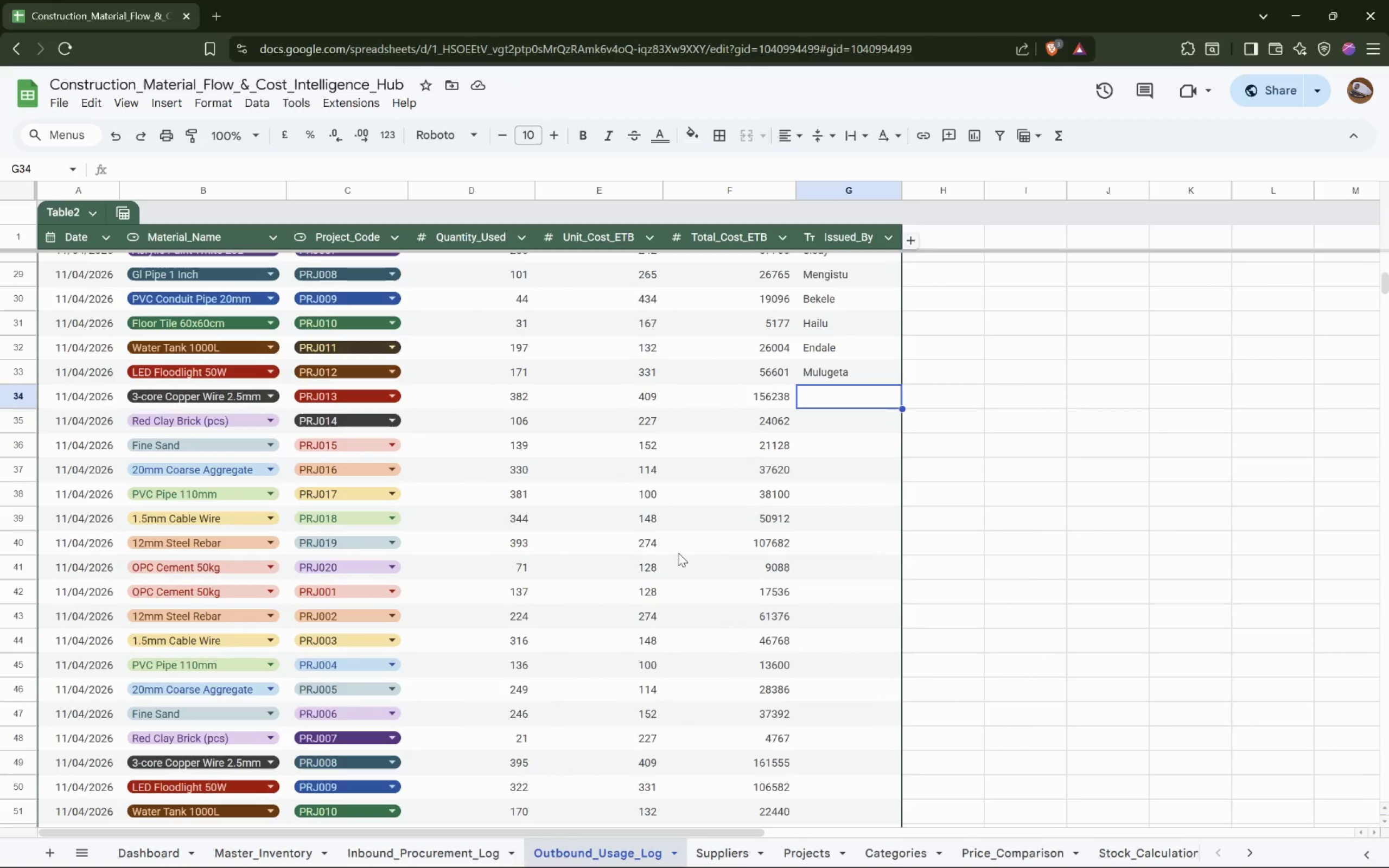 
type(Tsegaye)
 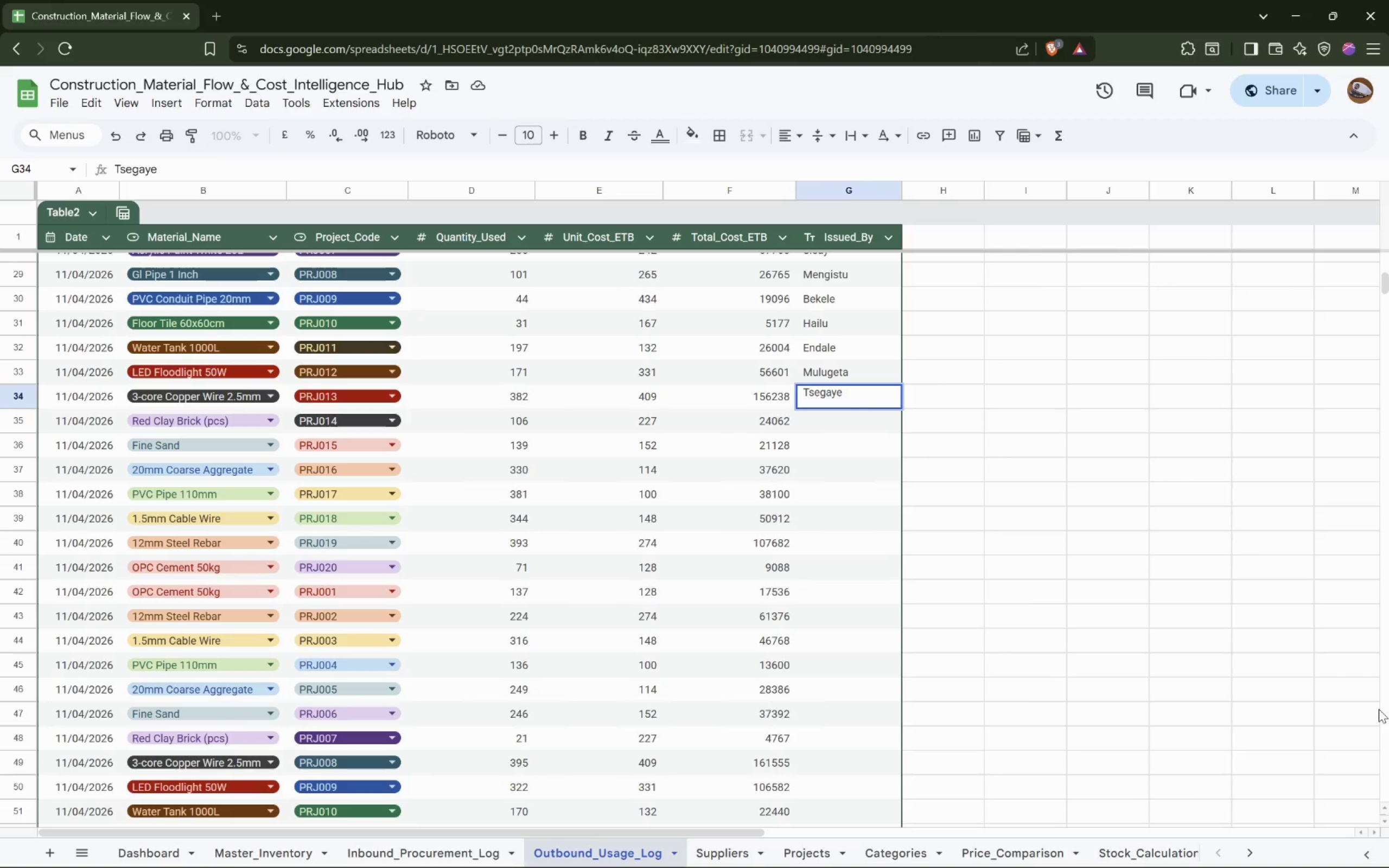 
key(ArrowDown)
 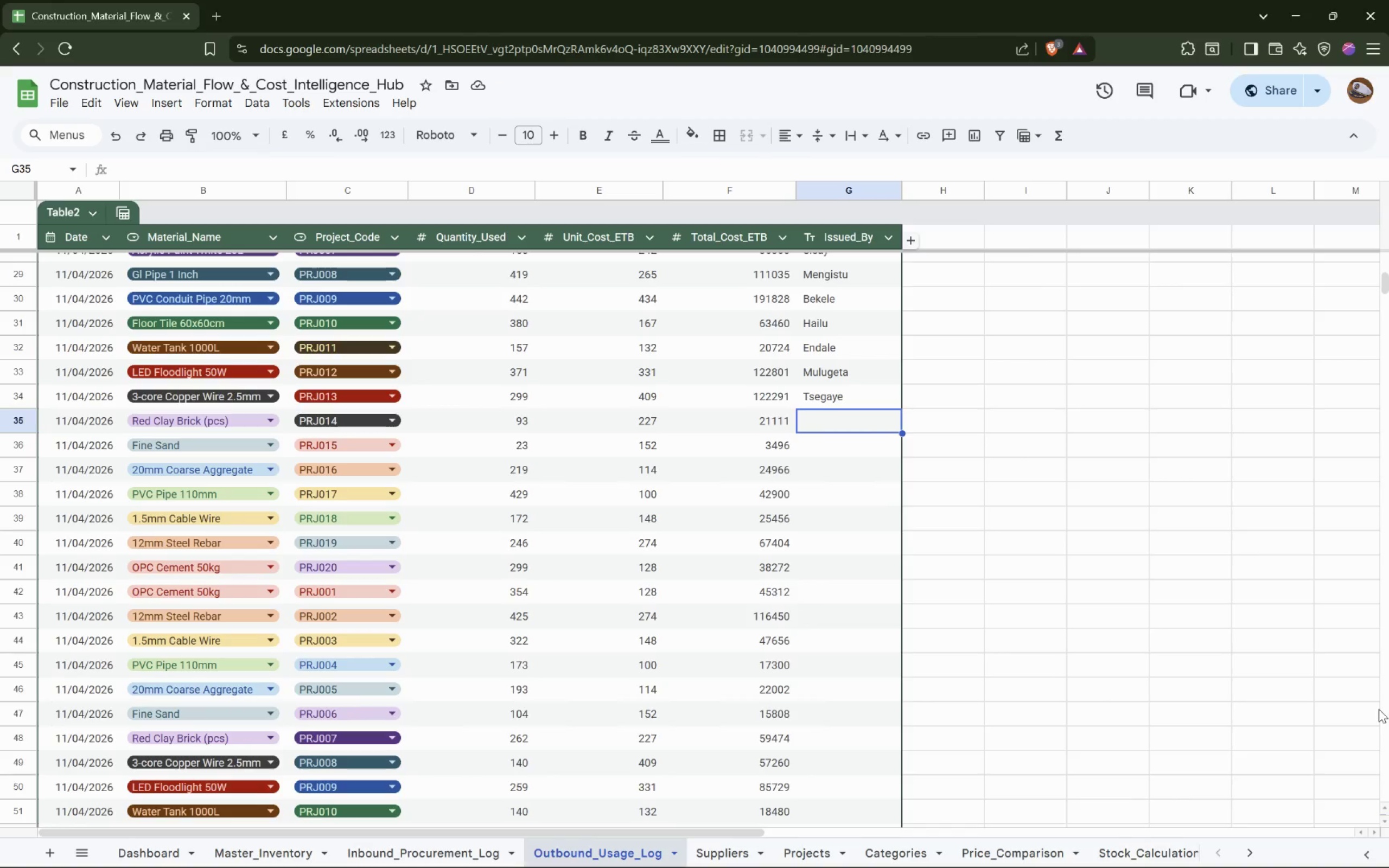 
wait(12.74)
 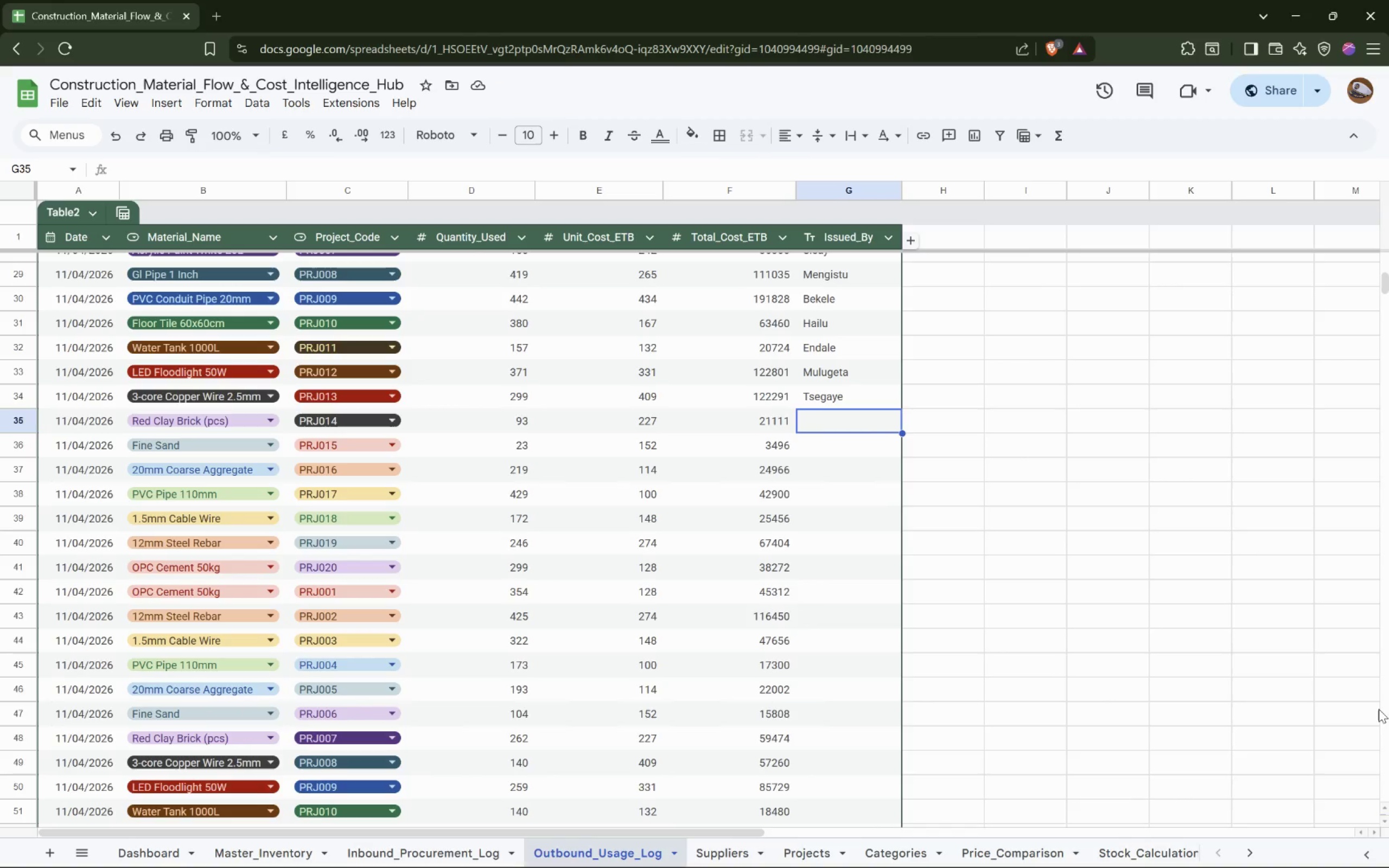 
type(Workneh)
 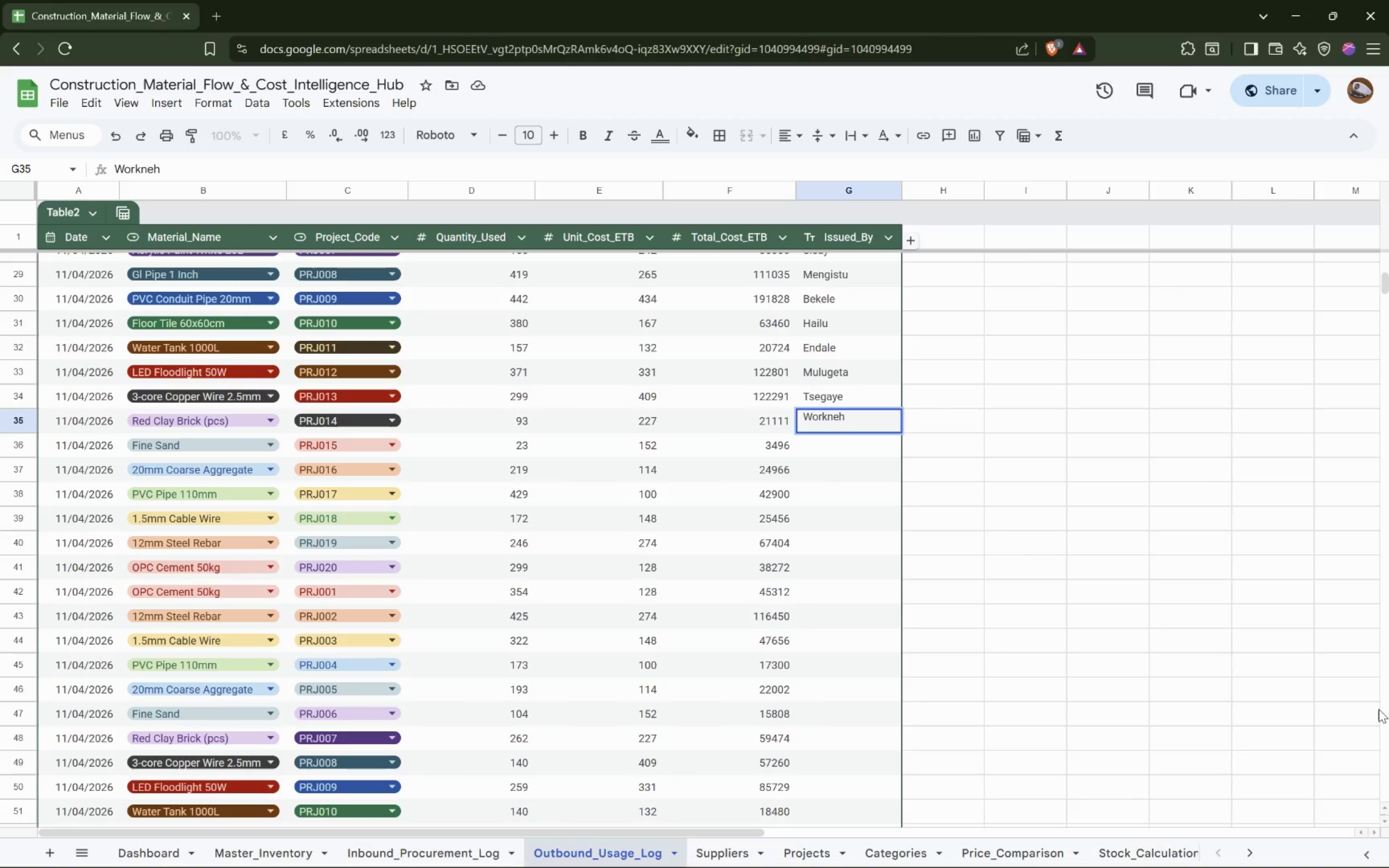 
key(ArrowDown)
 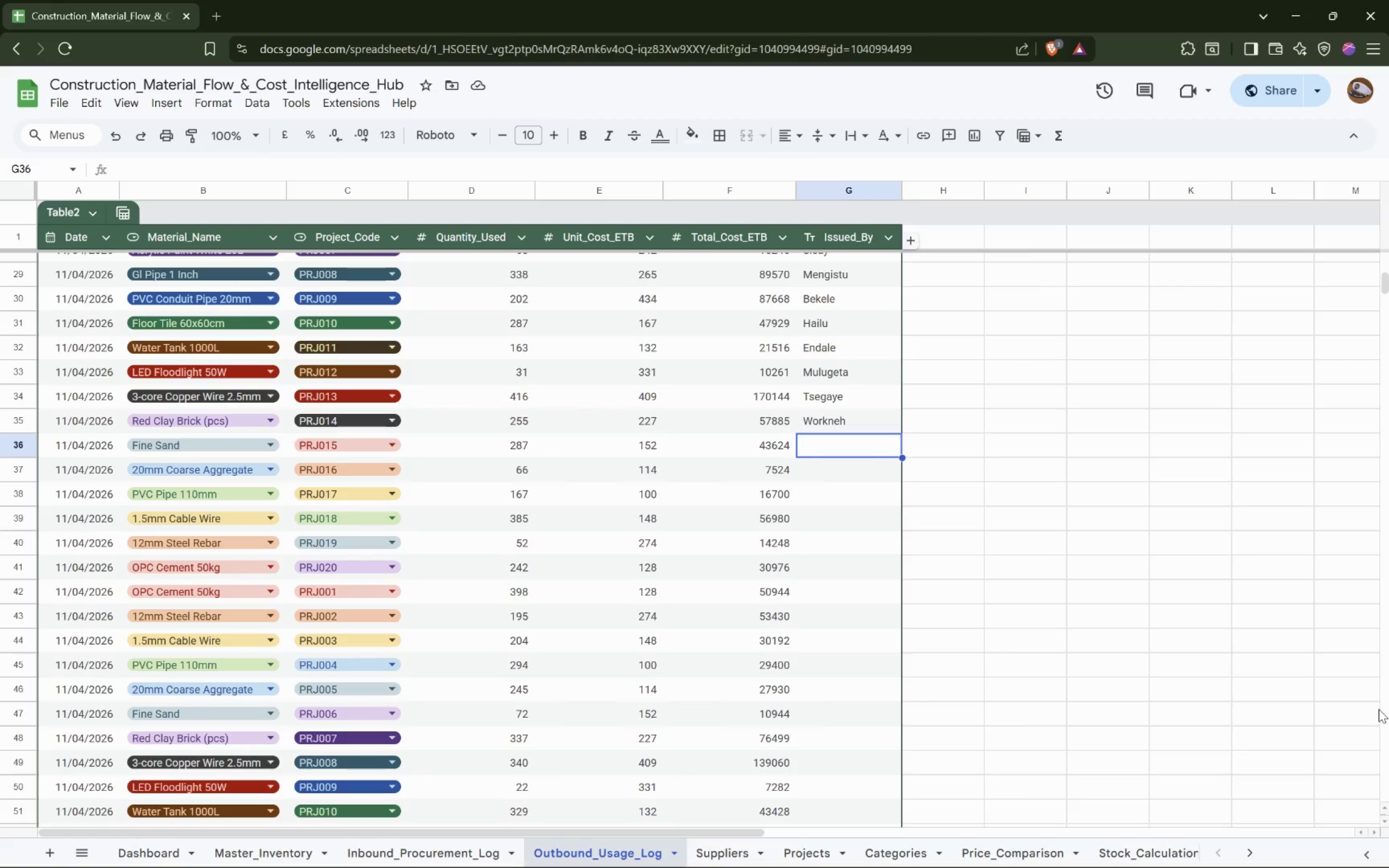 
wait(15.28)
 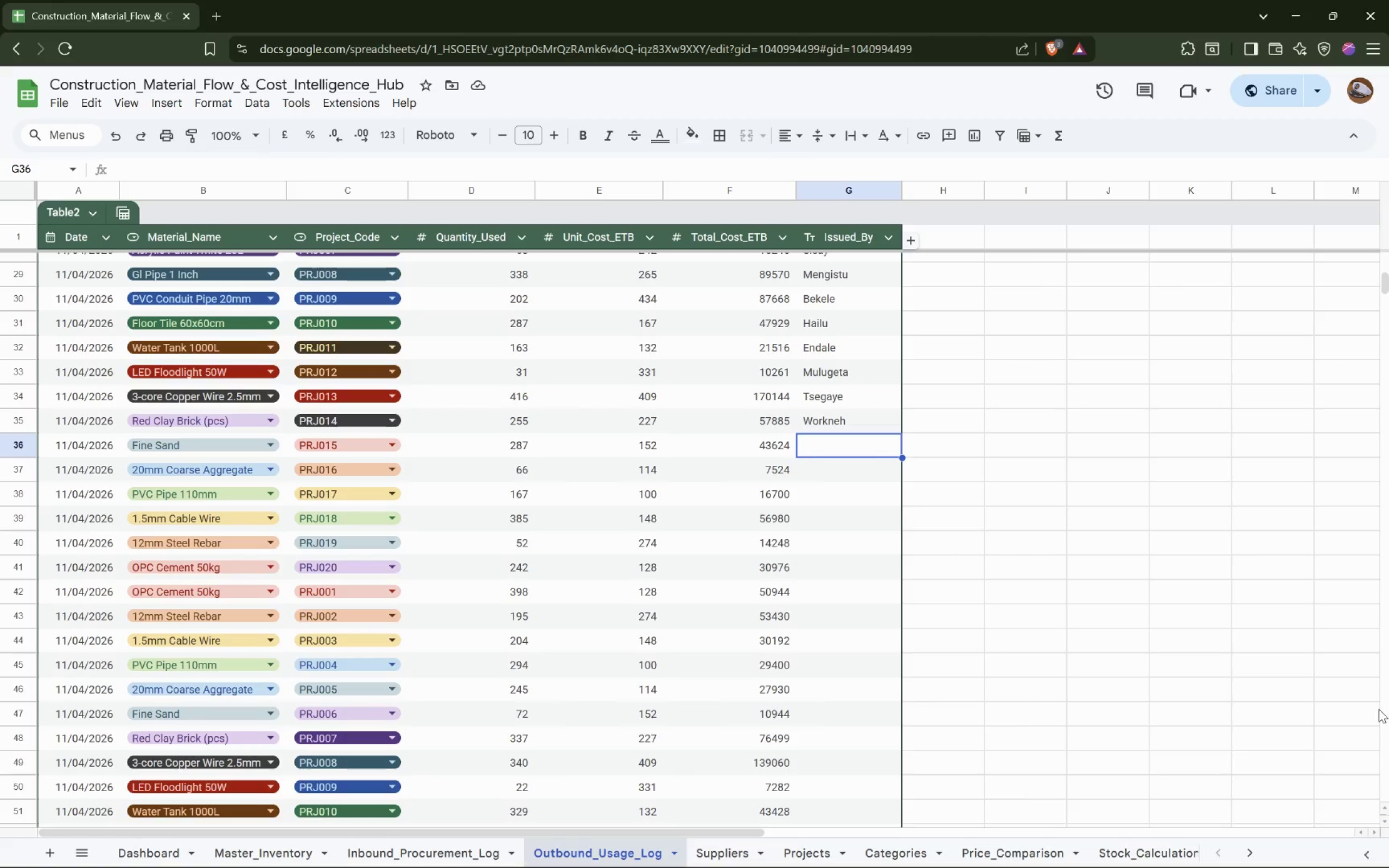 
type(Desalegn)
 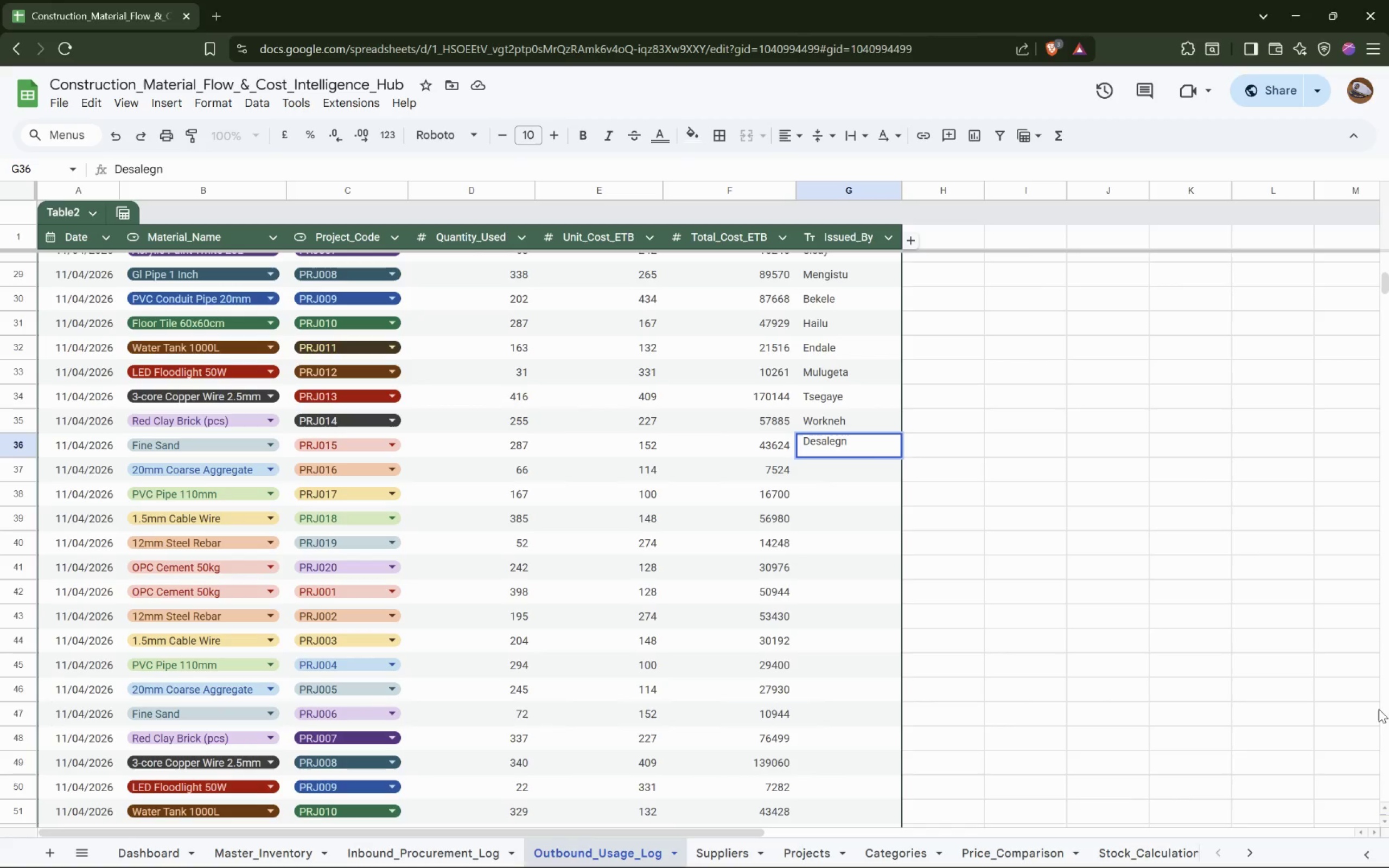 
wait(5.49)
 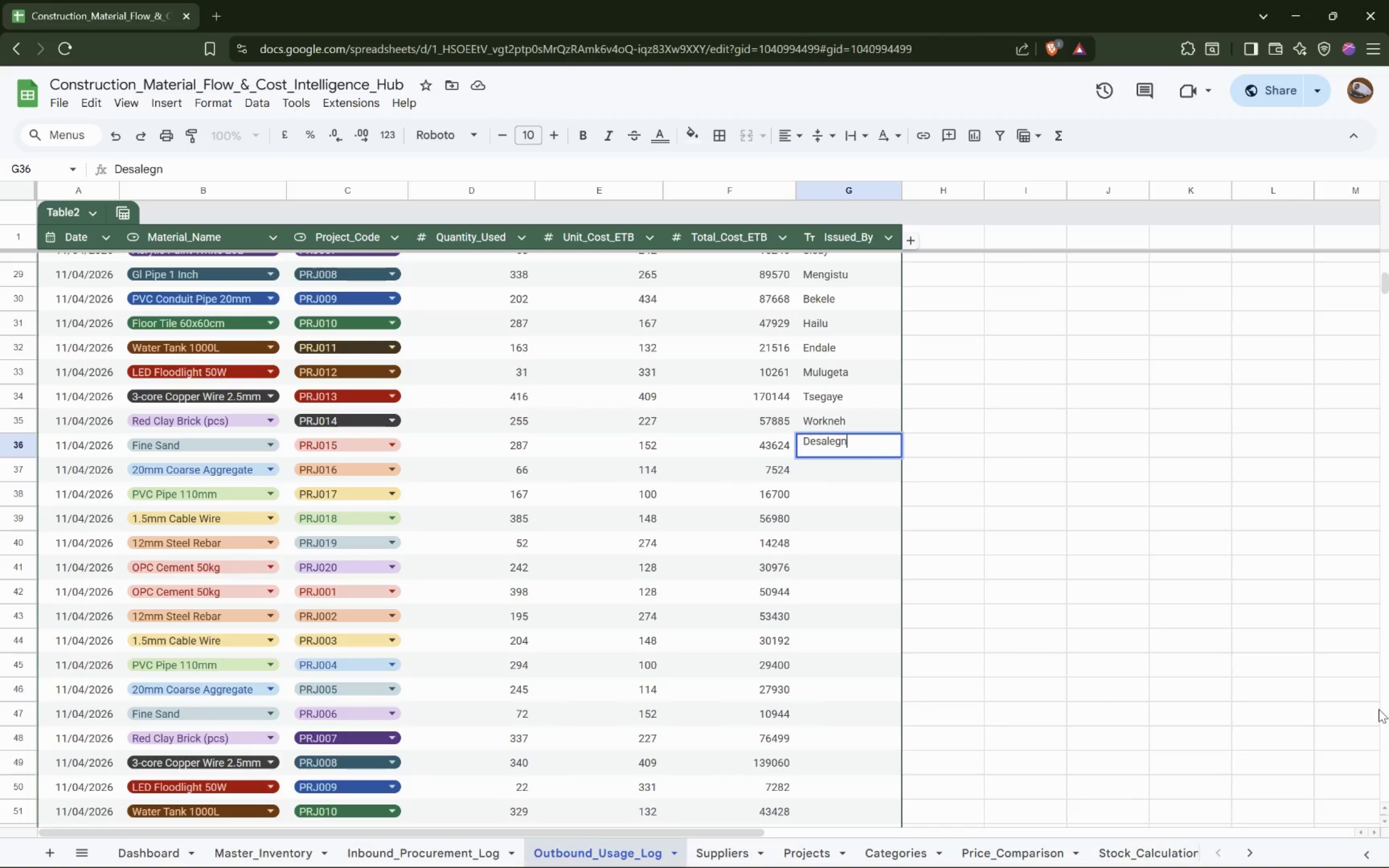 
key(ArrowDown)
 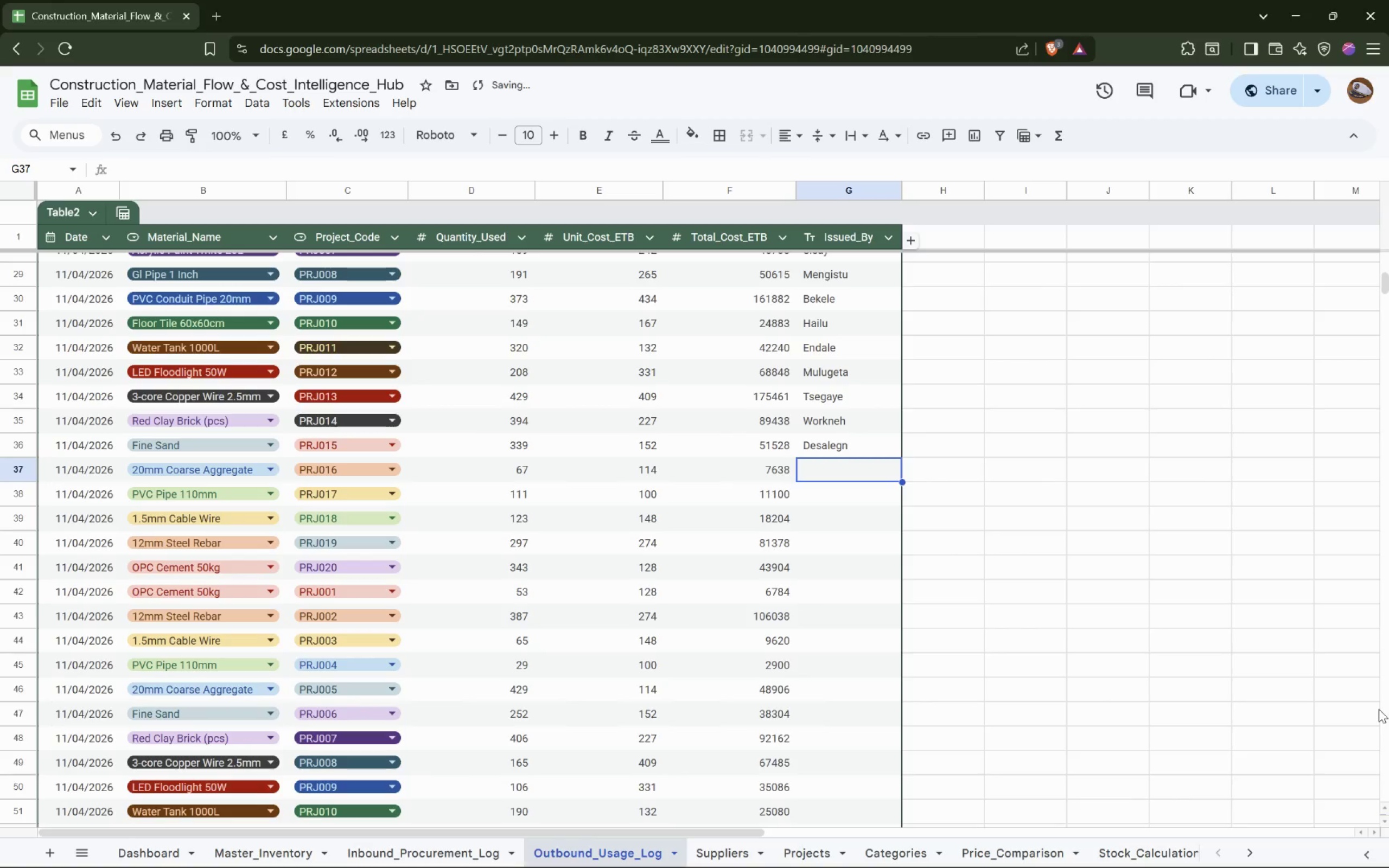 
type(Yared)
 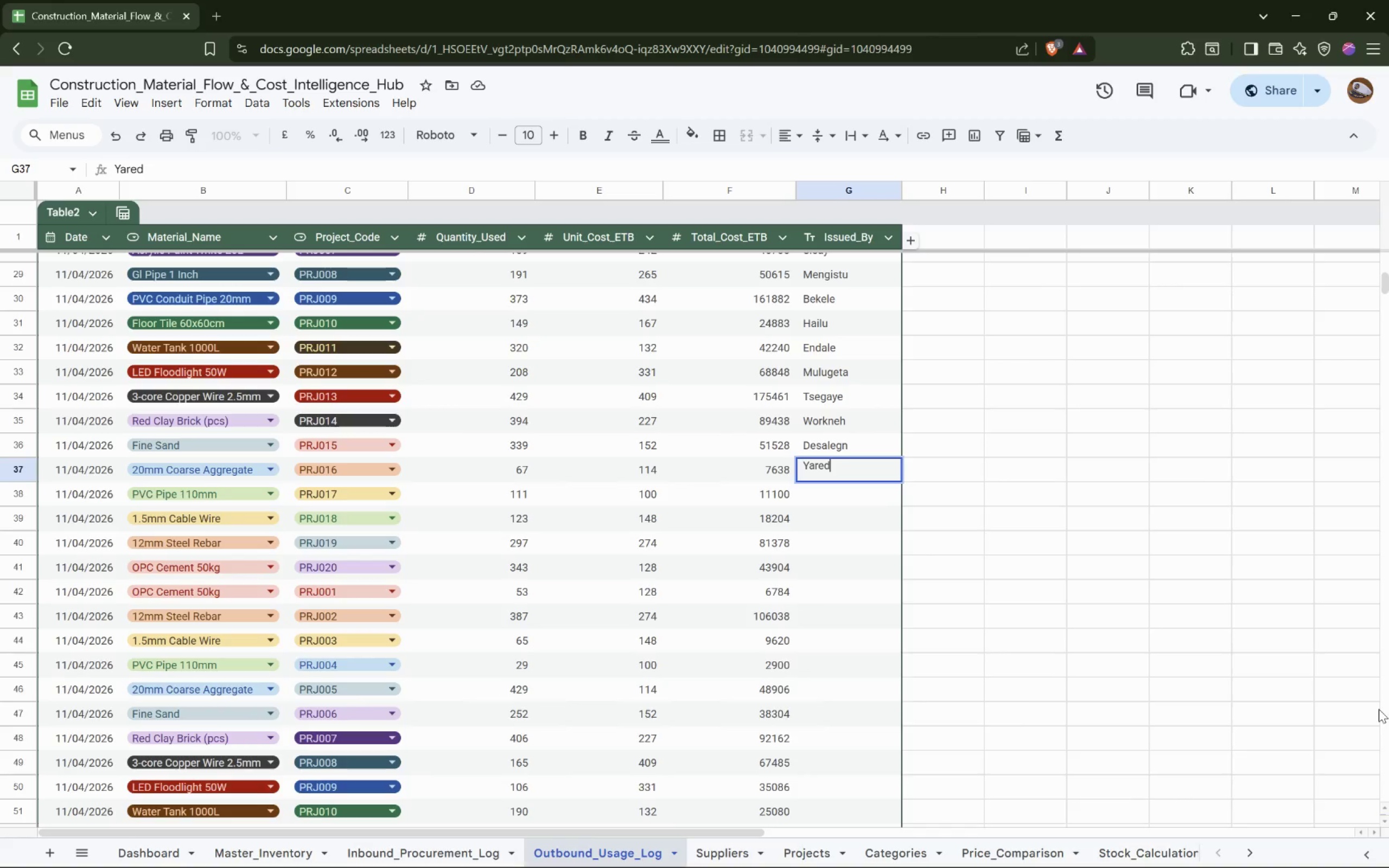 
wait(7.6)
 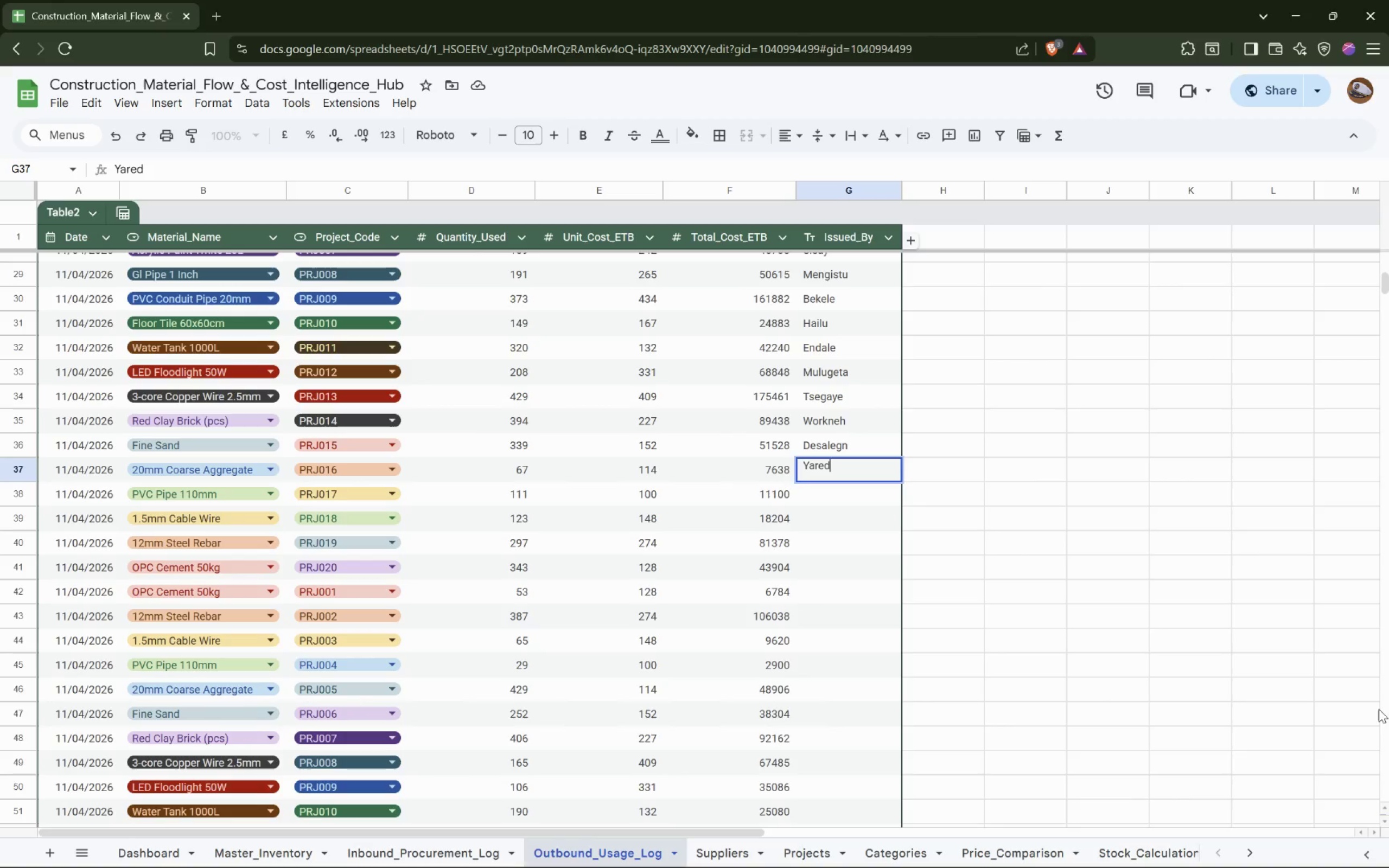 
key(ArrowDown)
 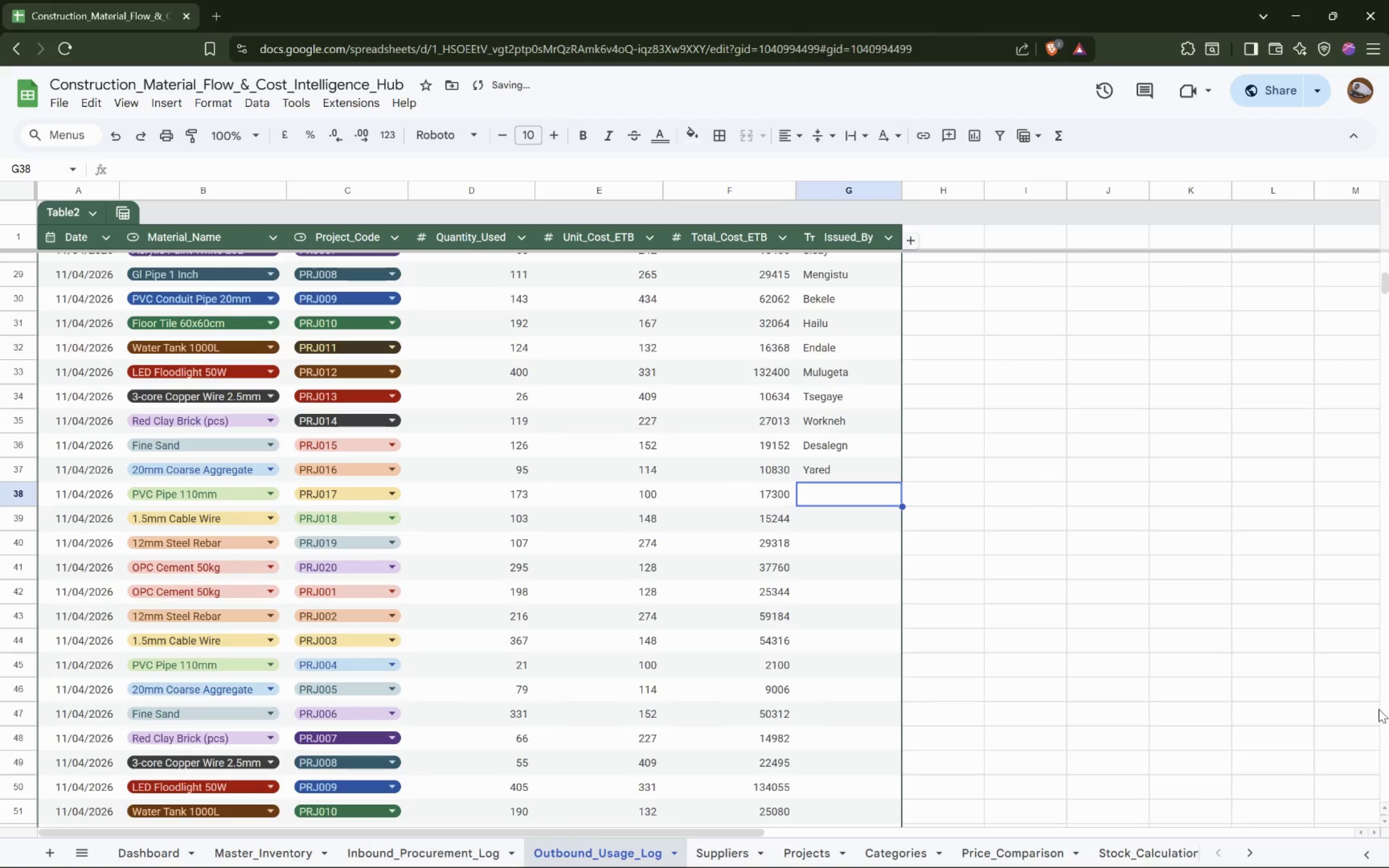 
hold_key(key=ShiftLeft, duration=1.53)
 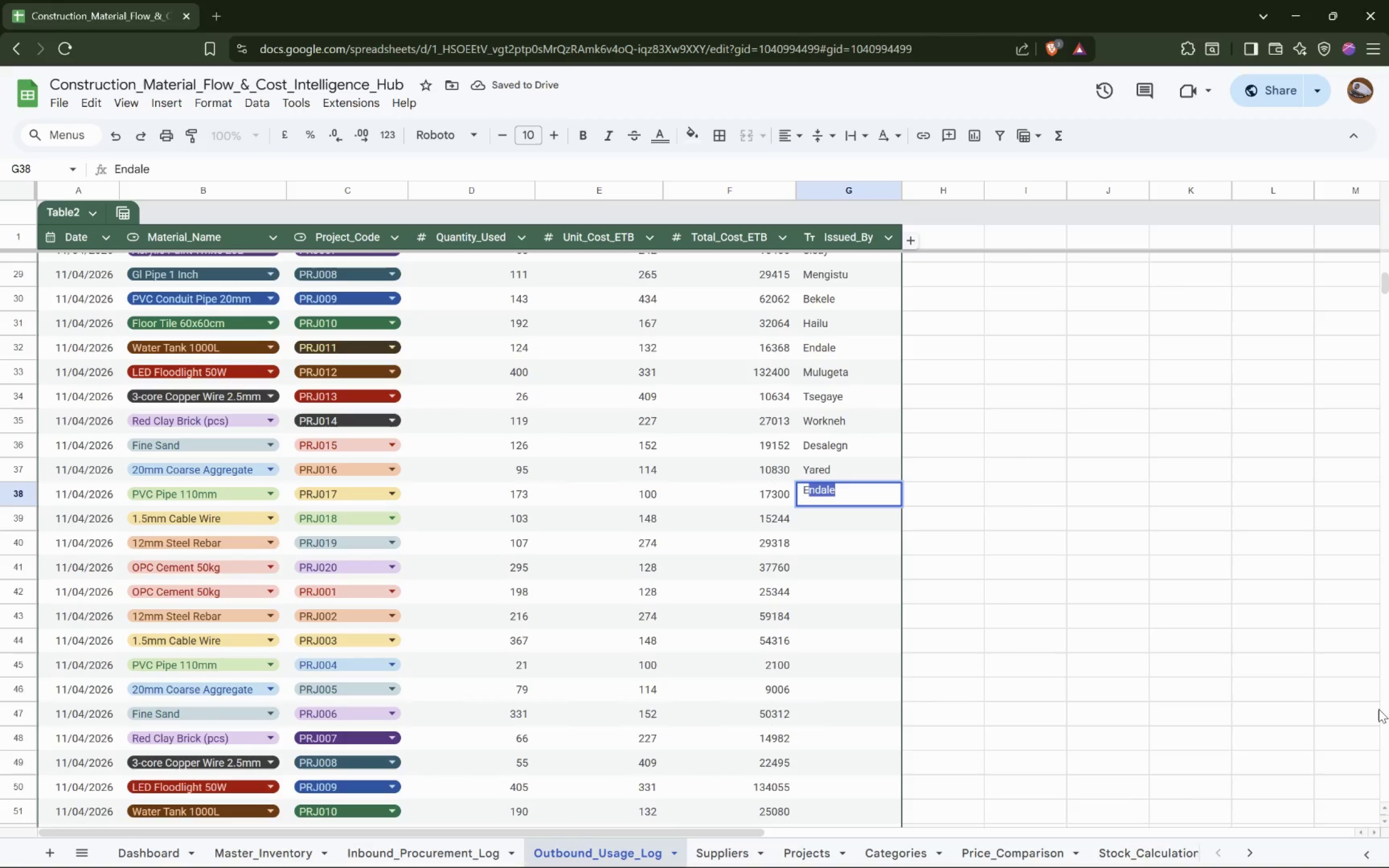 
type(Ermias)
 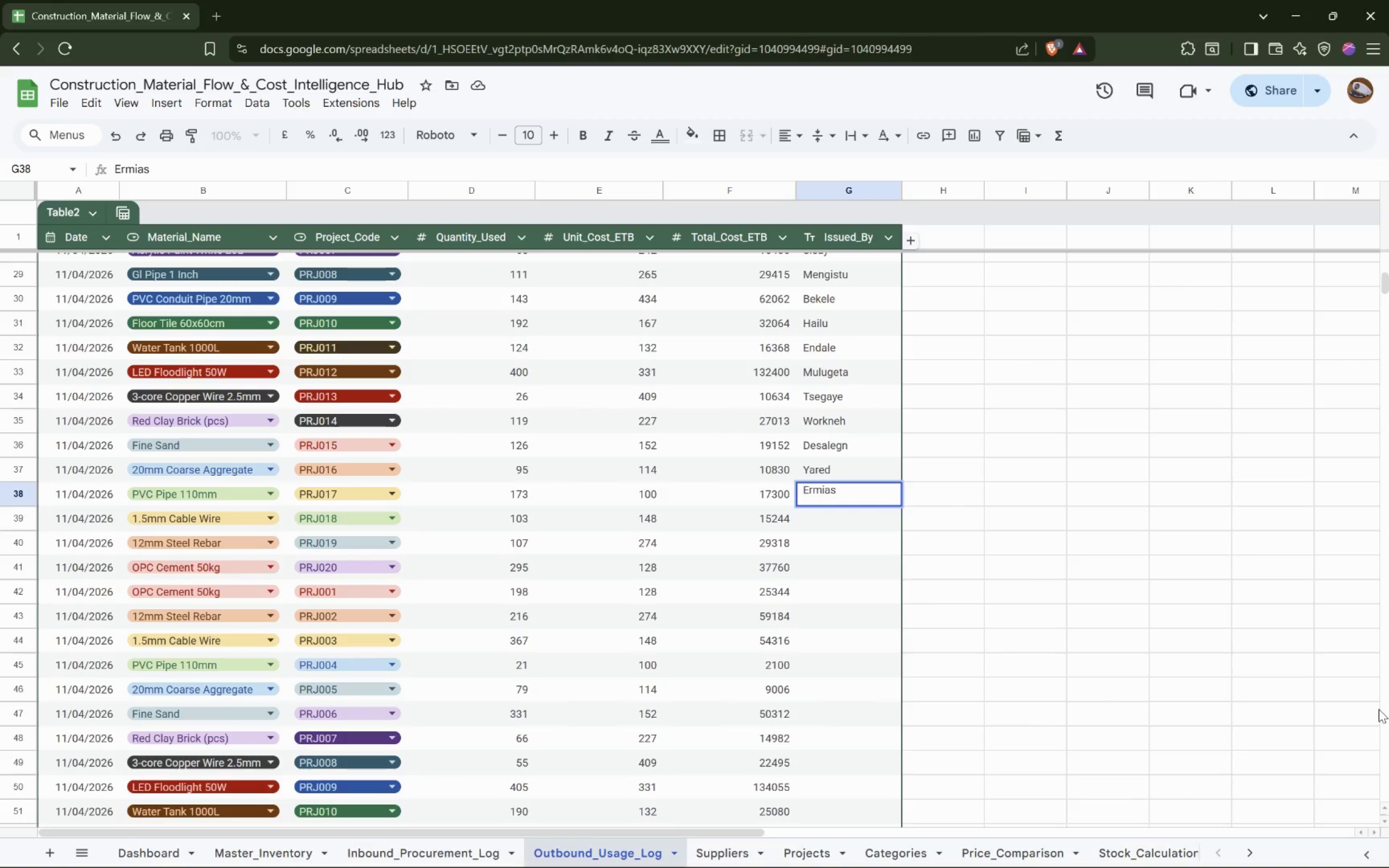 
key(ArrowDown)
 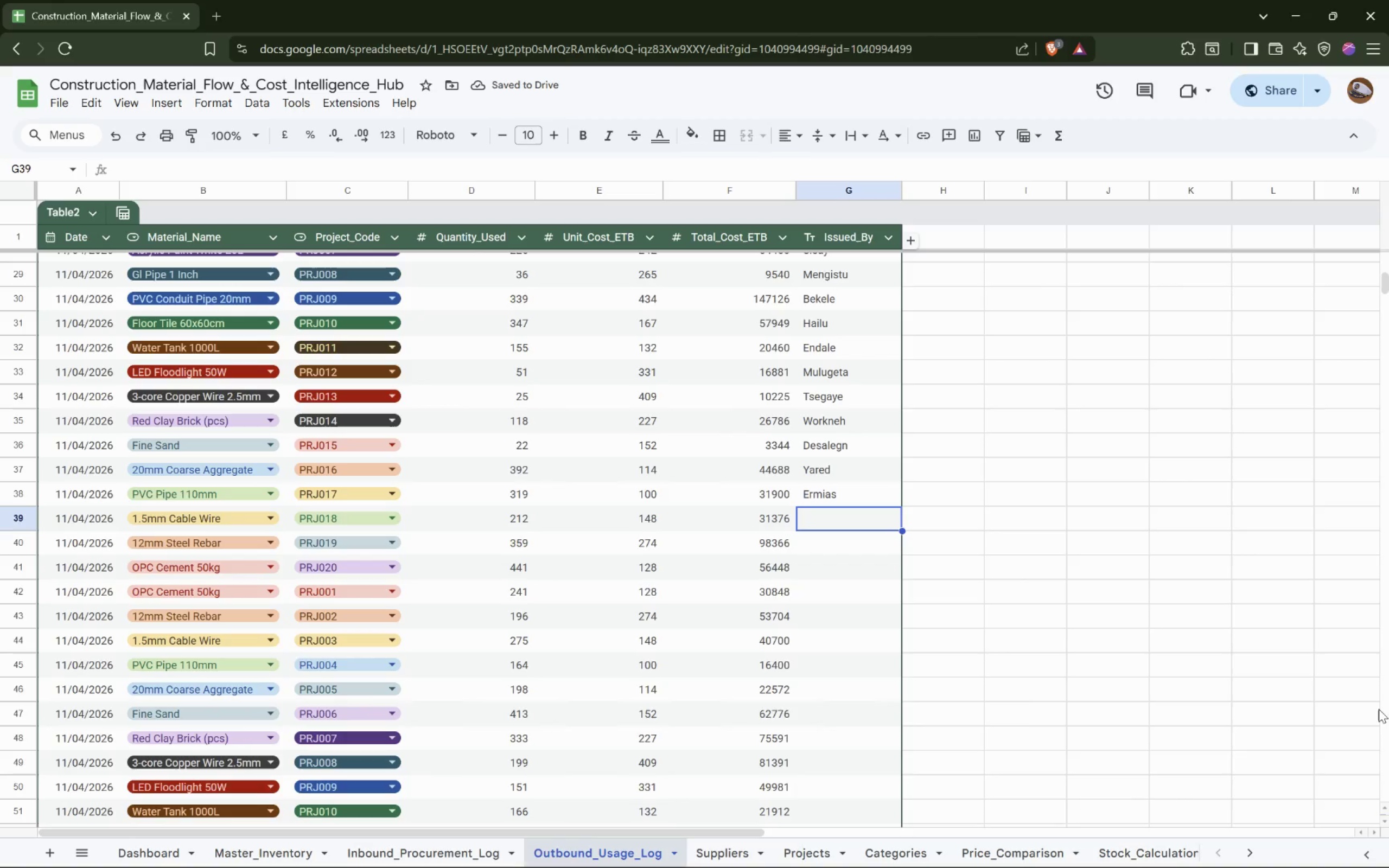 
wait(5.35)
 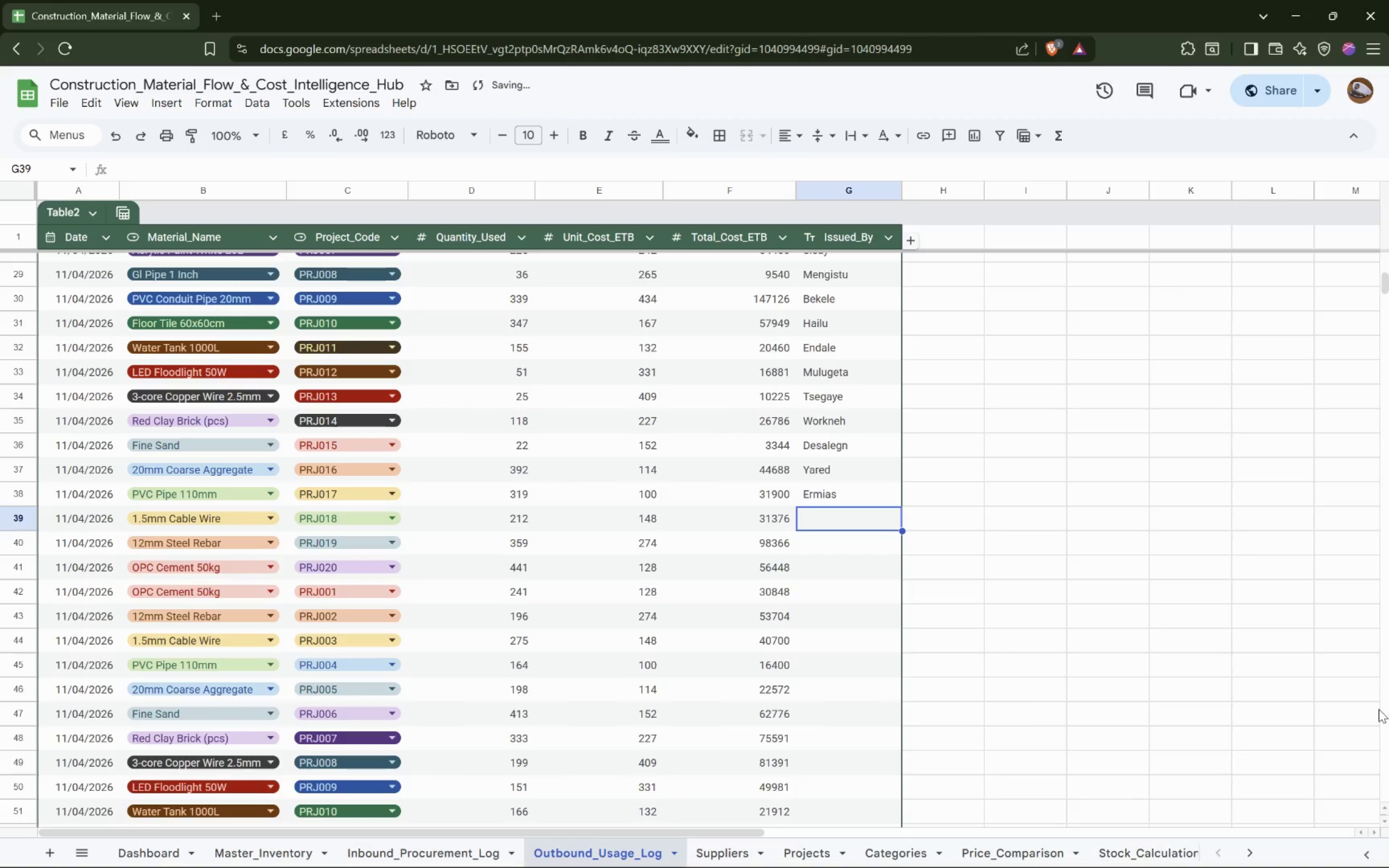 
type(SA)
key(Backspace)
type(amu)
 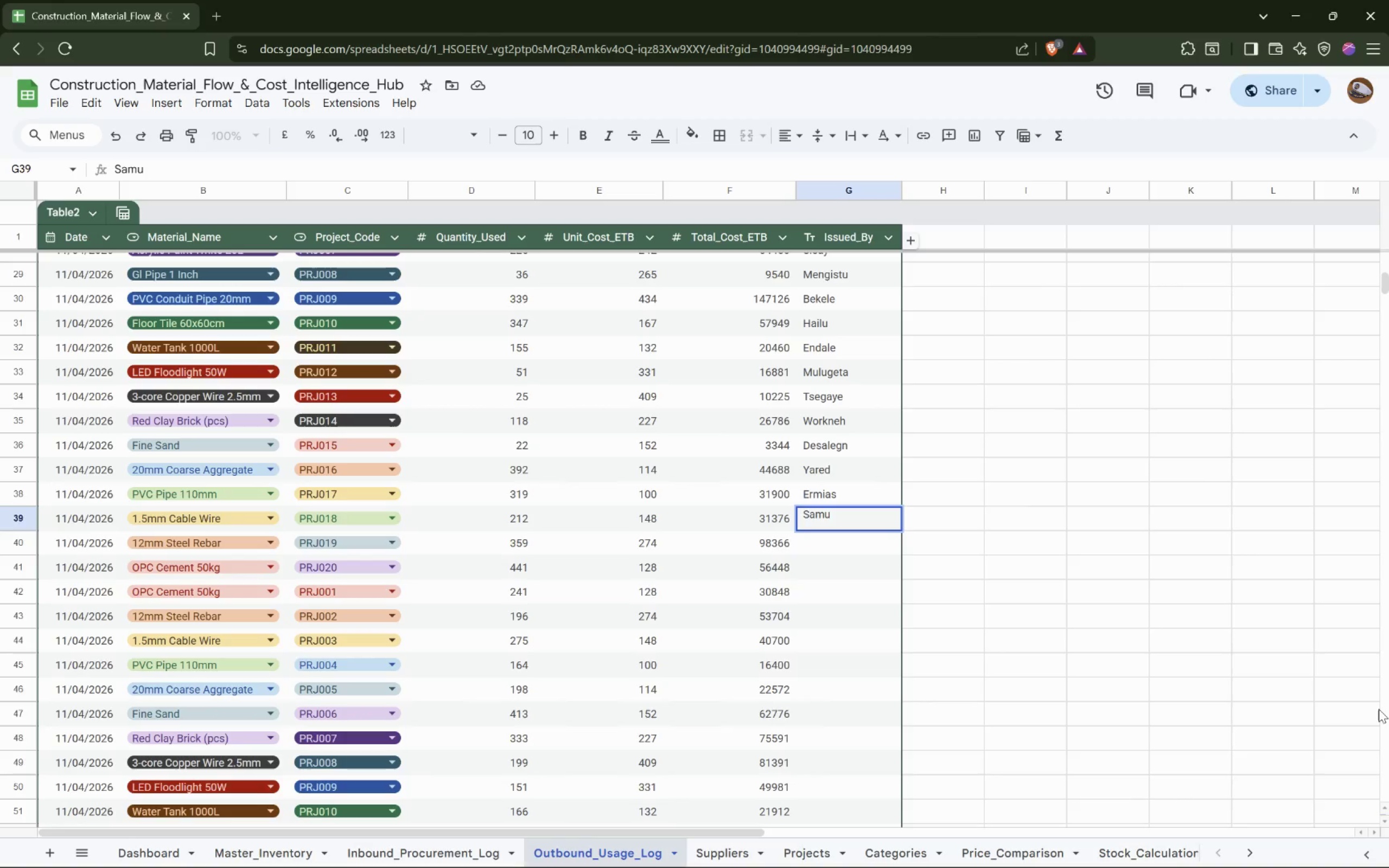 
key(Backspace)
type(uel)
 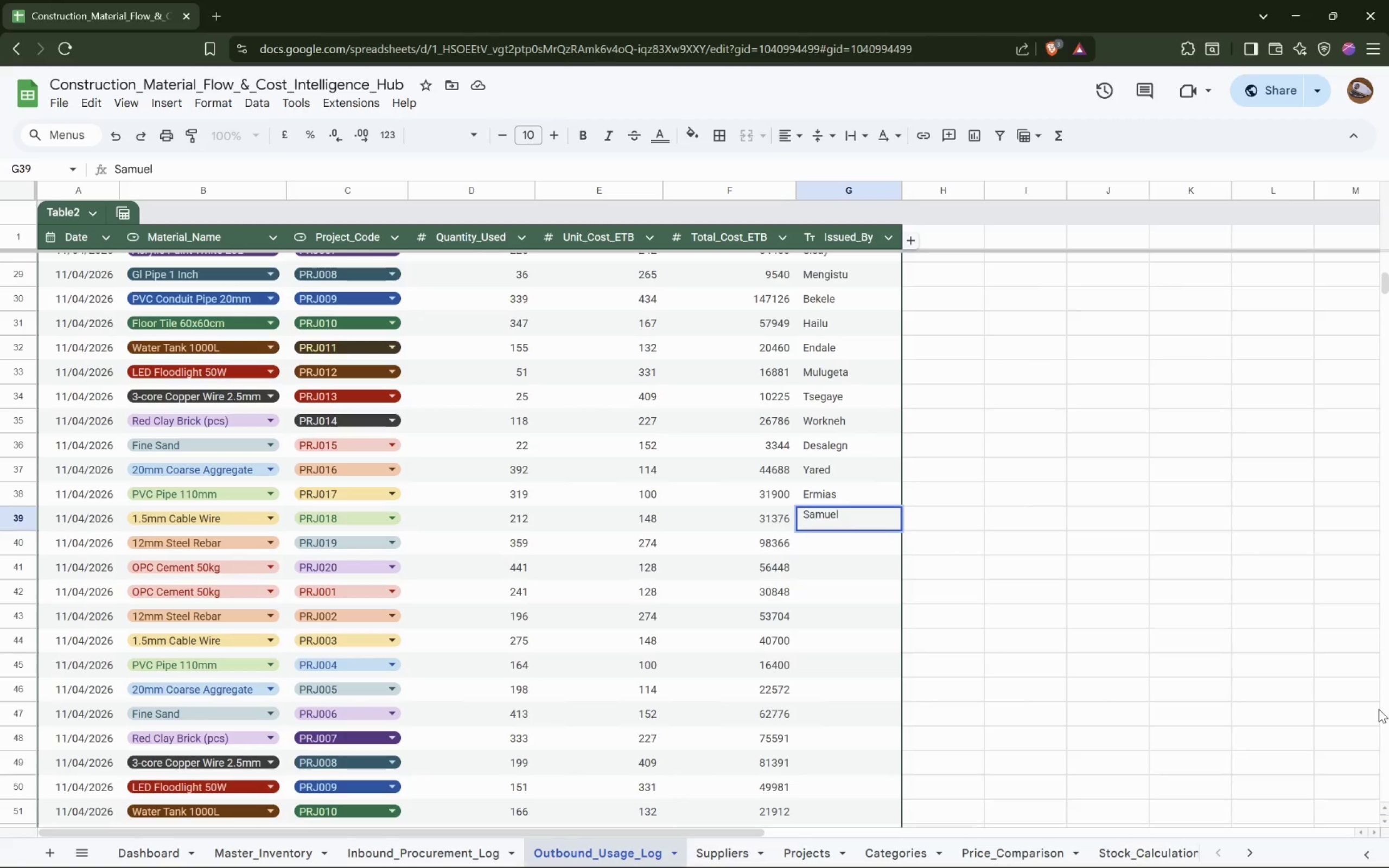 
key(ArrowDown)
 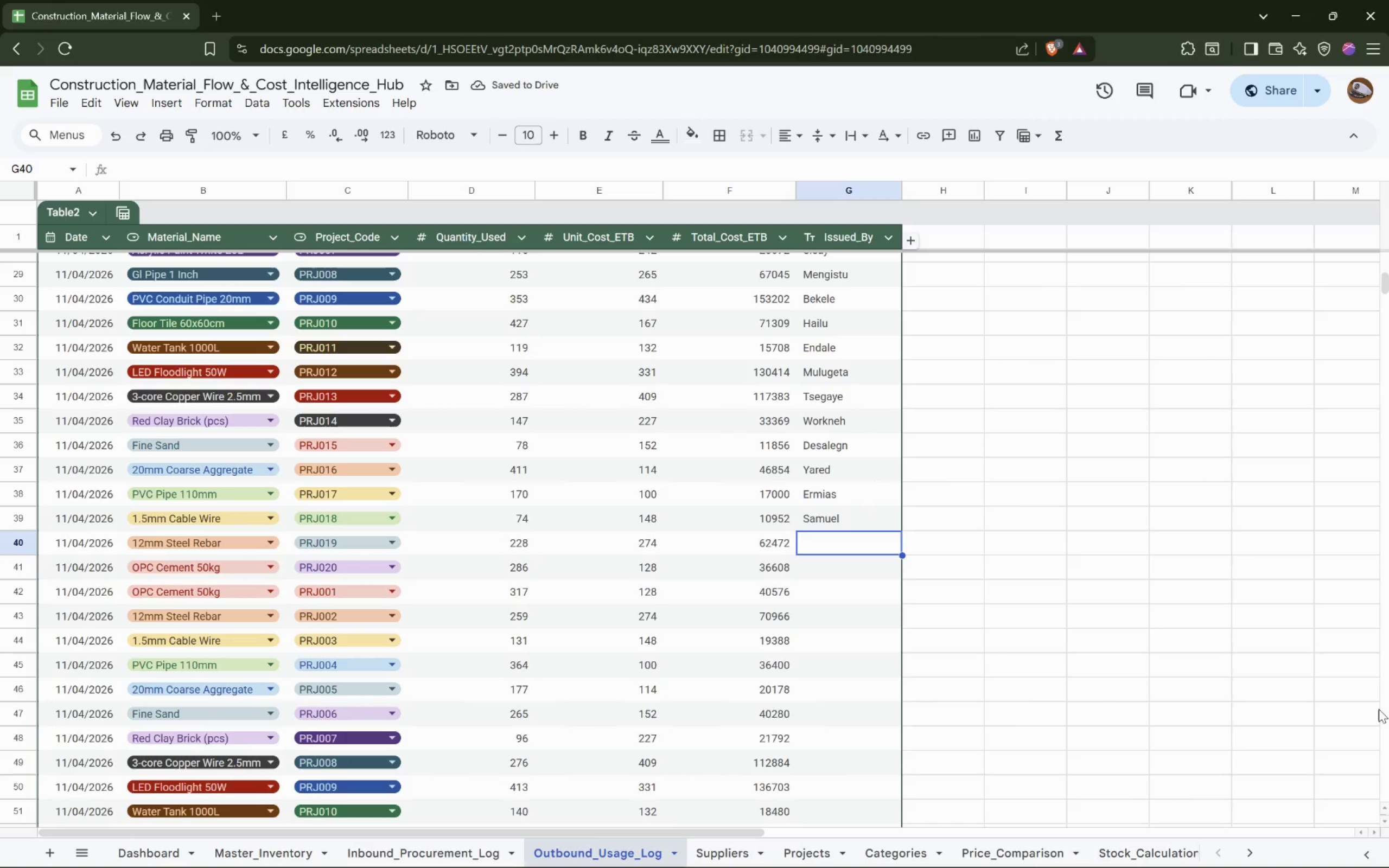 
wait(6.88)
 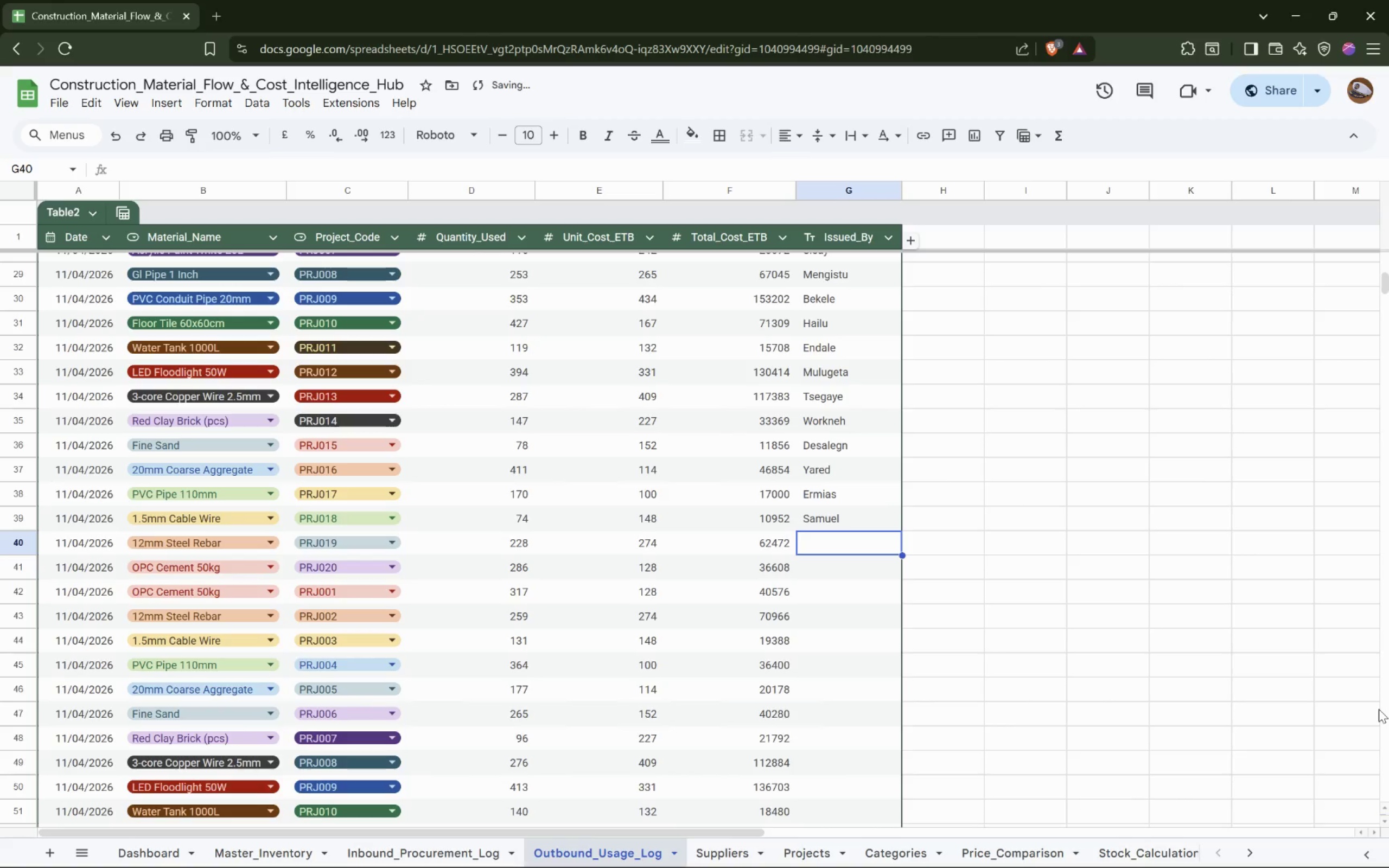 
type(Robel)
 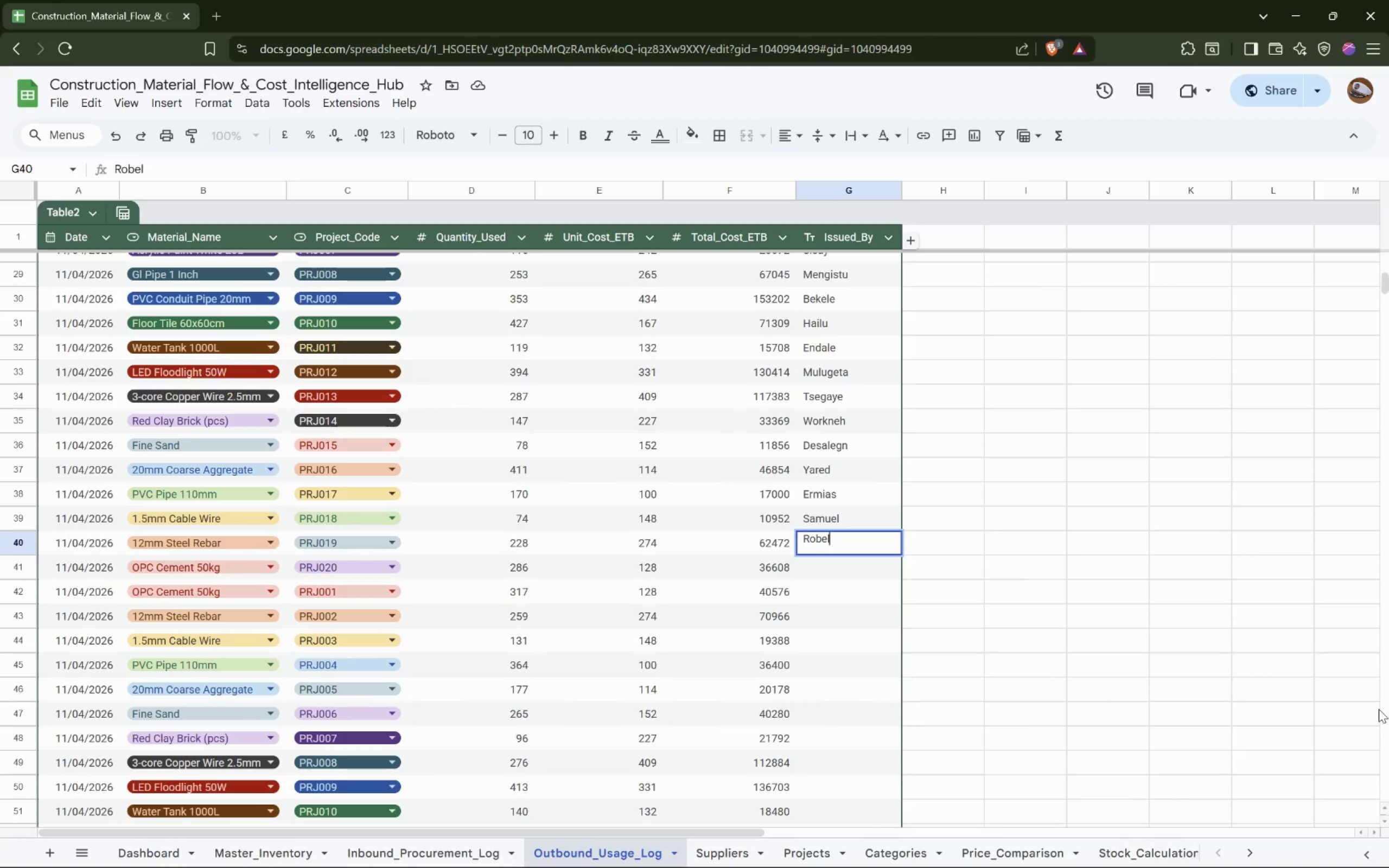 
key(ArrowDown)
 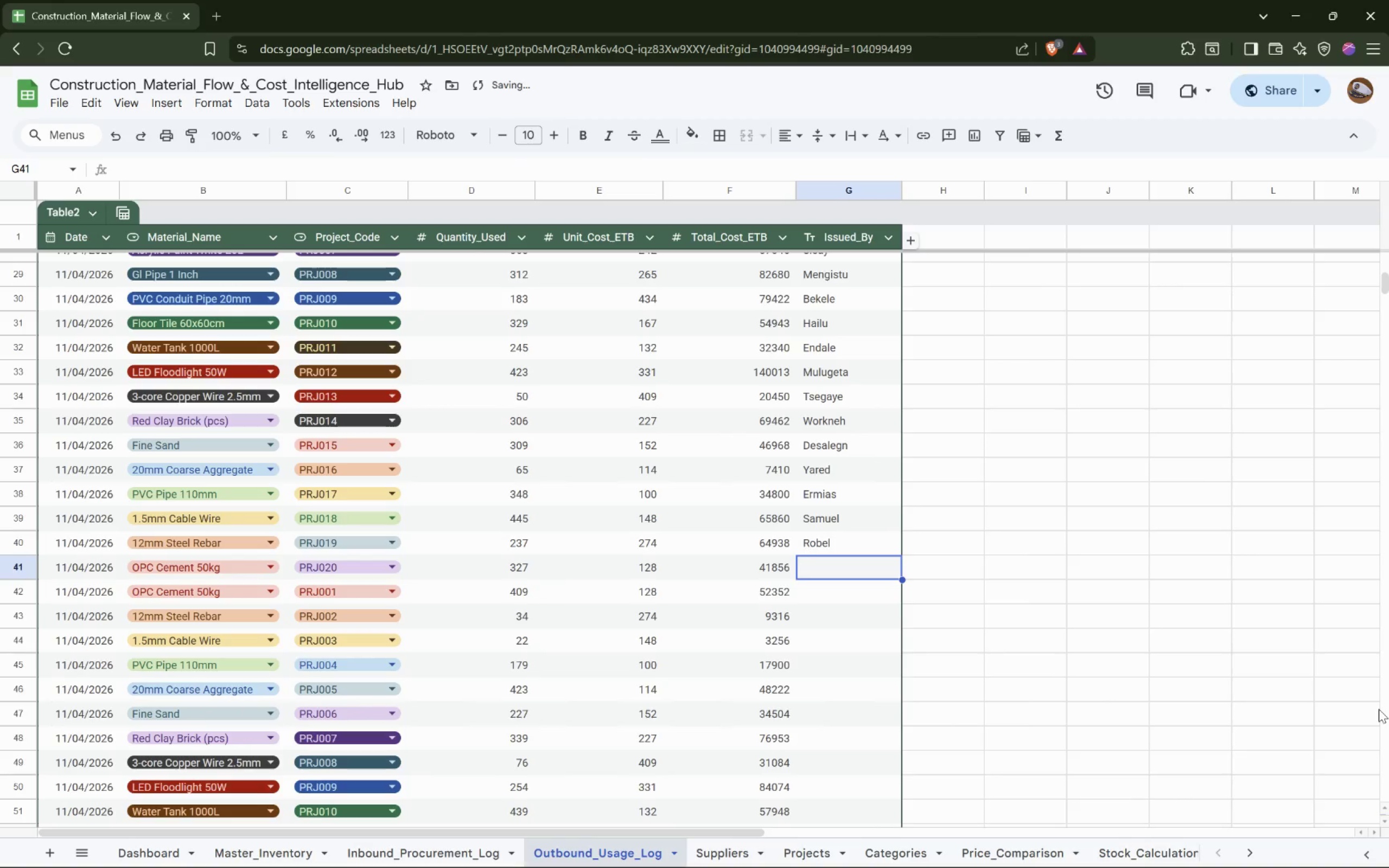 
type(Bimo)
key(Backspace)
type(i)
key(Backspace)
key(Backspace)
type(niyam)
 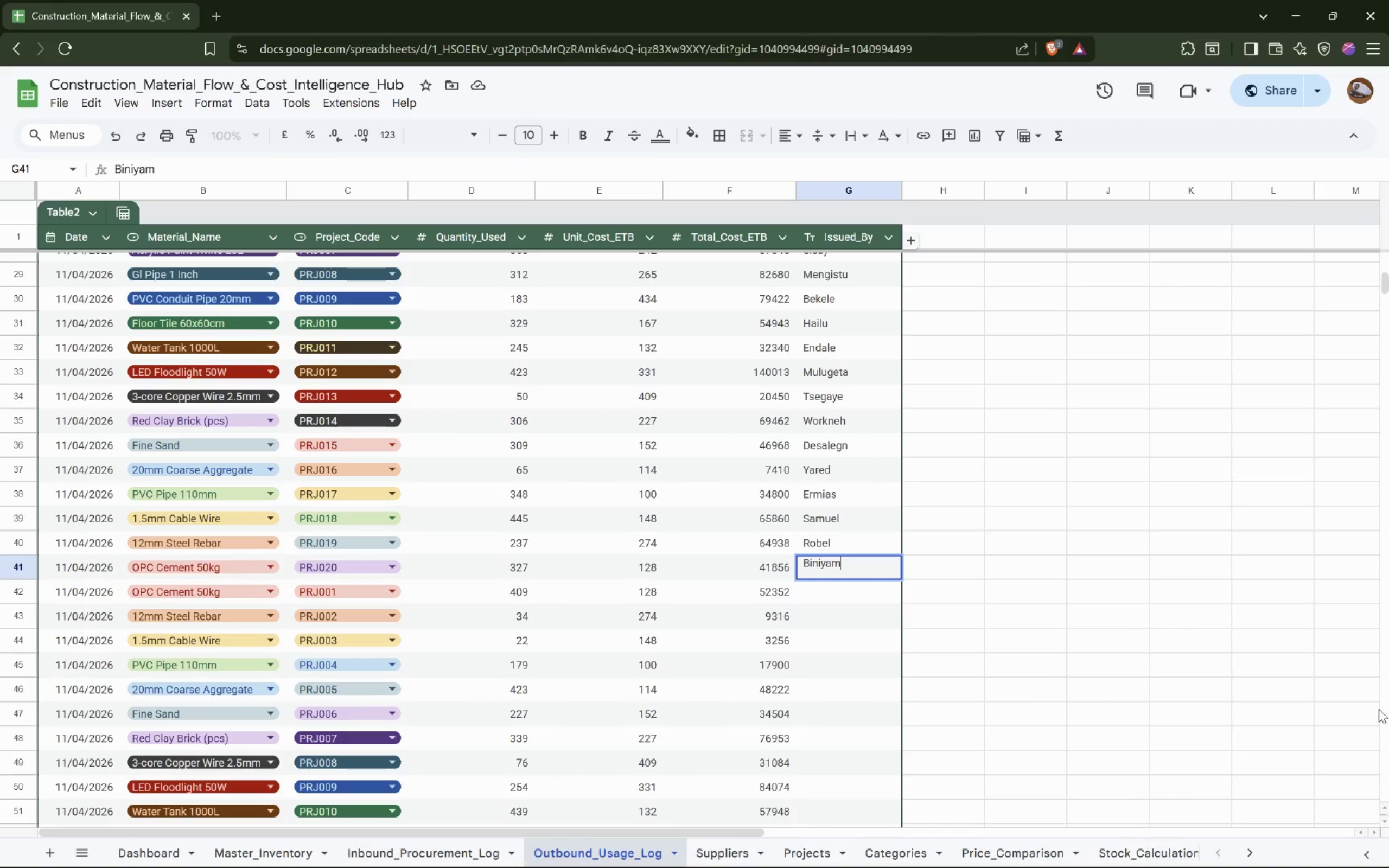 
key(ArrowDown)
 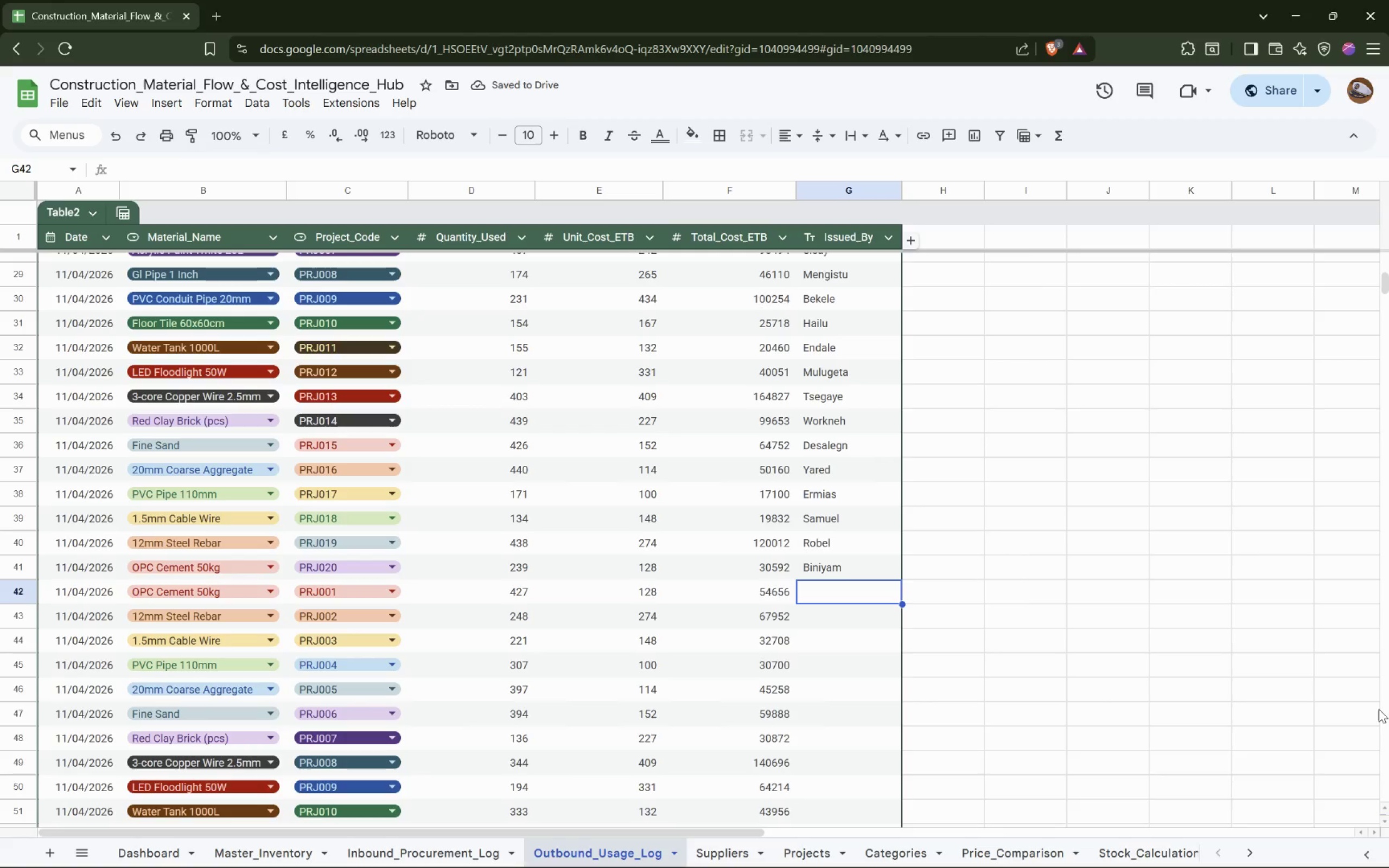 
type(Abel)
 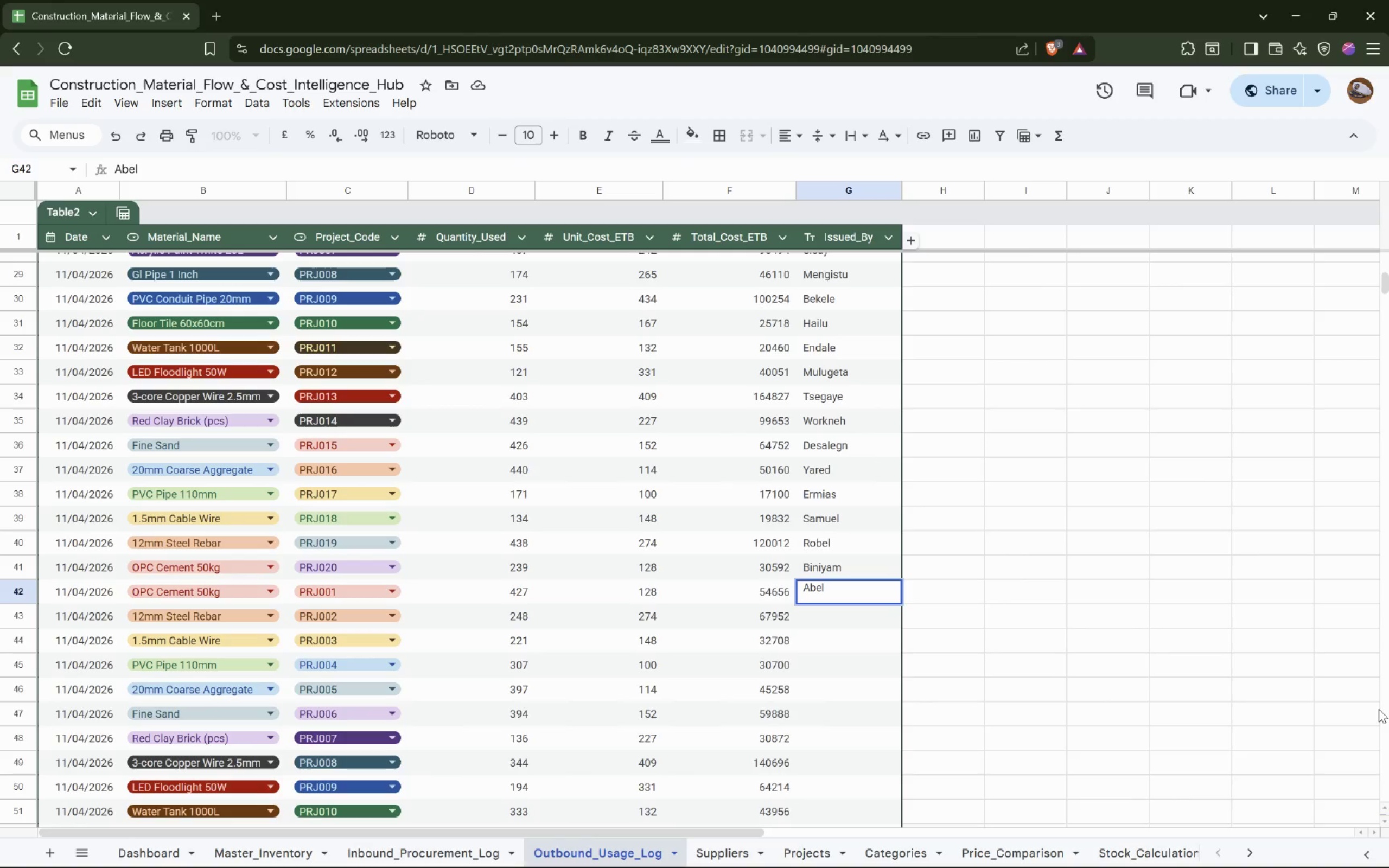 
key(ArrowDown)
 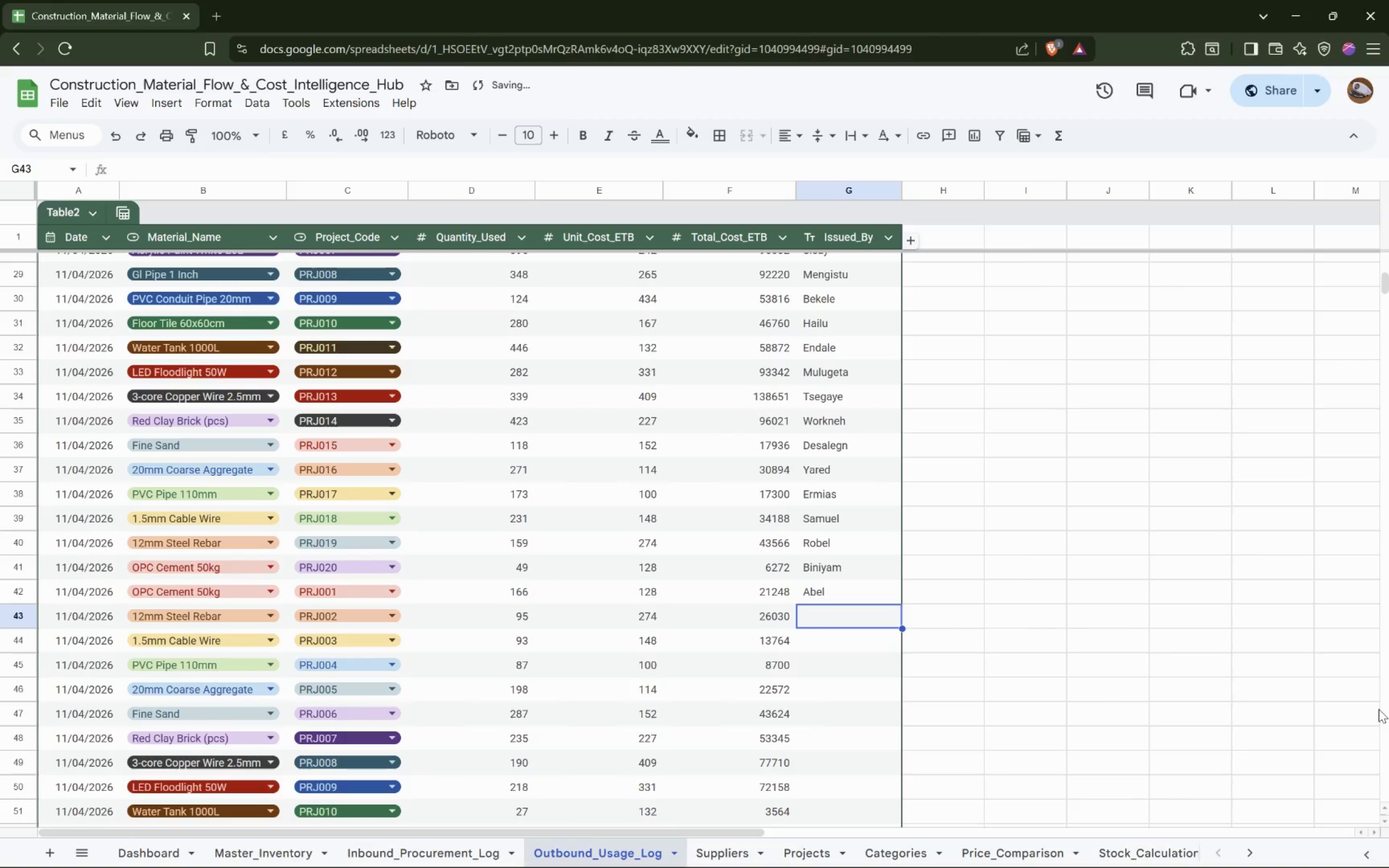 
type(Eliase)
key(Backspace)
 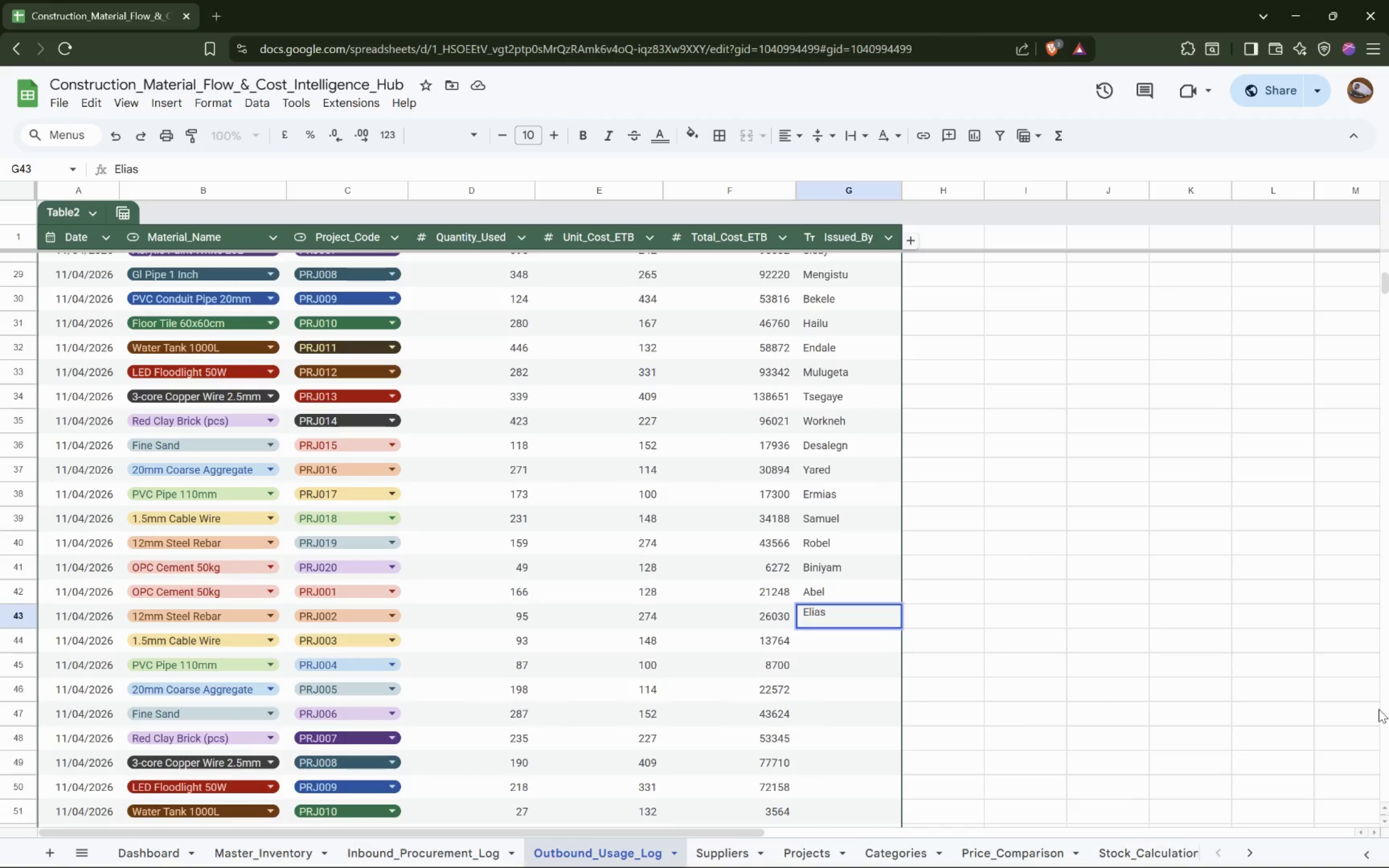 
wait(7.14)
 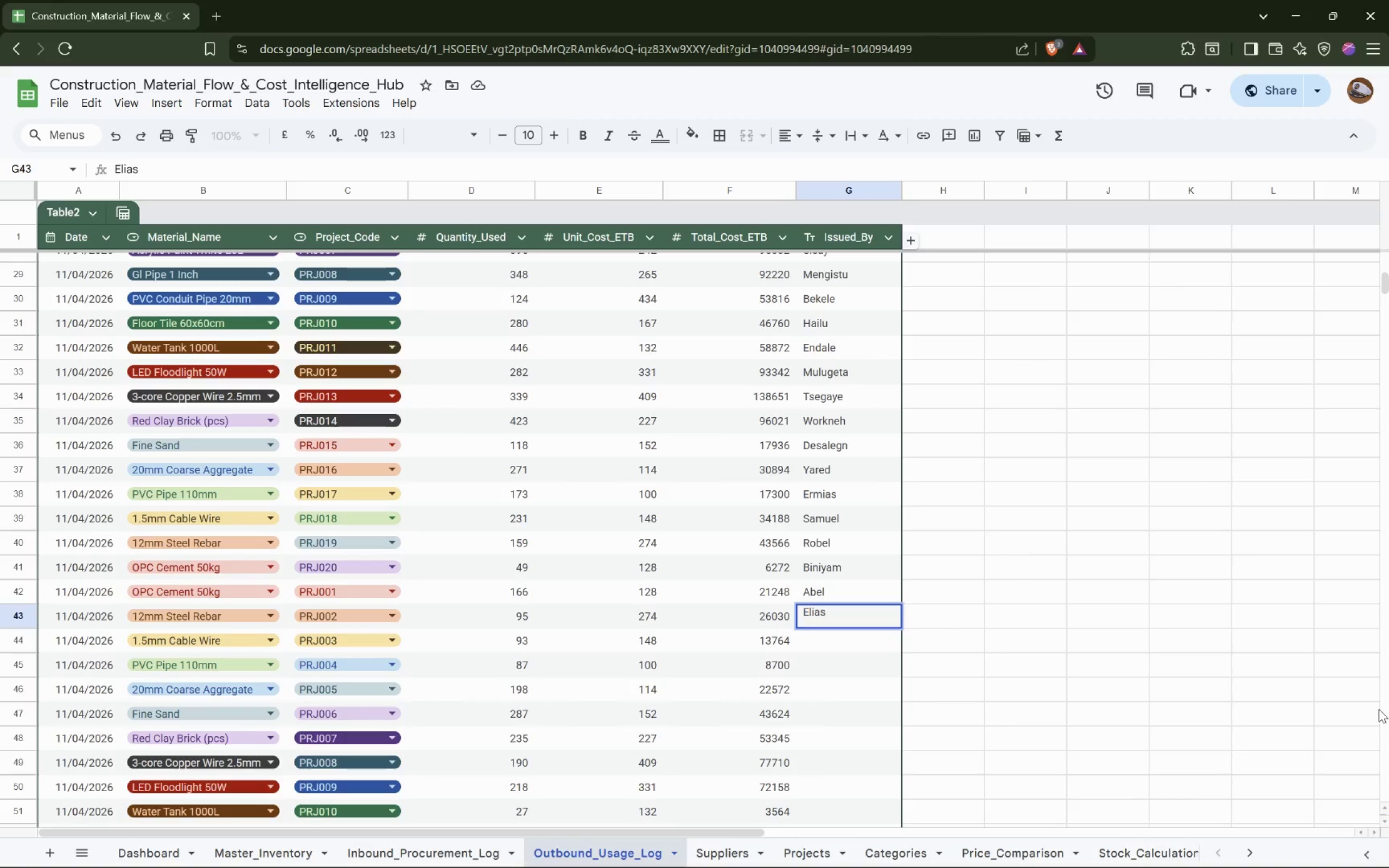 
key(ArrowDown)
 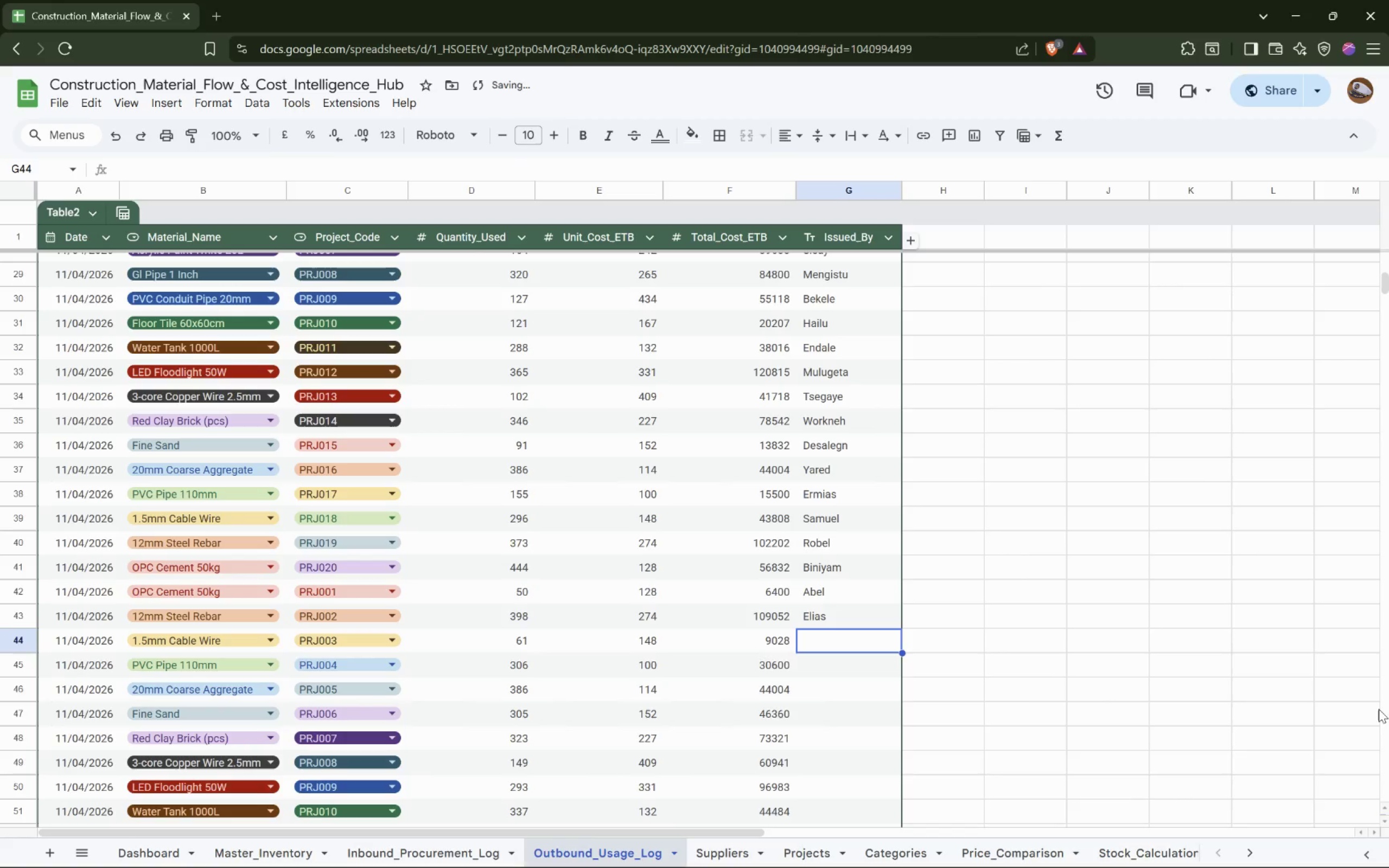 
type(Surafel)
 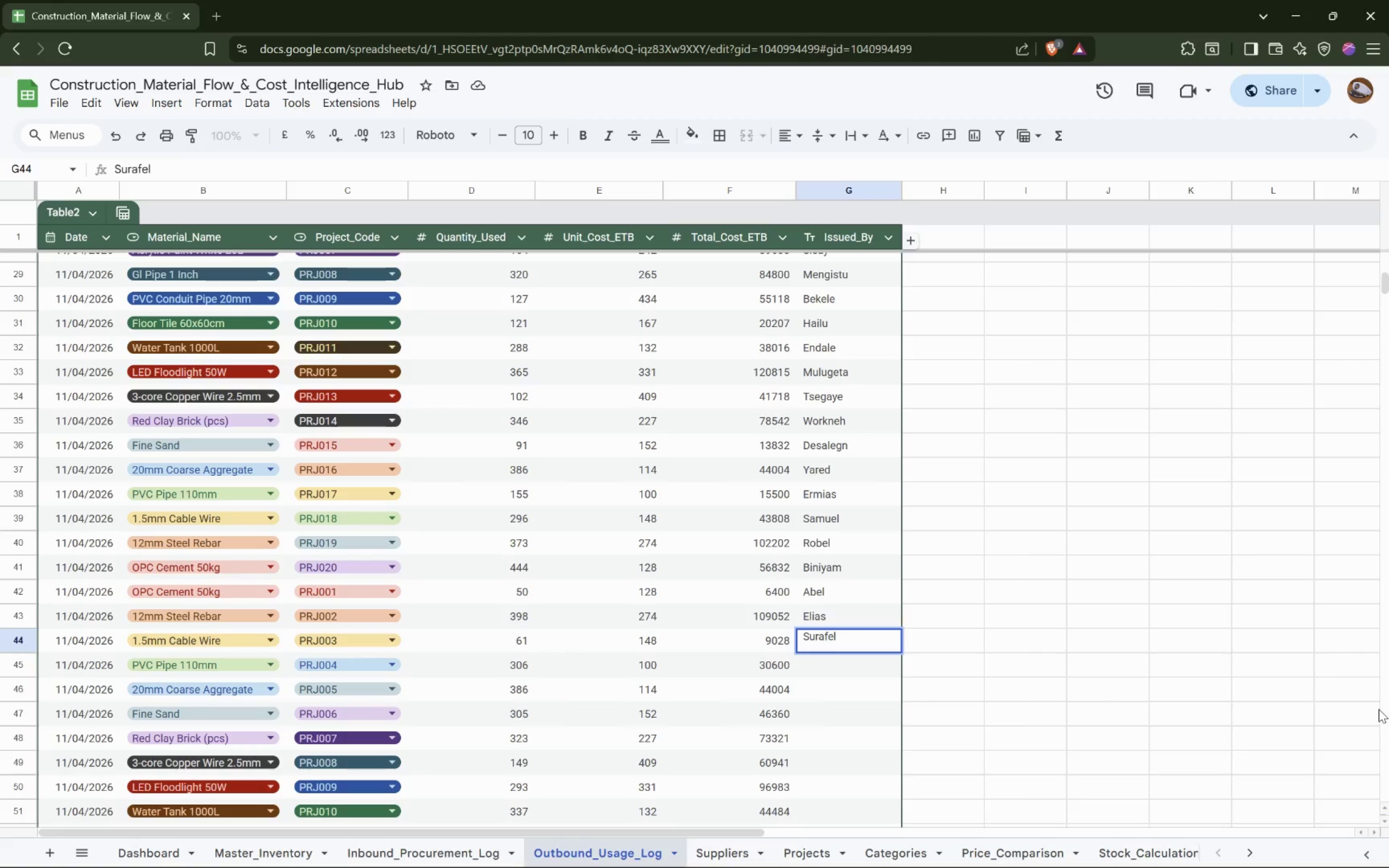 
wait(7.04)
 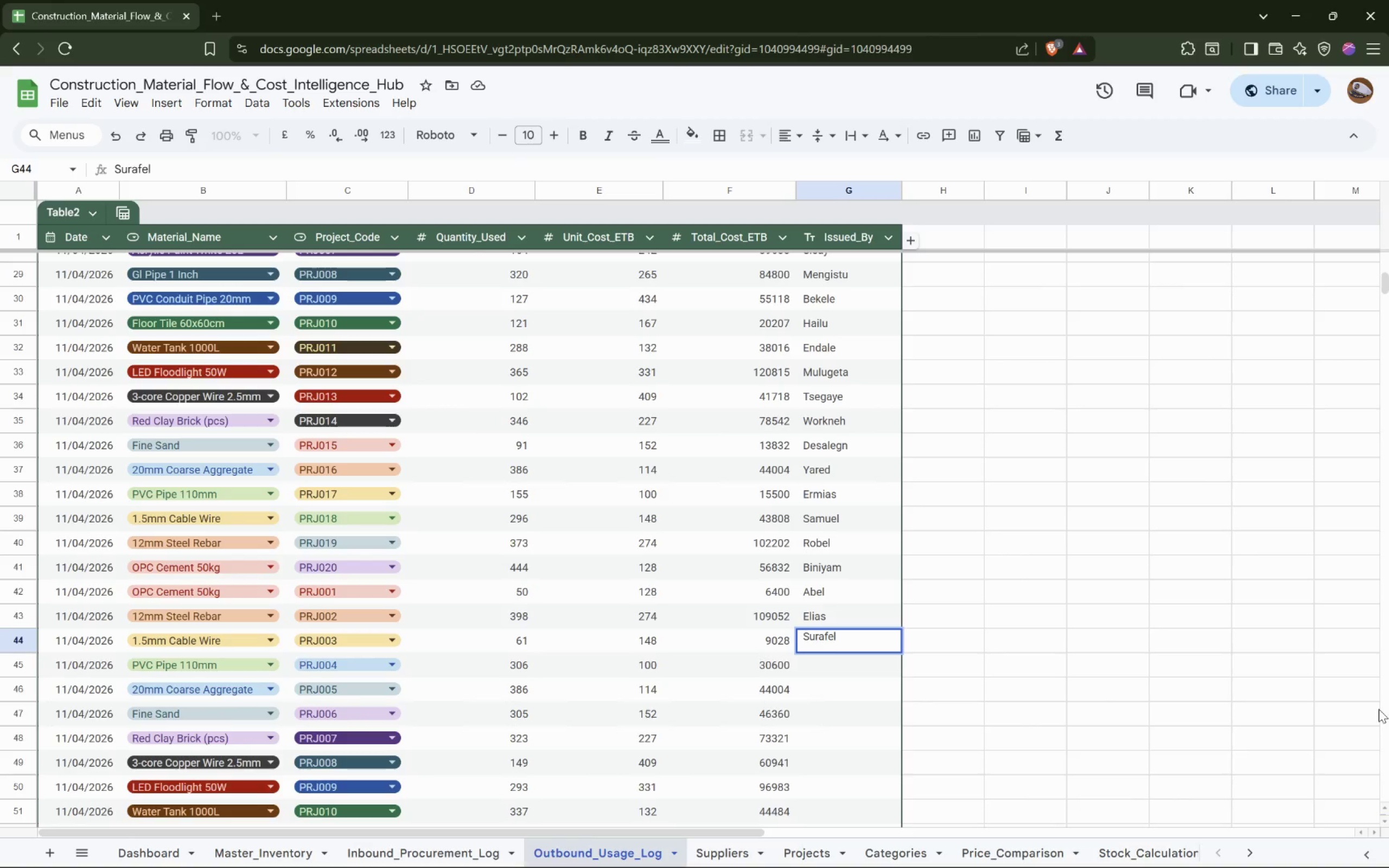 
key(ArrowDown)
 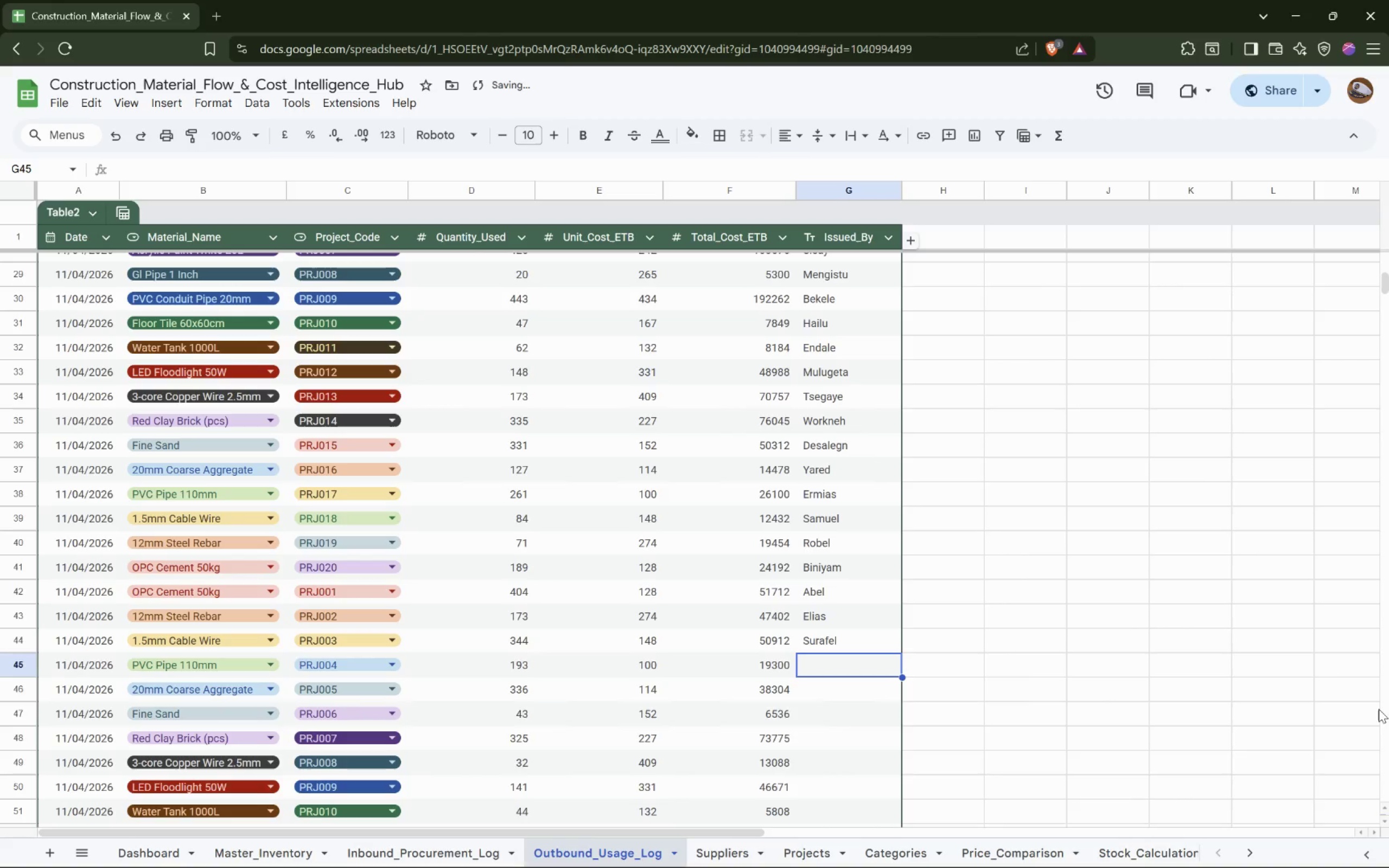 
type(Lidetu)
 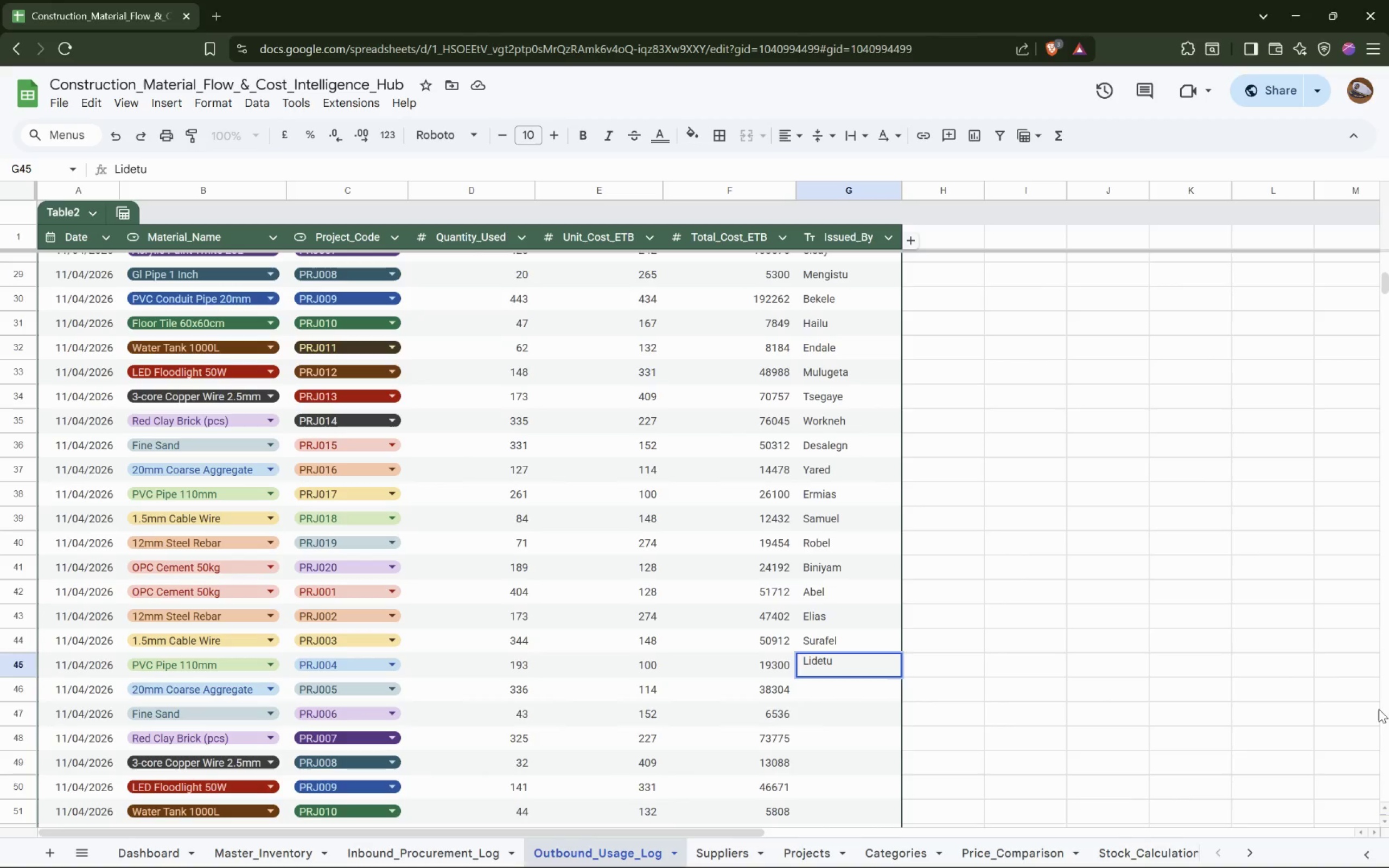 
key(ArrowDown)
 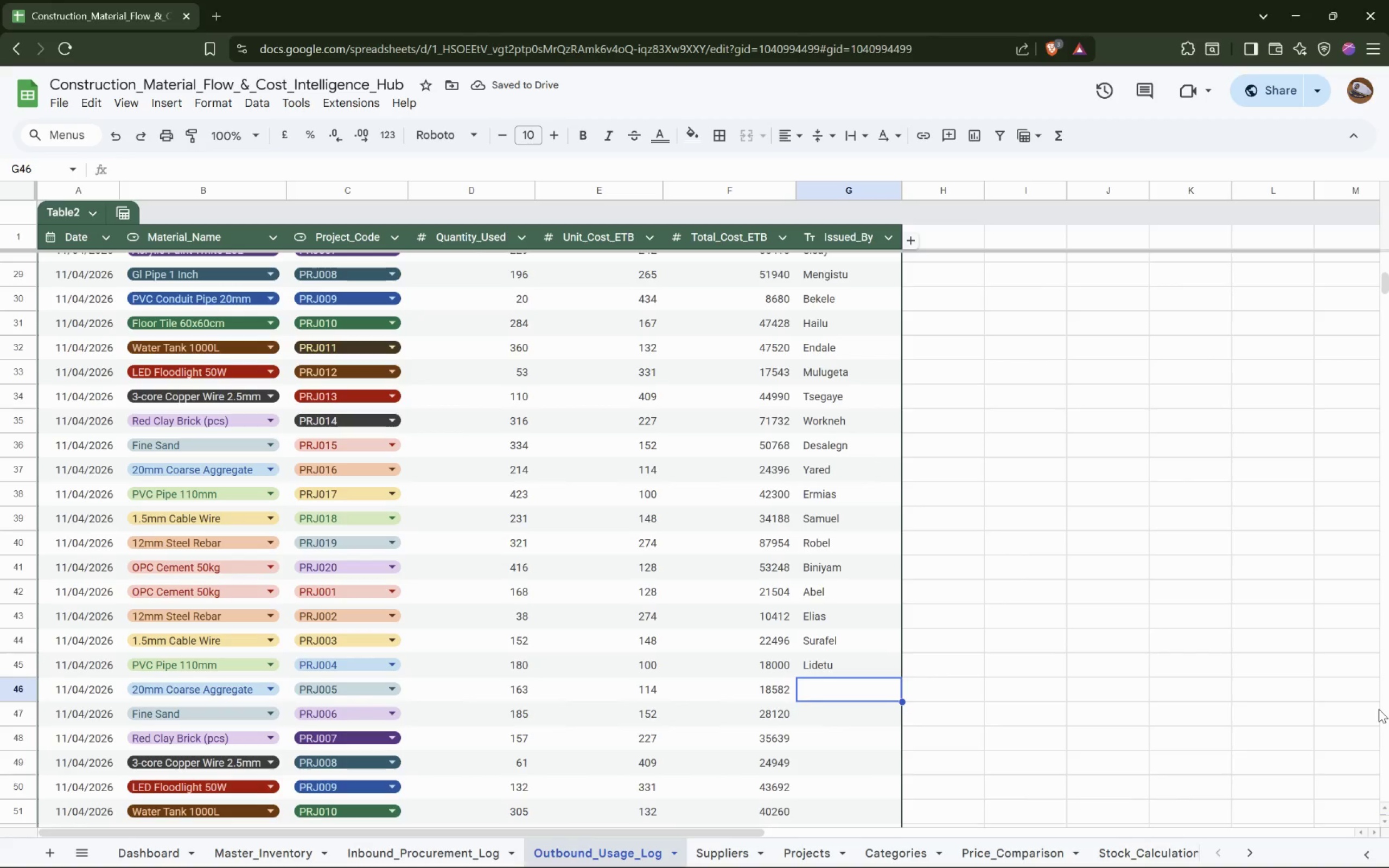 
wait(5.09)
 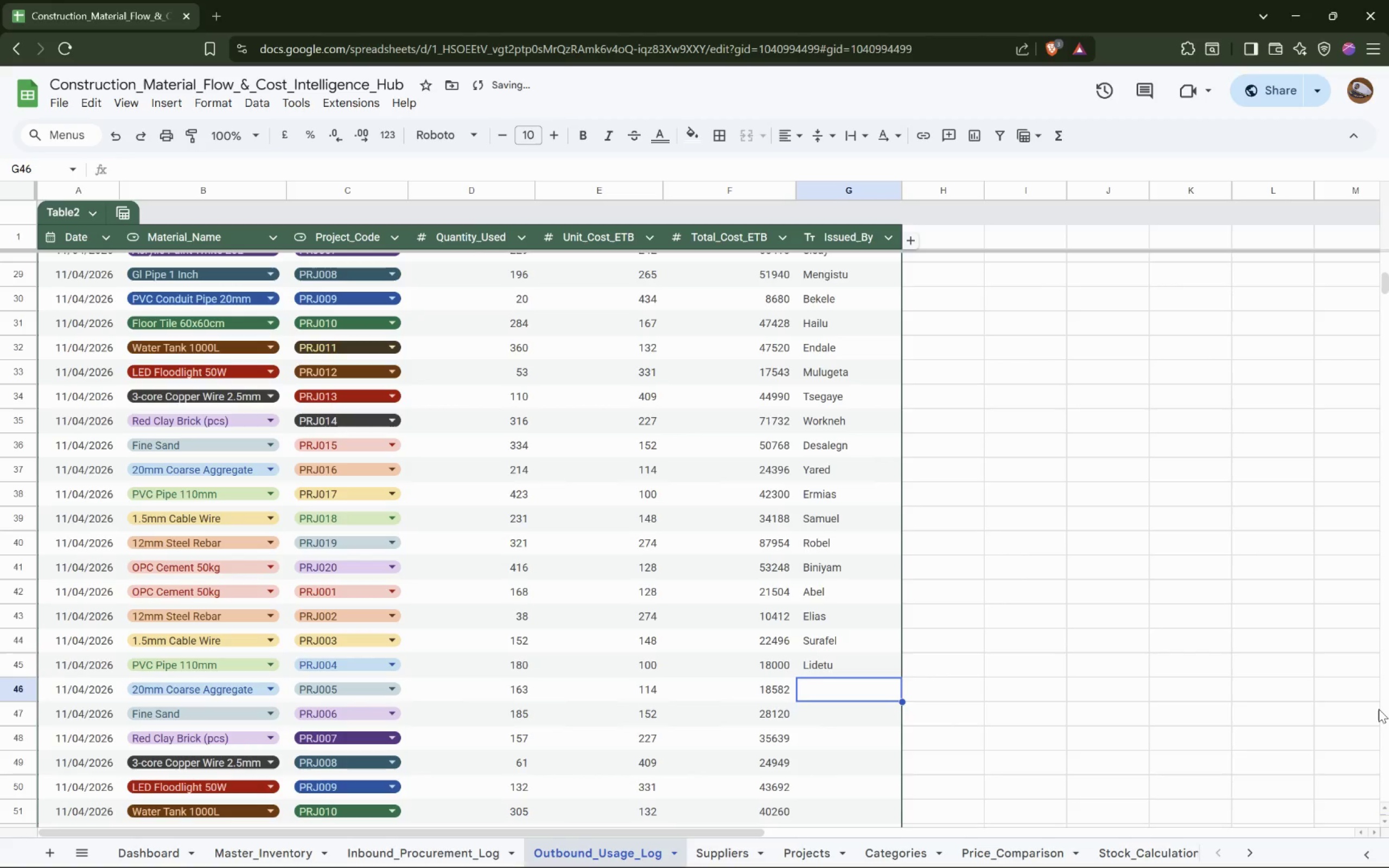 
type(Aschalew)
 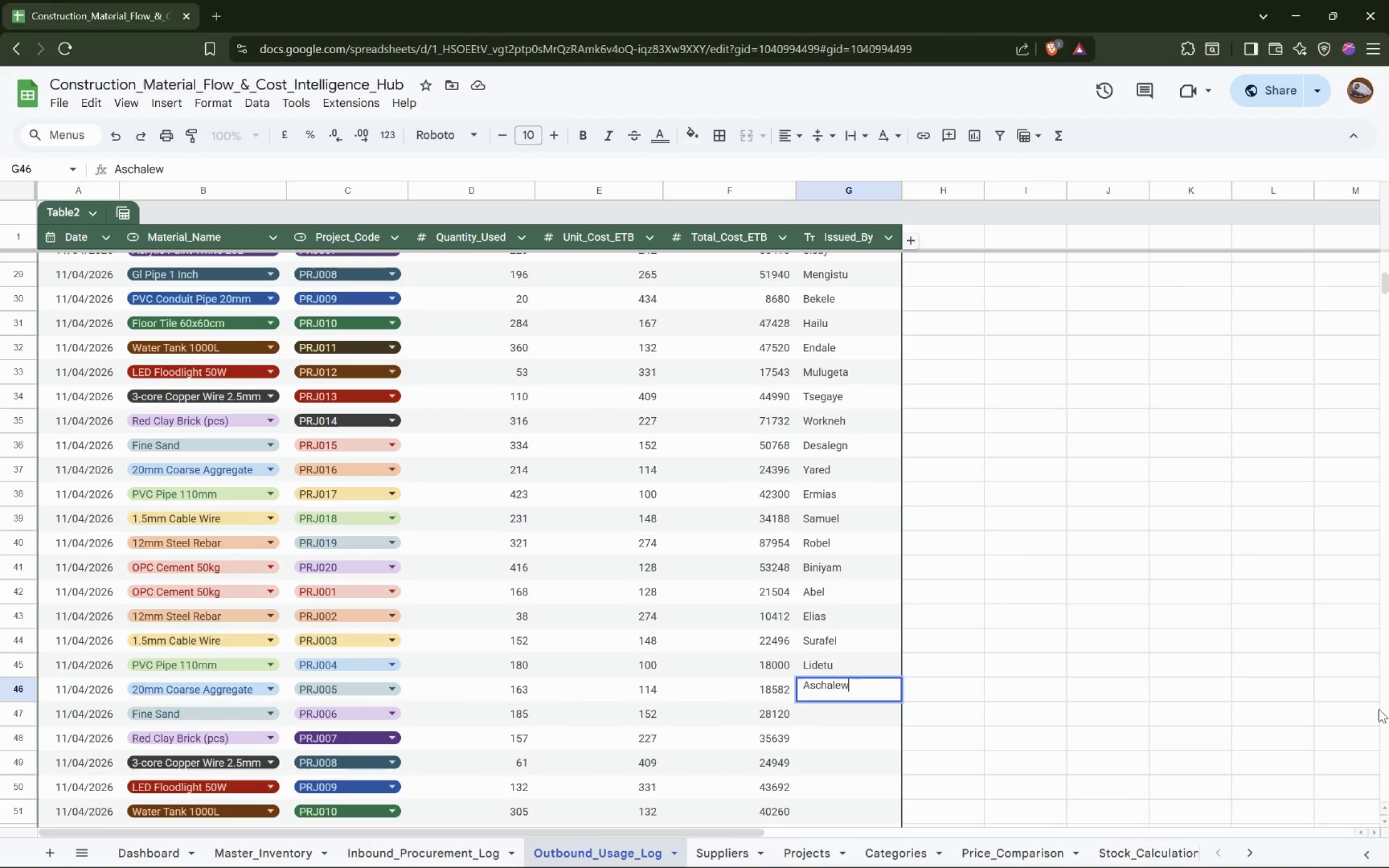 
key(ArrowDown)
 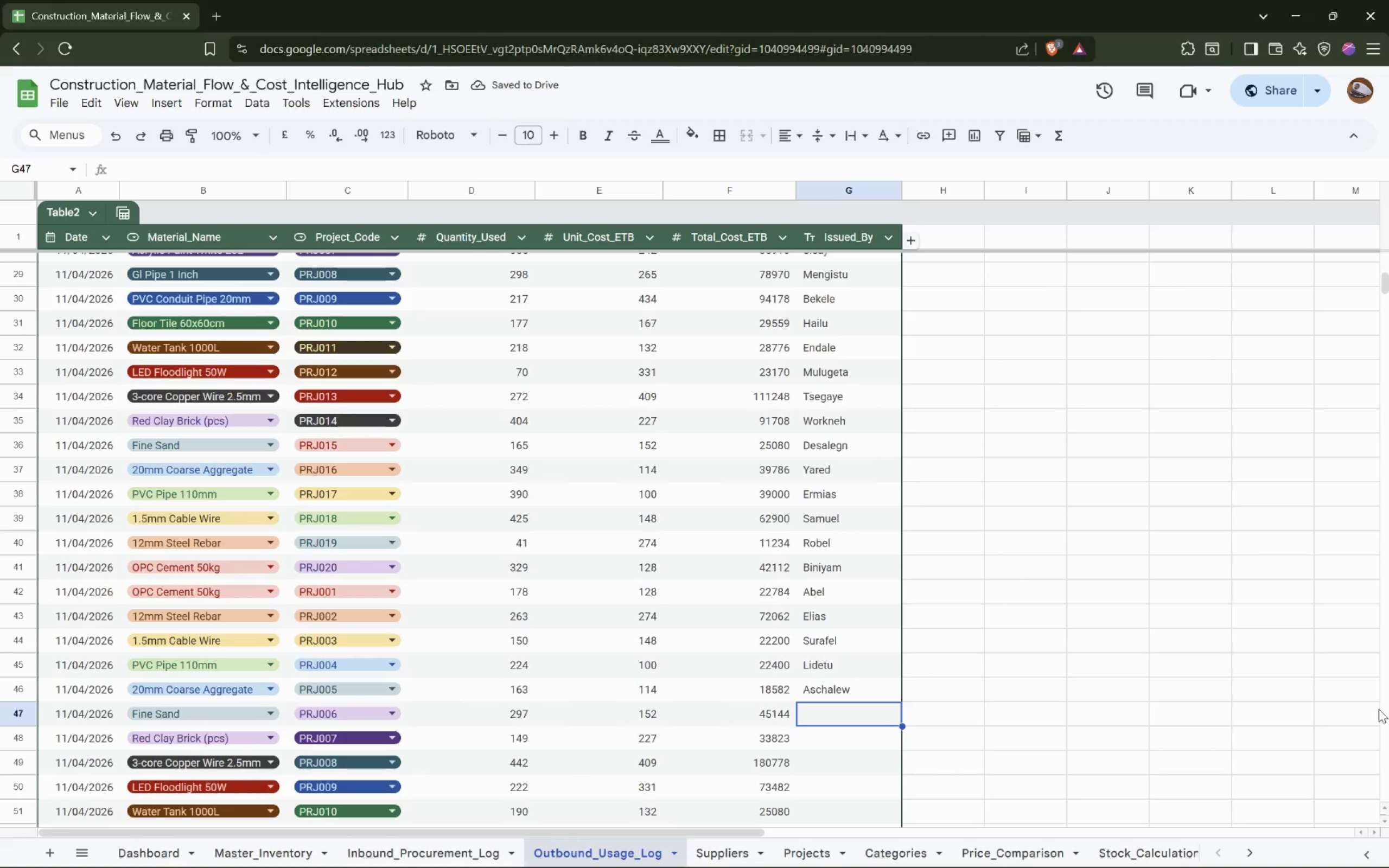 
wait(6.75)
 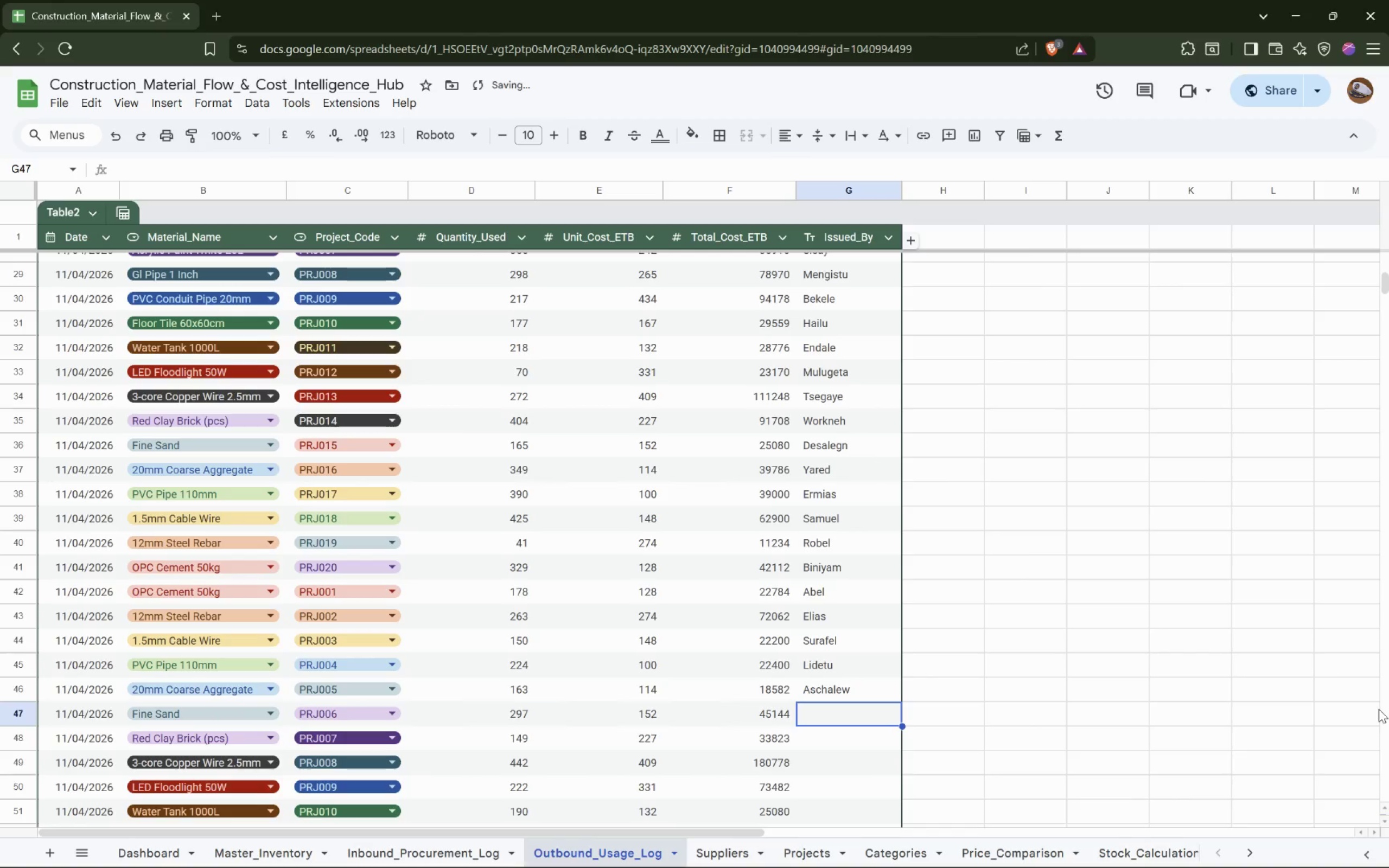 
key(Control+B)
 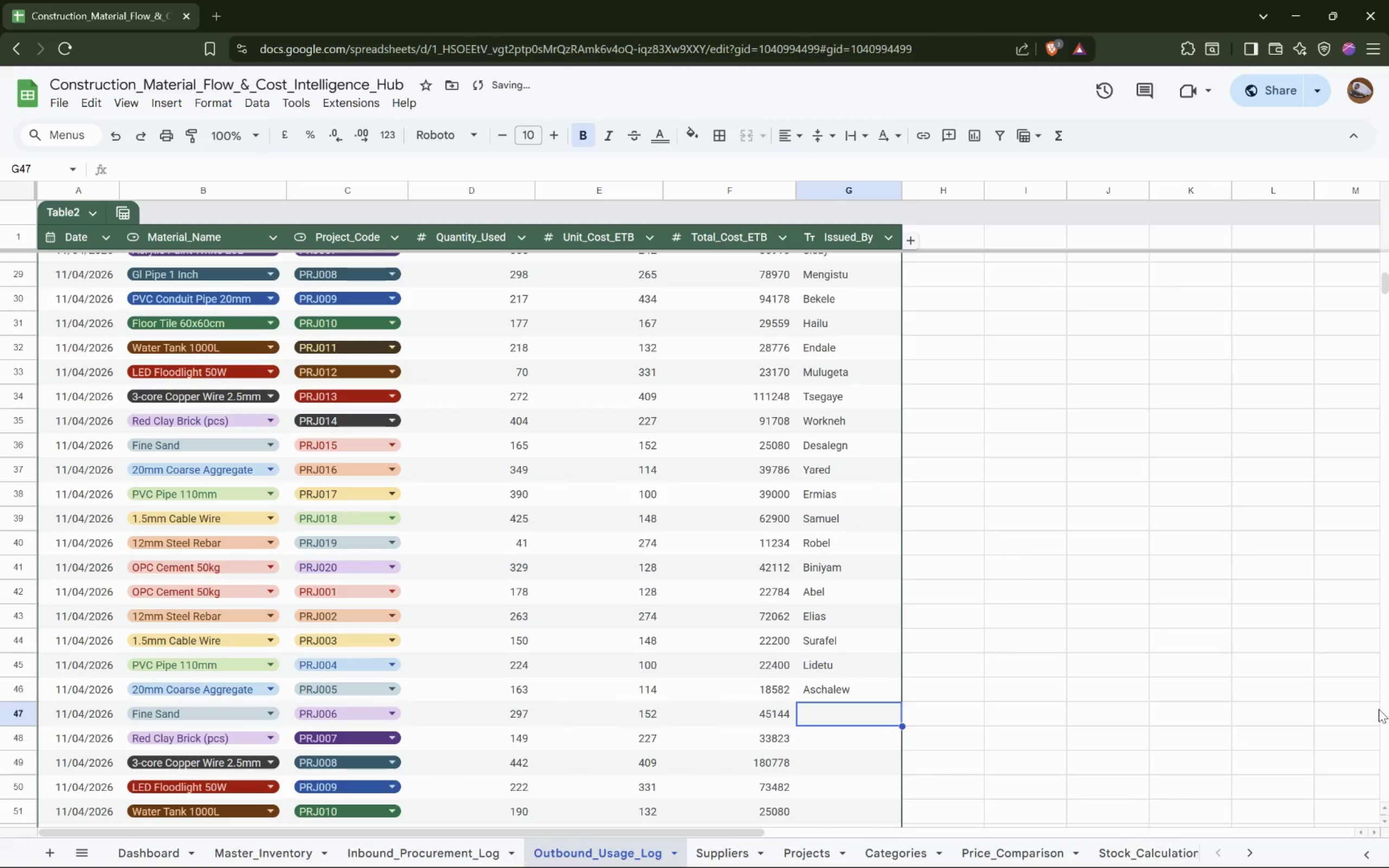 
type(b)
key(Backspace)
type(Belaya)
 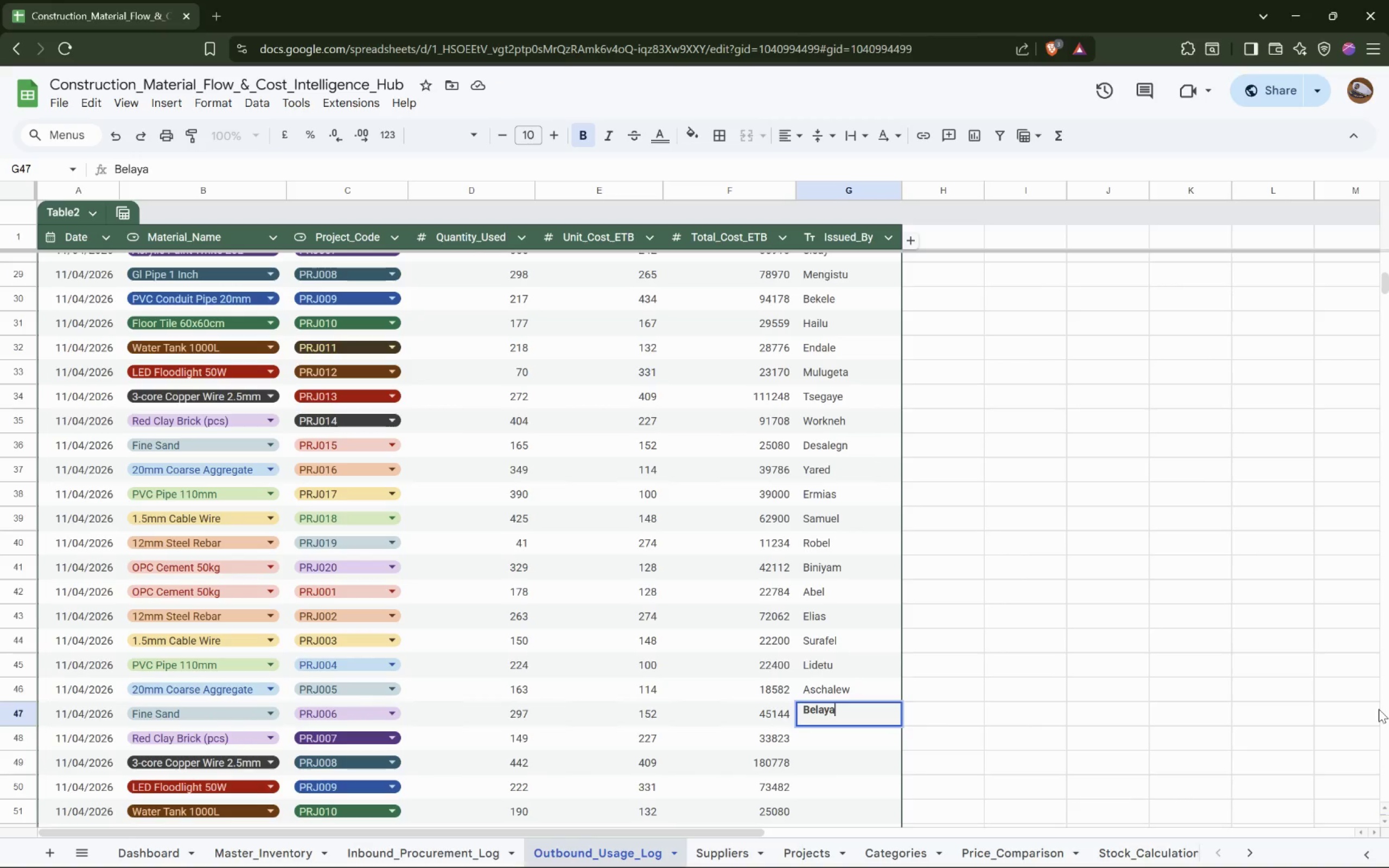 
wait(5.26)
 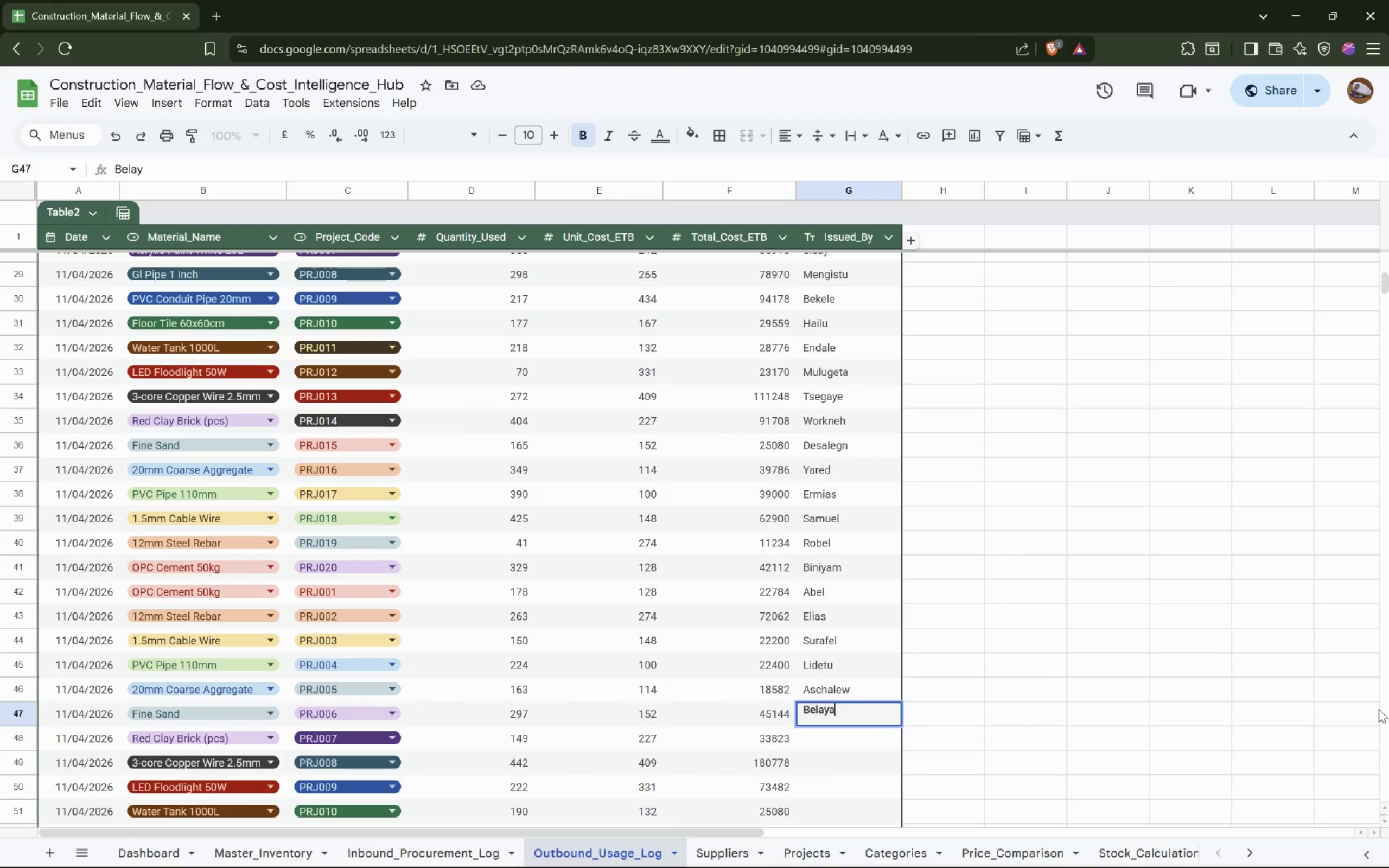 
key(ArrowDown)
 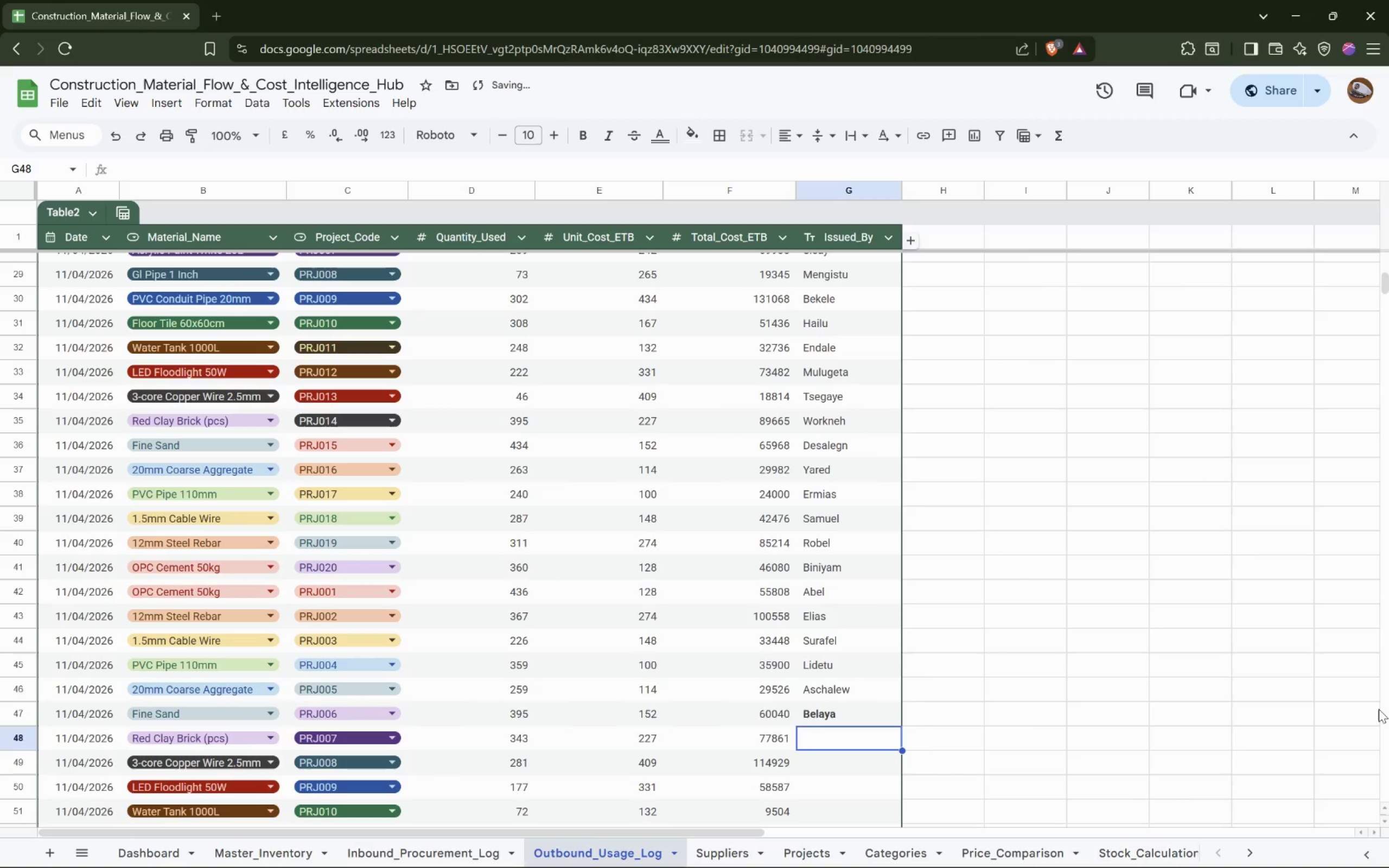 
key(Shift+K)
 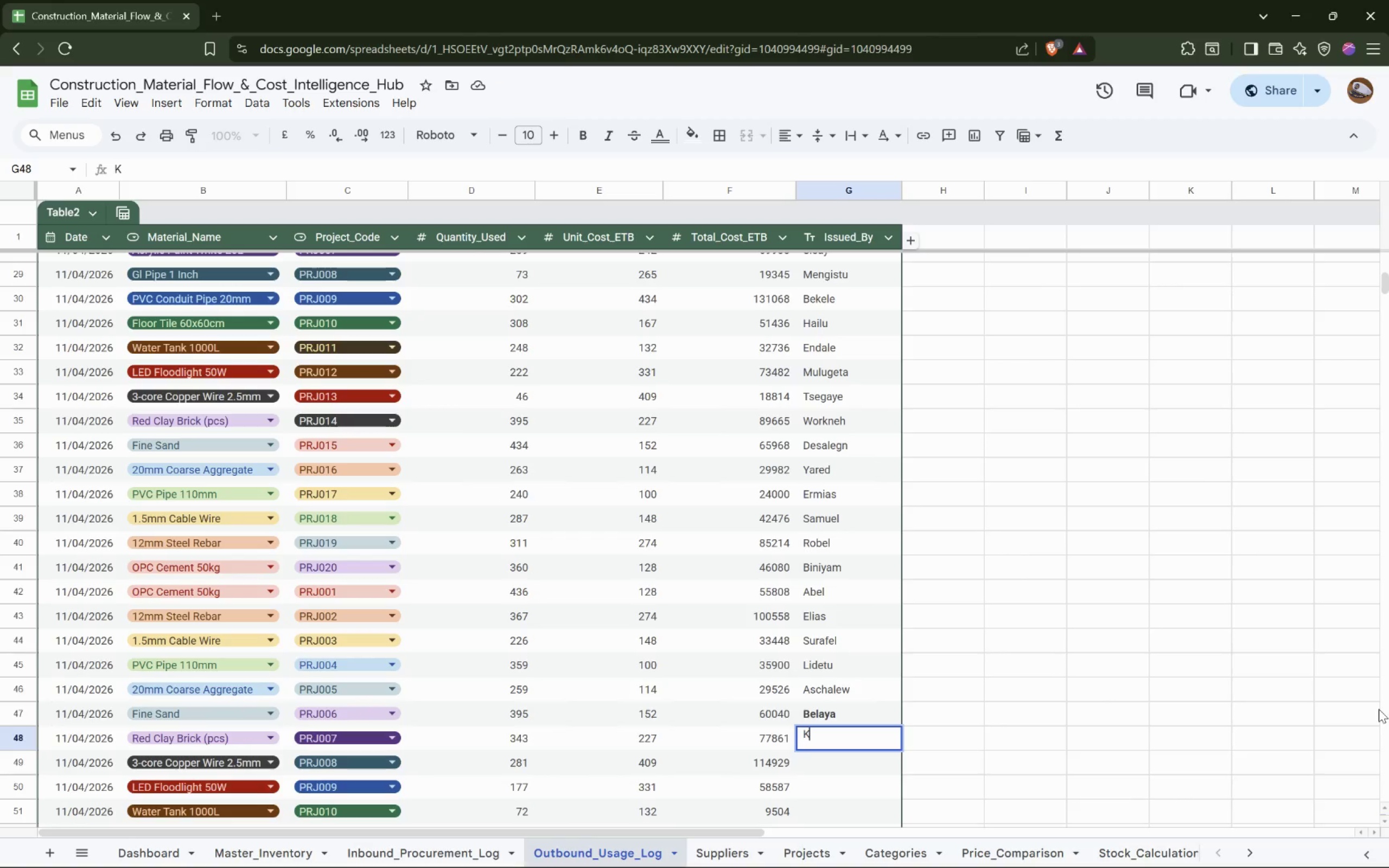 
type(sahun)
 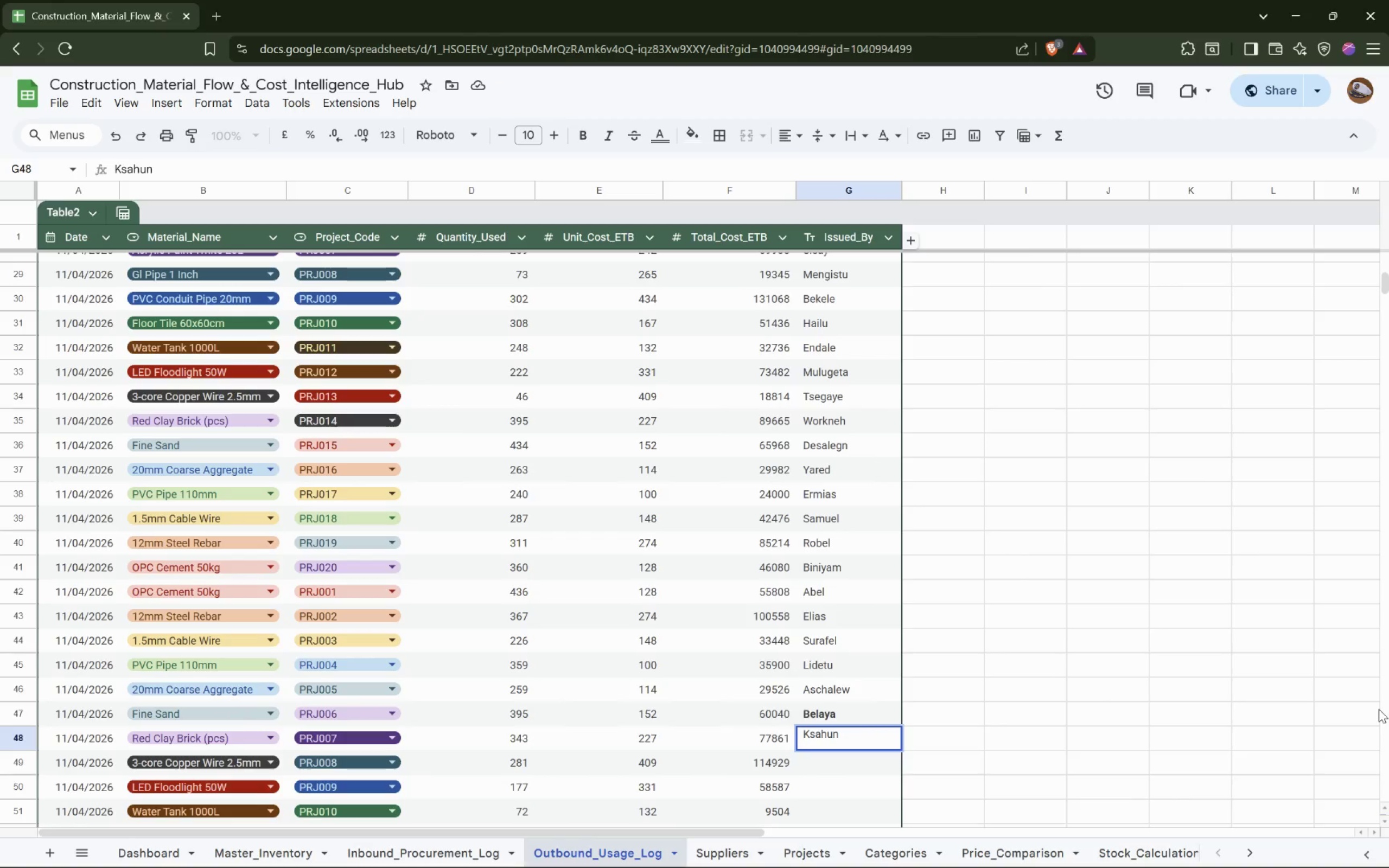 
key(ArrowDown)
 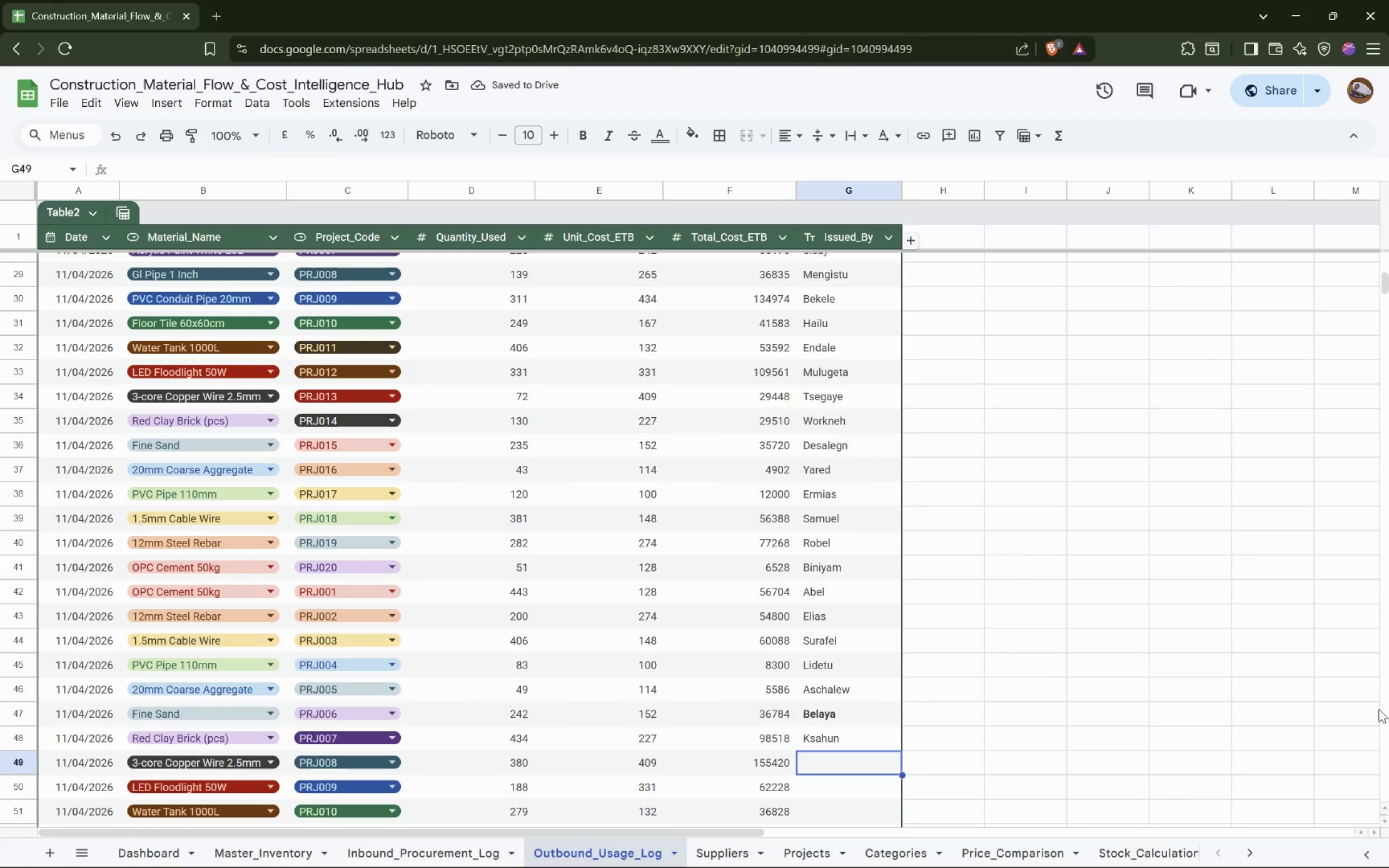 
key(ArrowUp)
 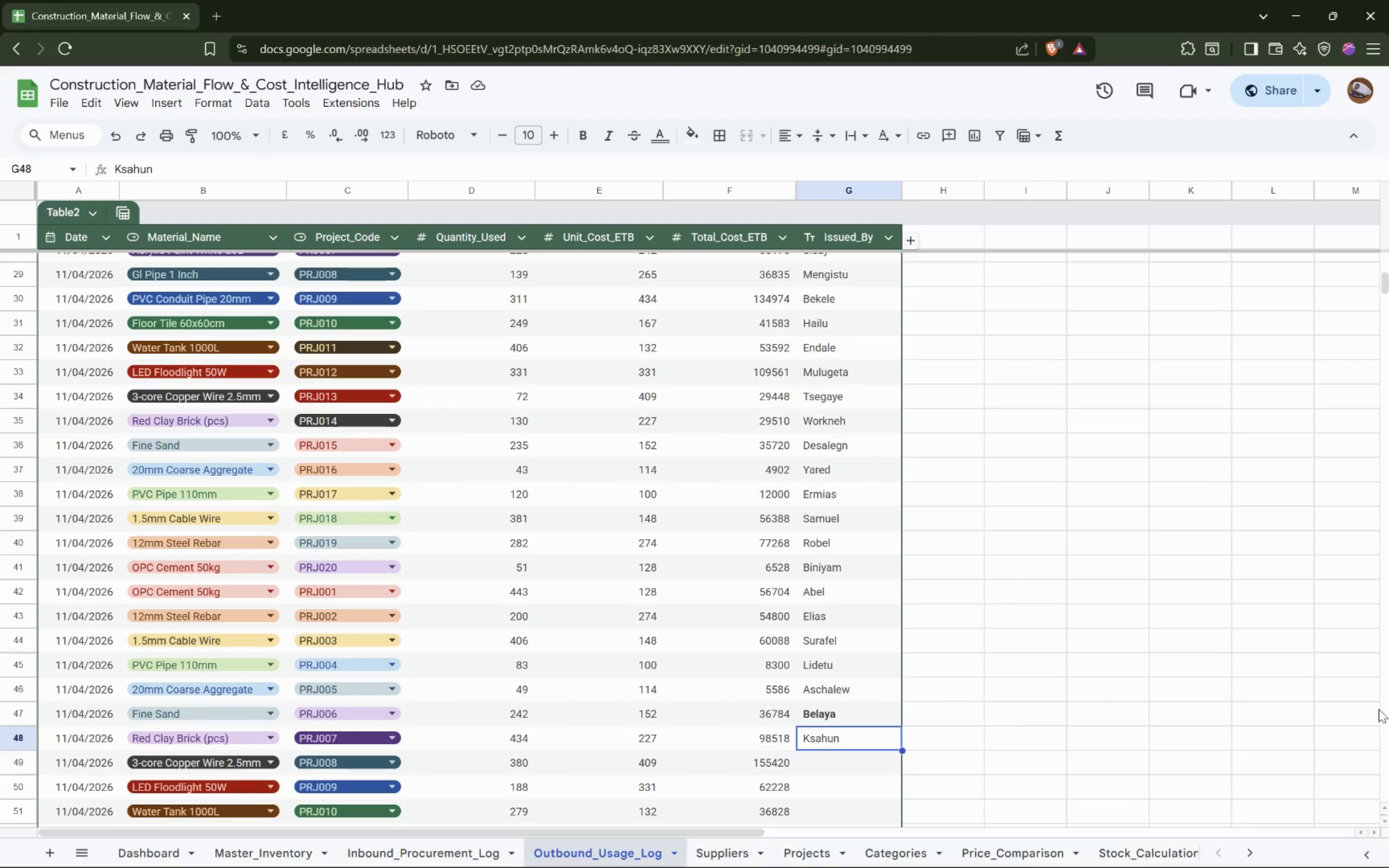 
type(kassahun)
 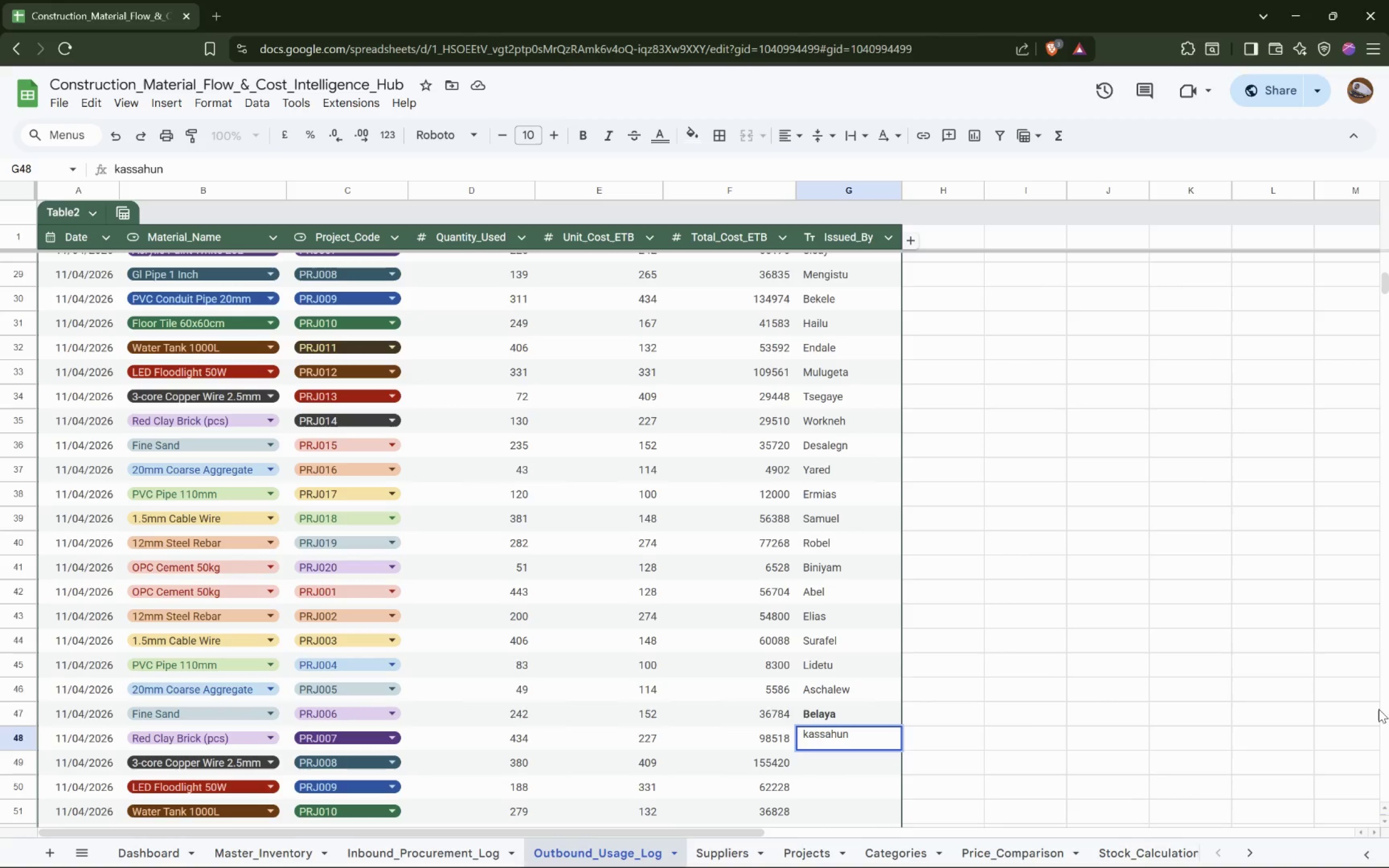 
wait(9.91)
 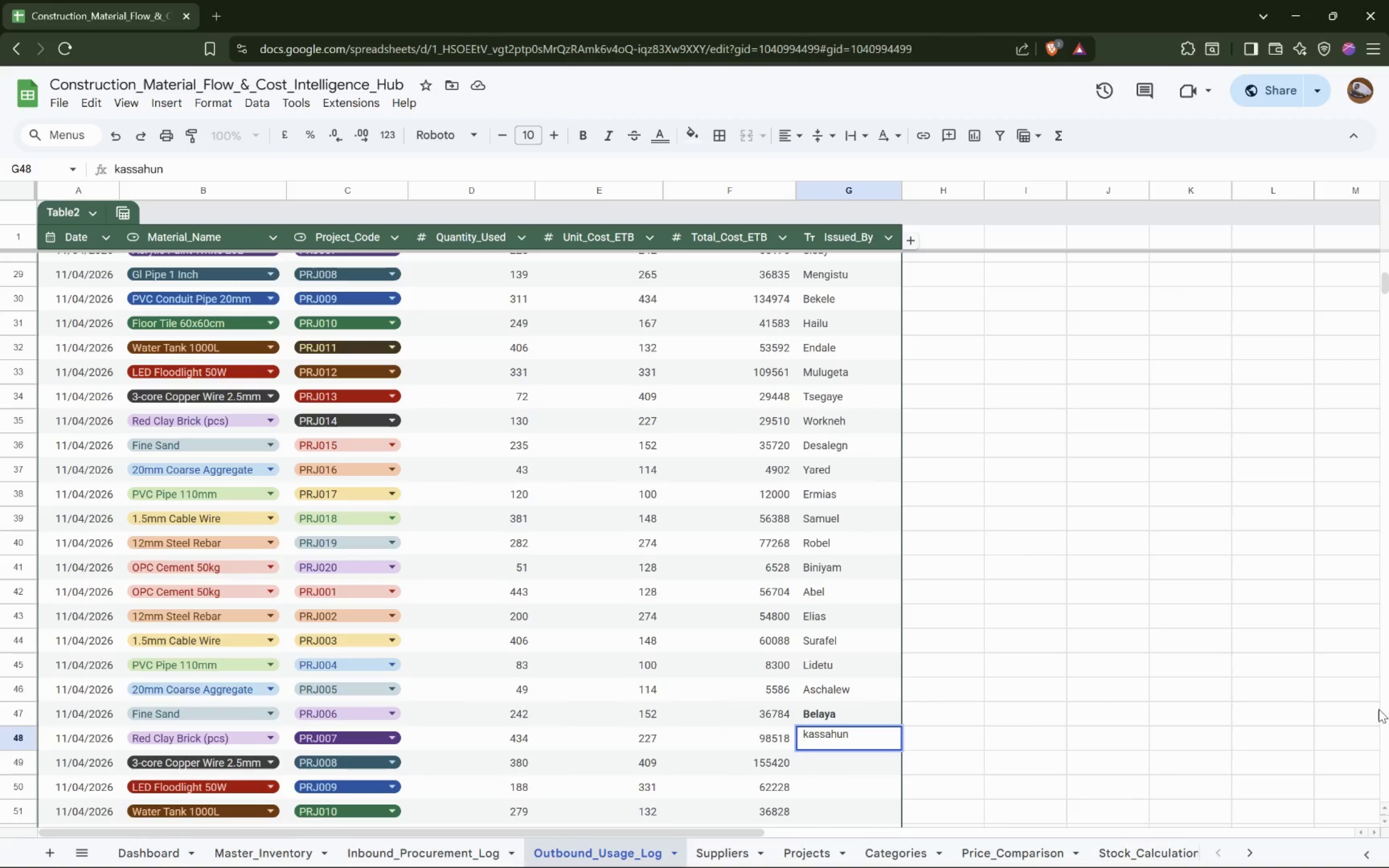 
key(ArrowDown)
 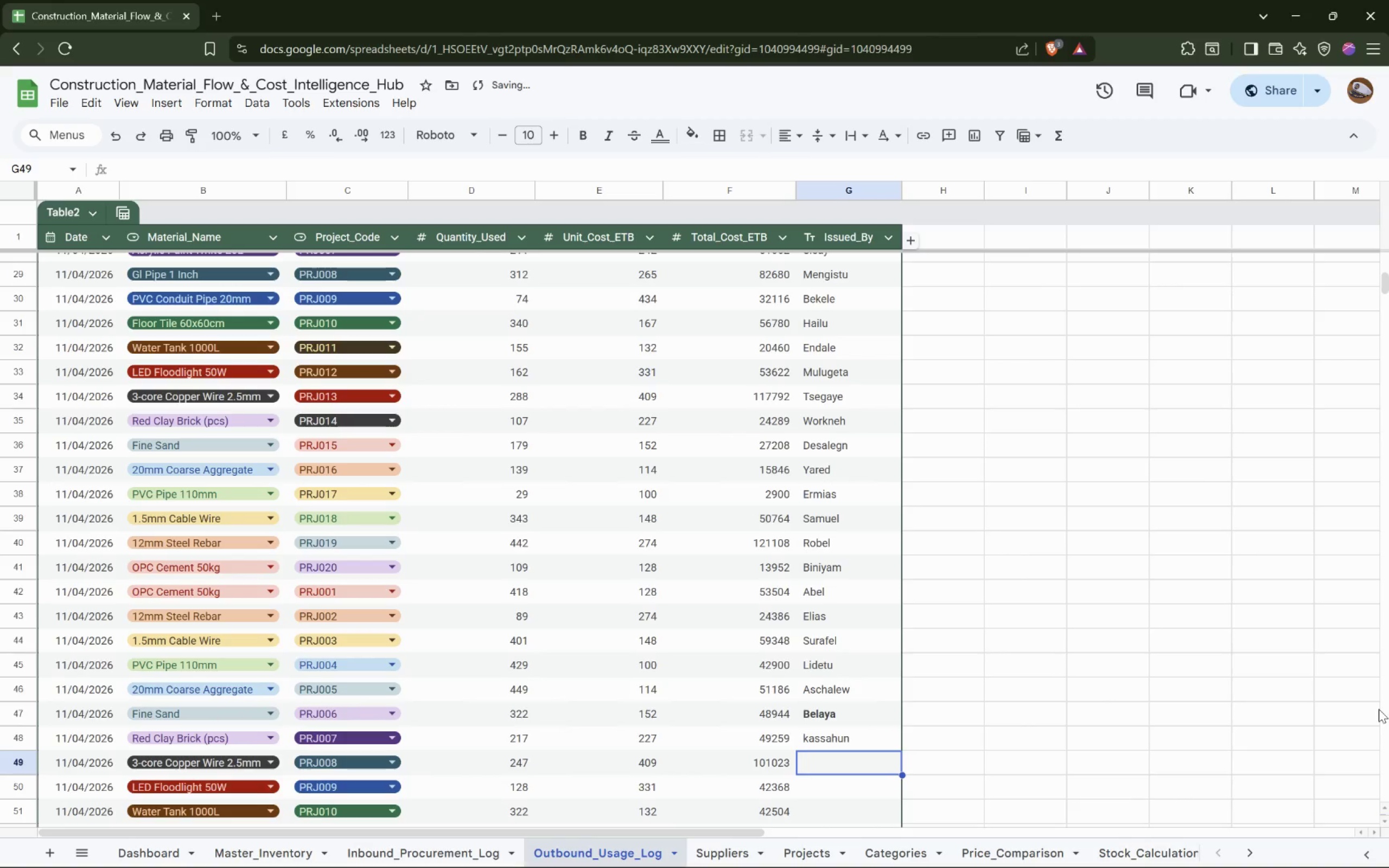 
type(Mesfin)
 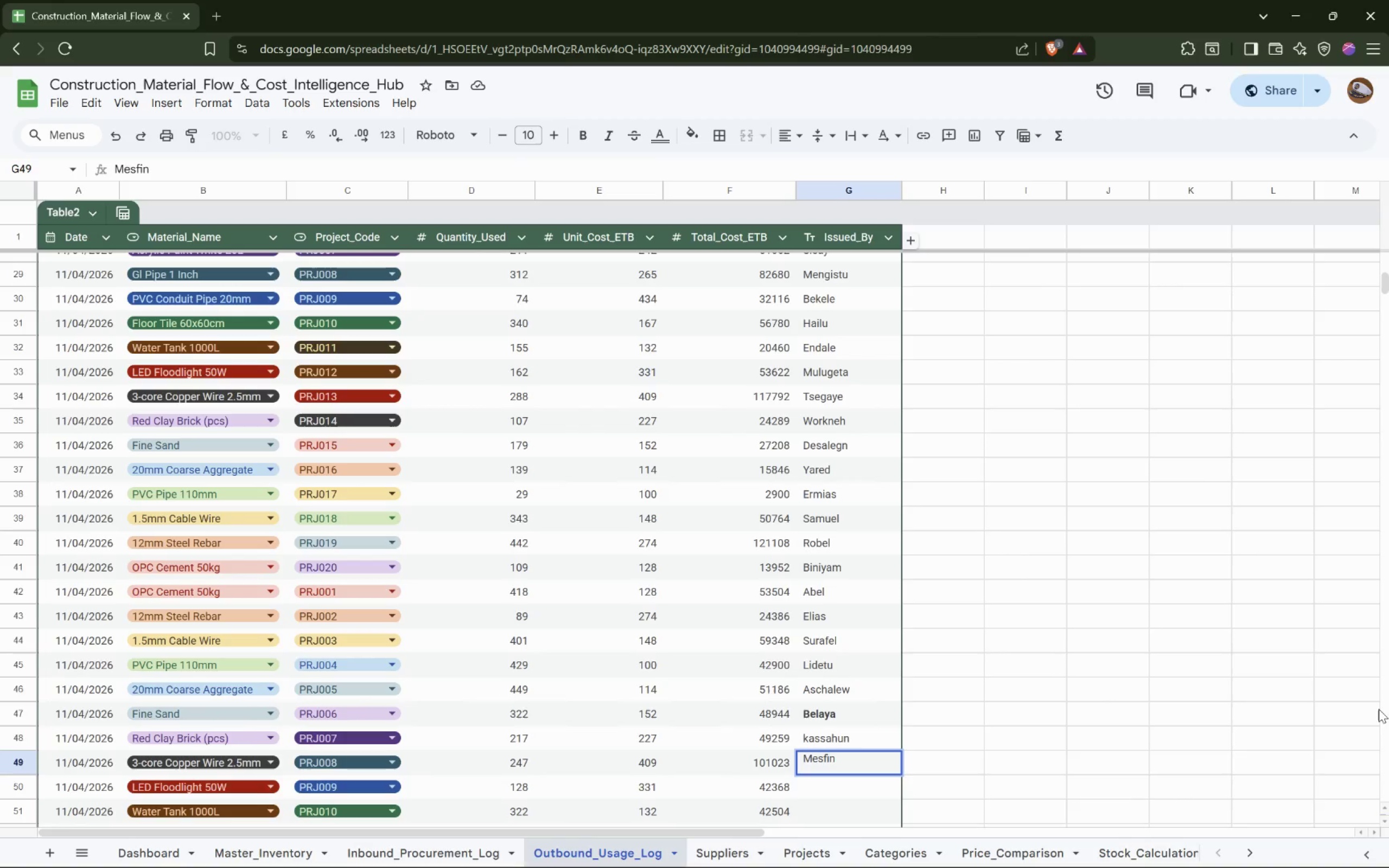 
key(ArrowDown)
 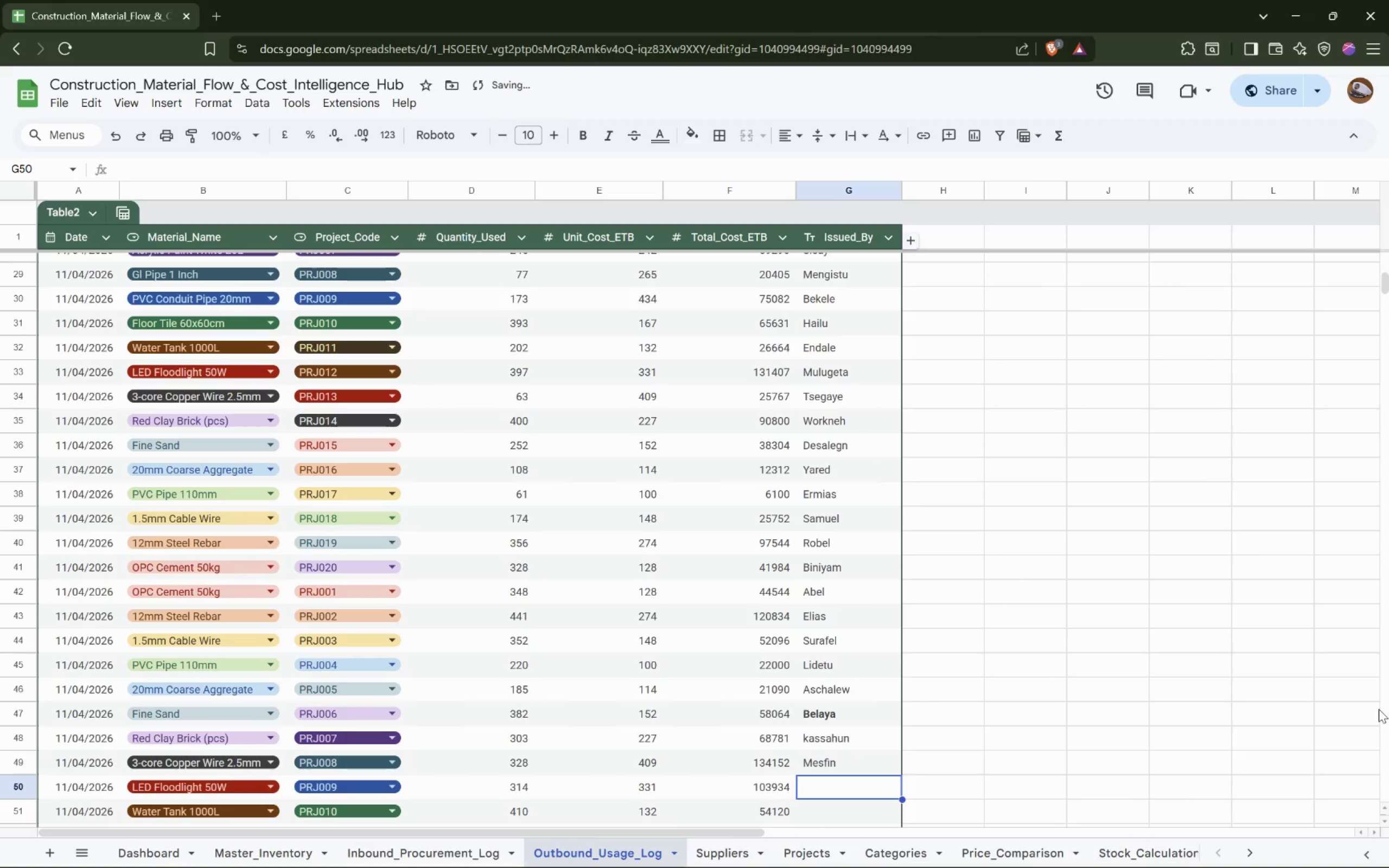 
type(Teshome)
 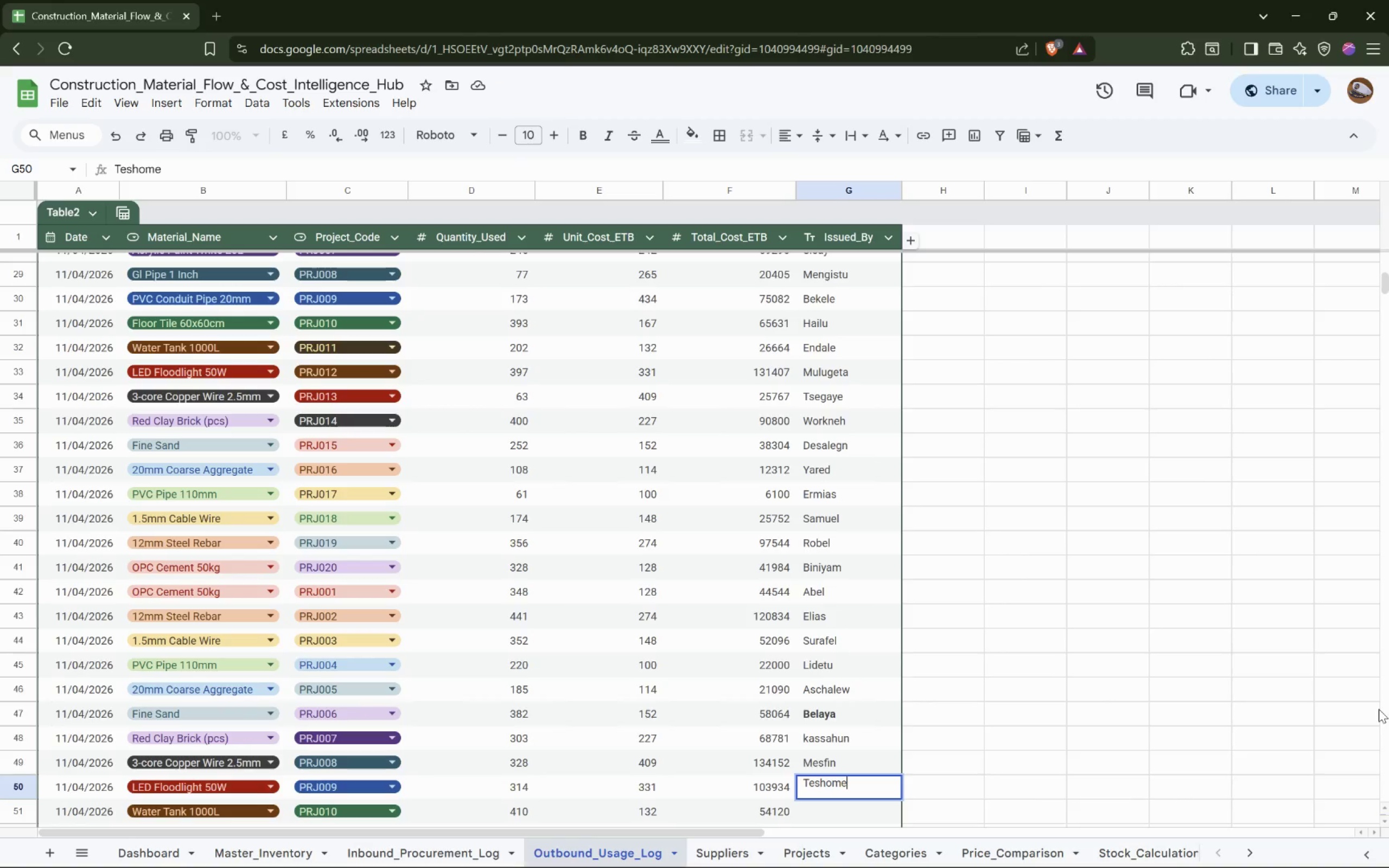 
key(ArrowDown)
 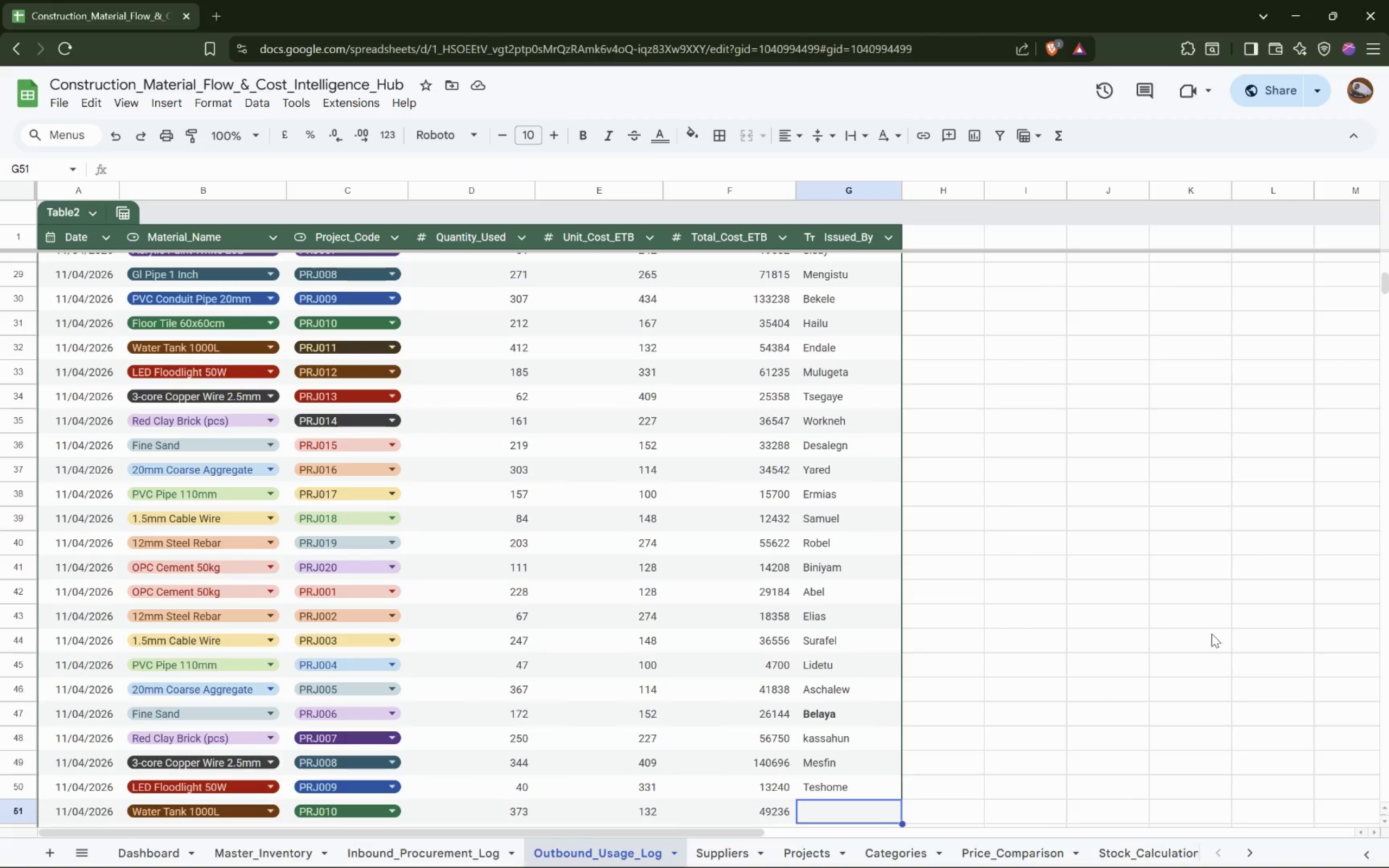 
wait(12.63)
 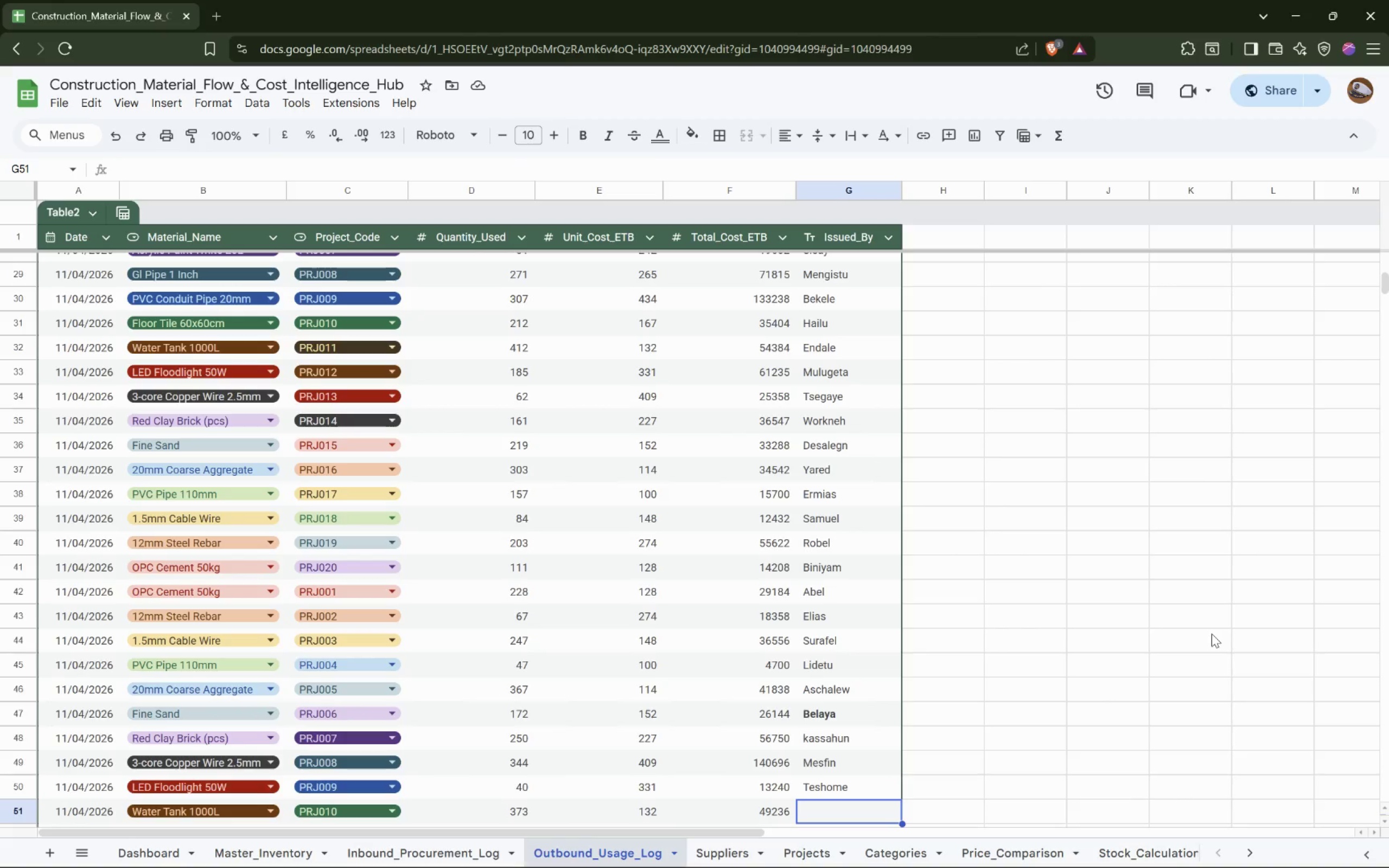 
type(Aster)
 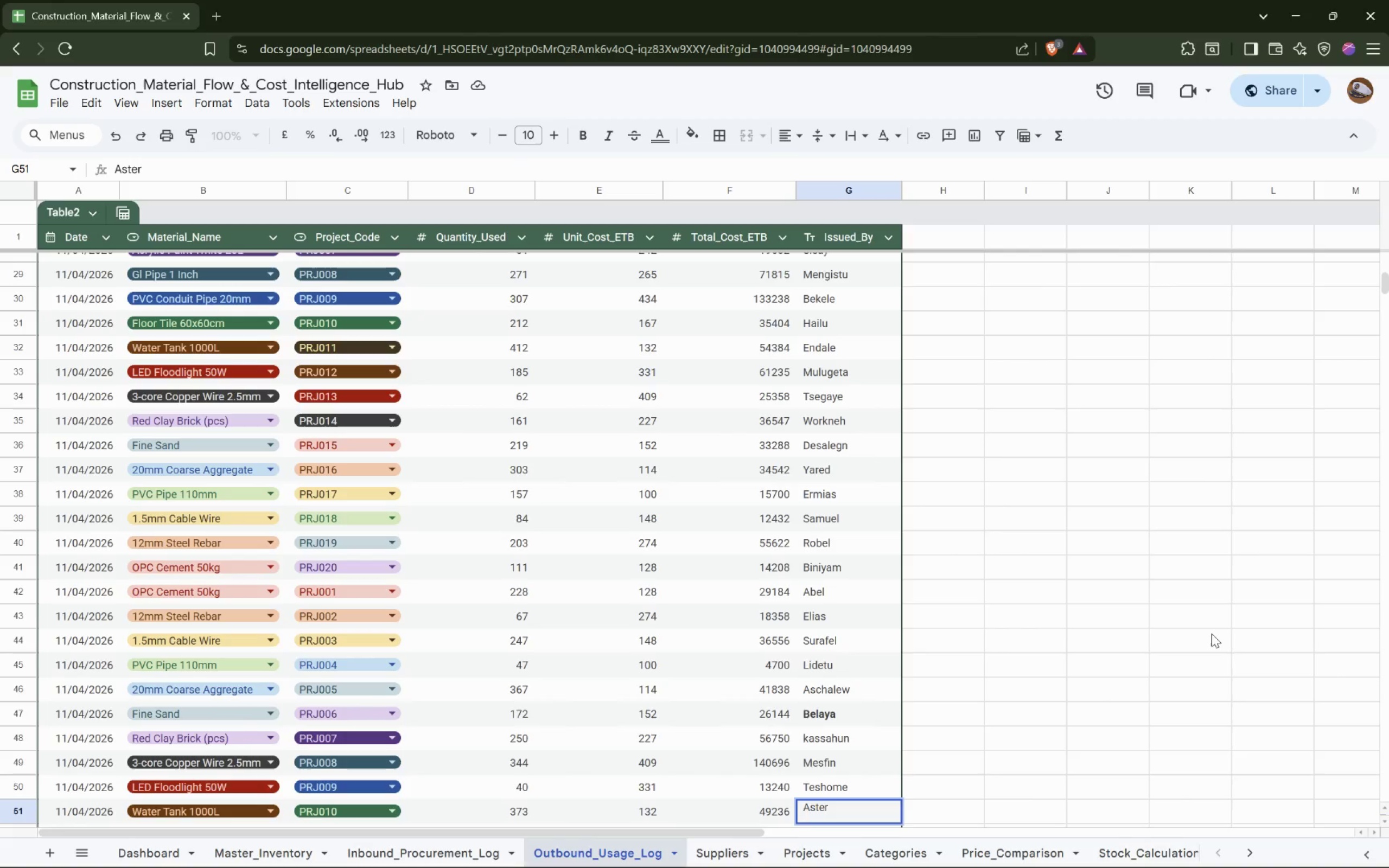 
key(ArrowDown)
 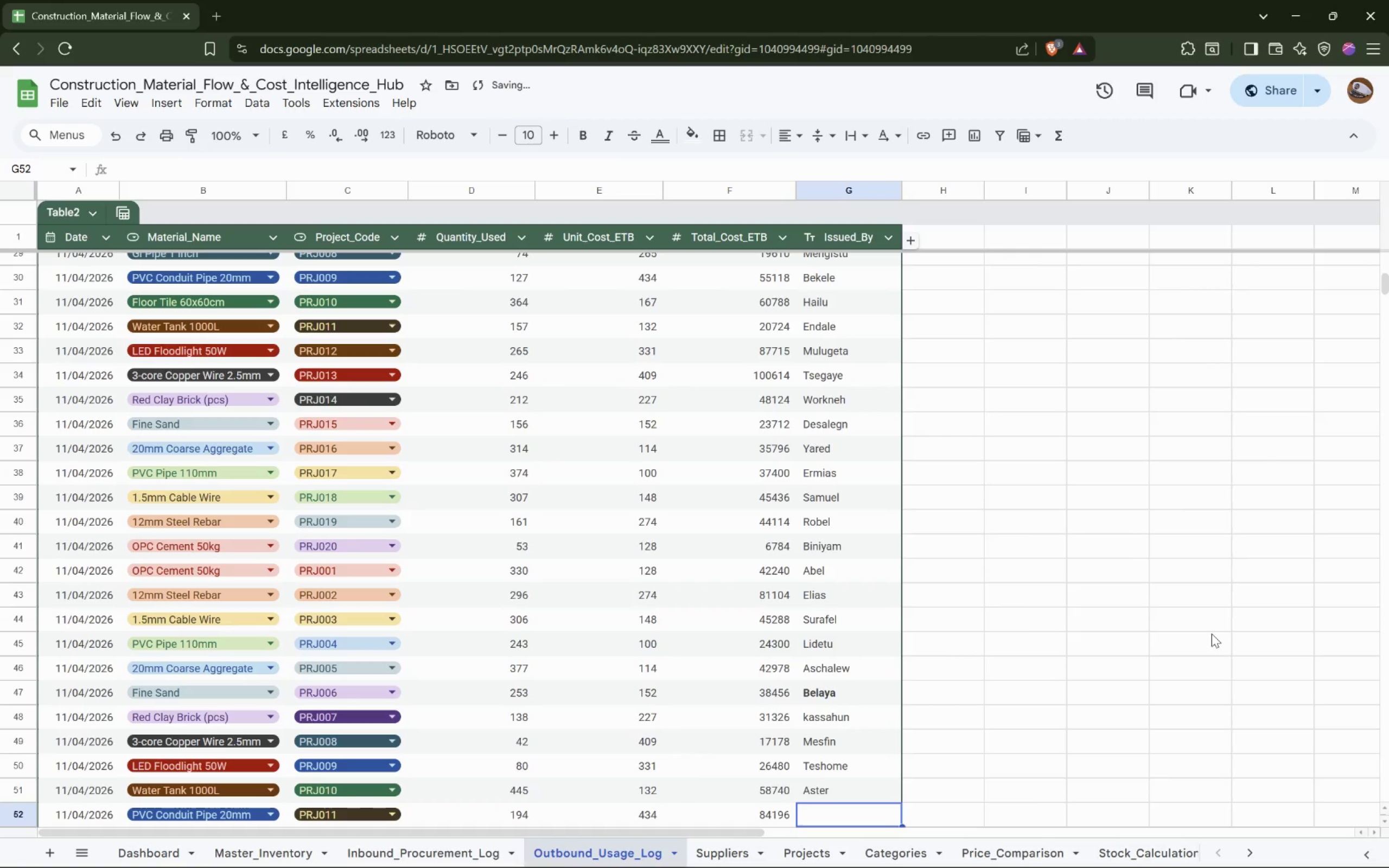 
type(Meseret)
 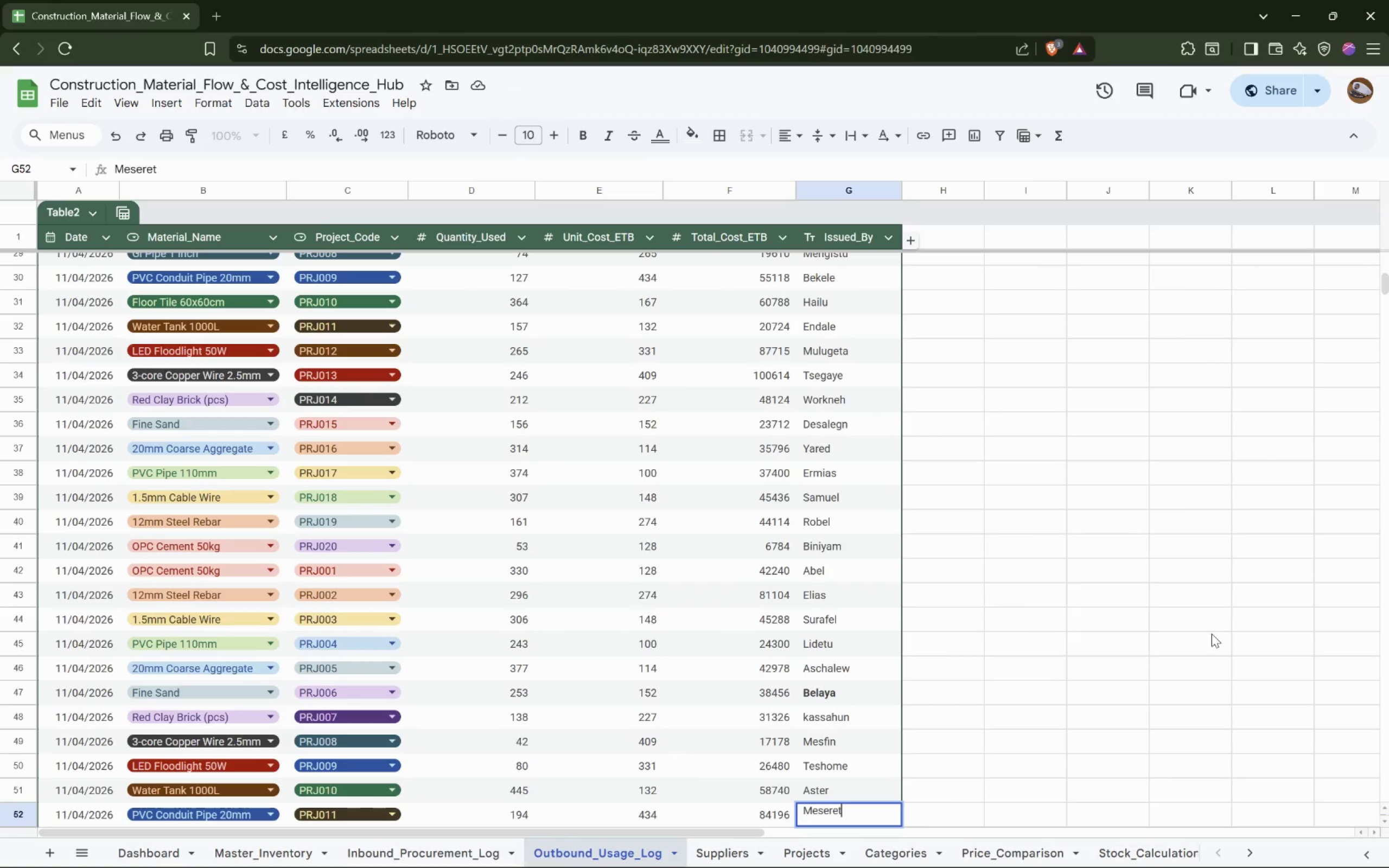 
key(ArrowDown)
 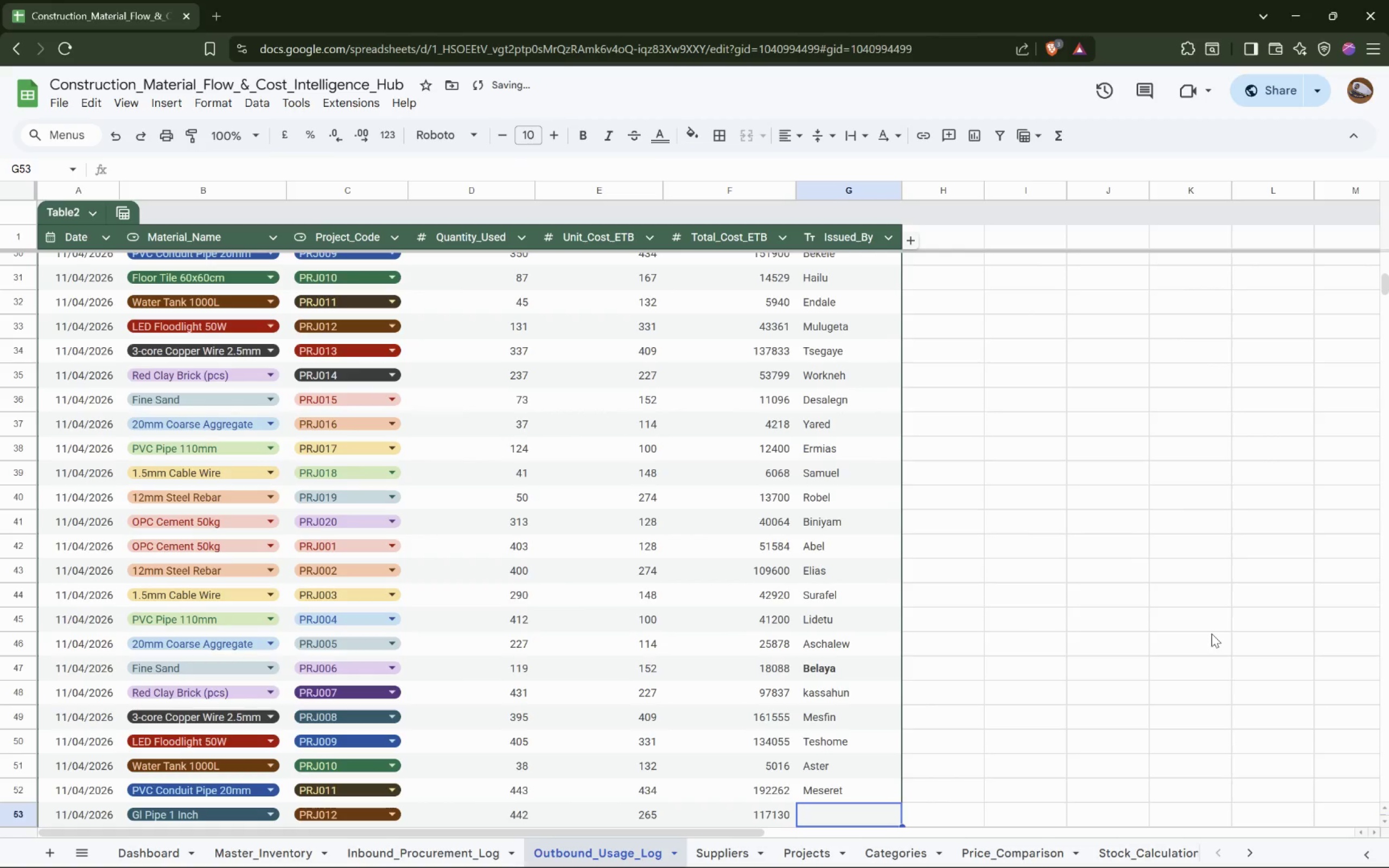 
type(t)
key(Backspace)
type(Tigst)
 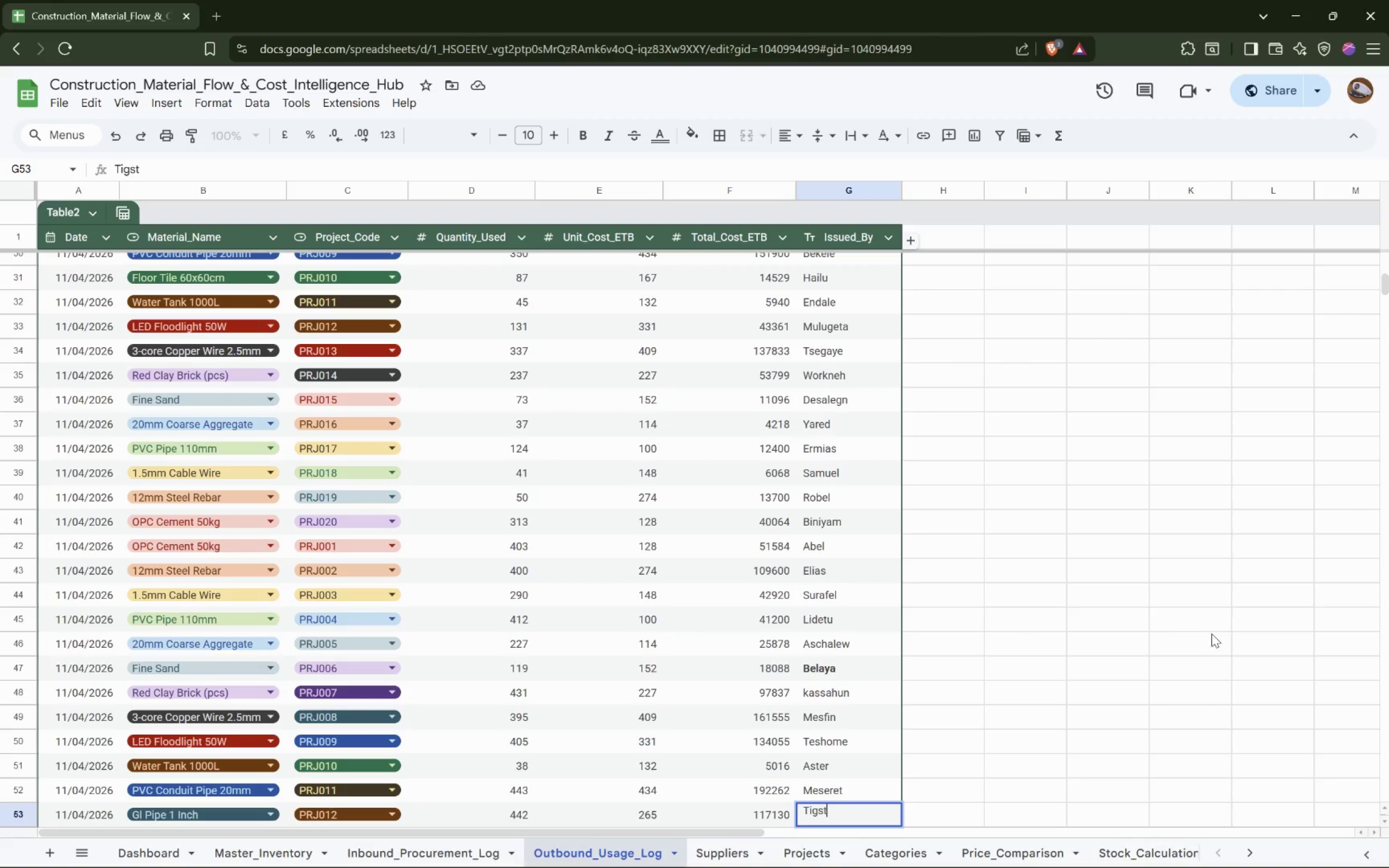 
key(Backspace)
key(Backspace)
type(ist)
 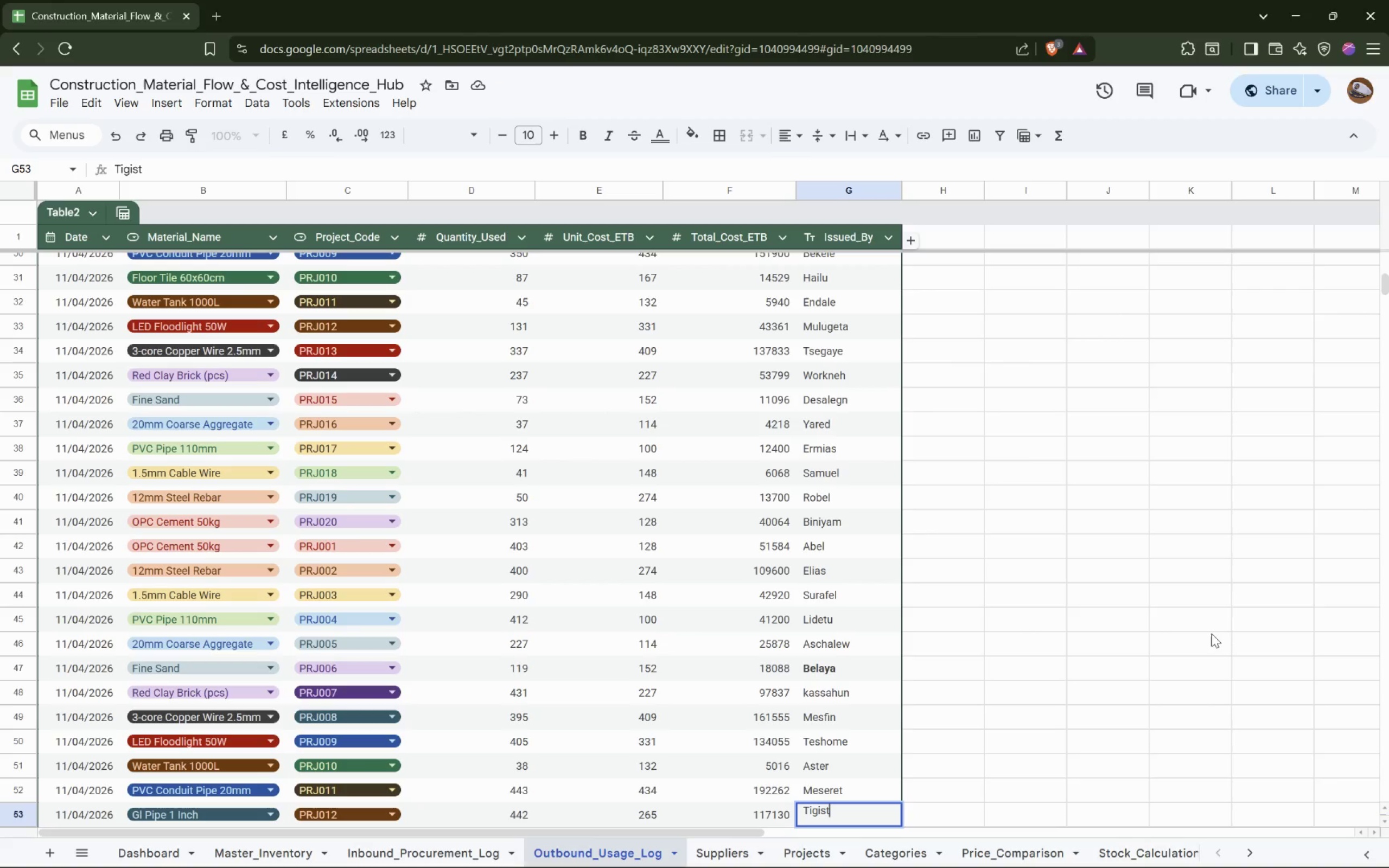 
key(ArrowDown)
 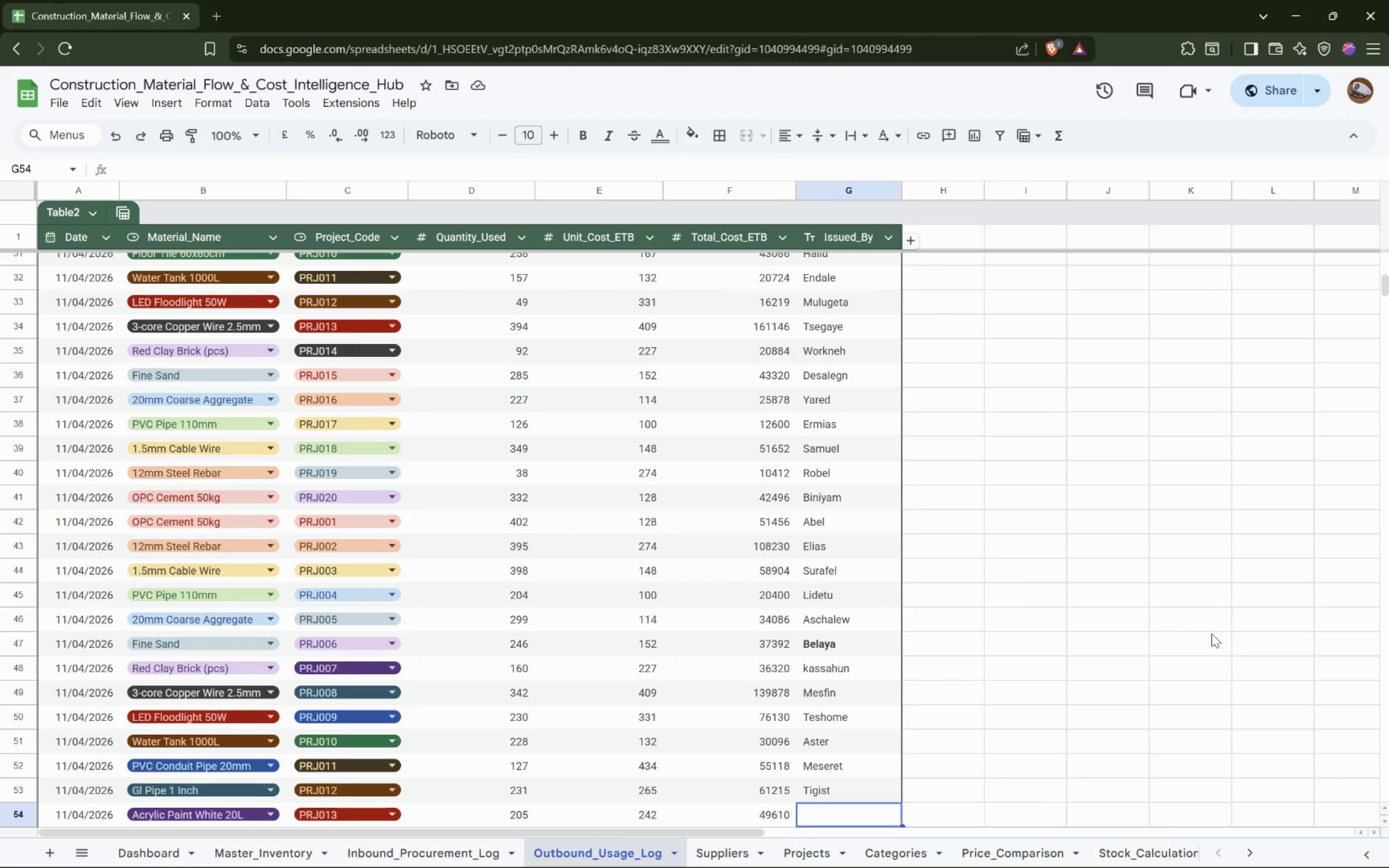 
wait(14.54)
 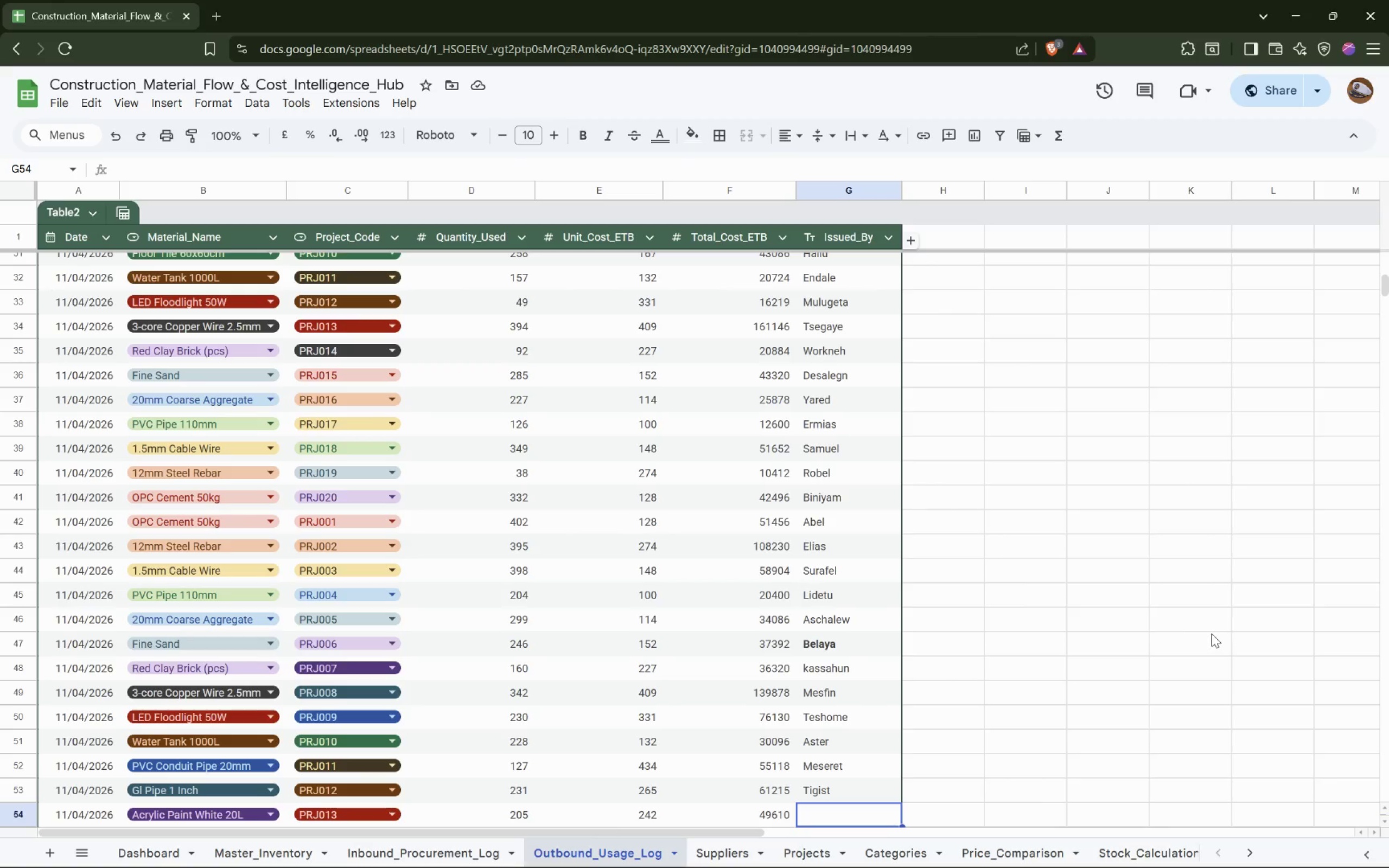 
type(Alma)
 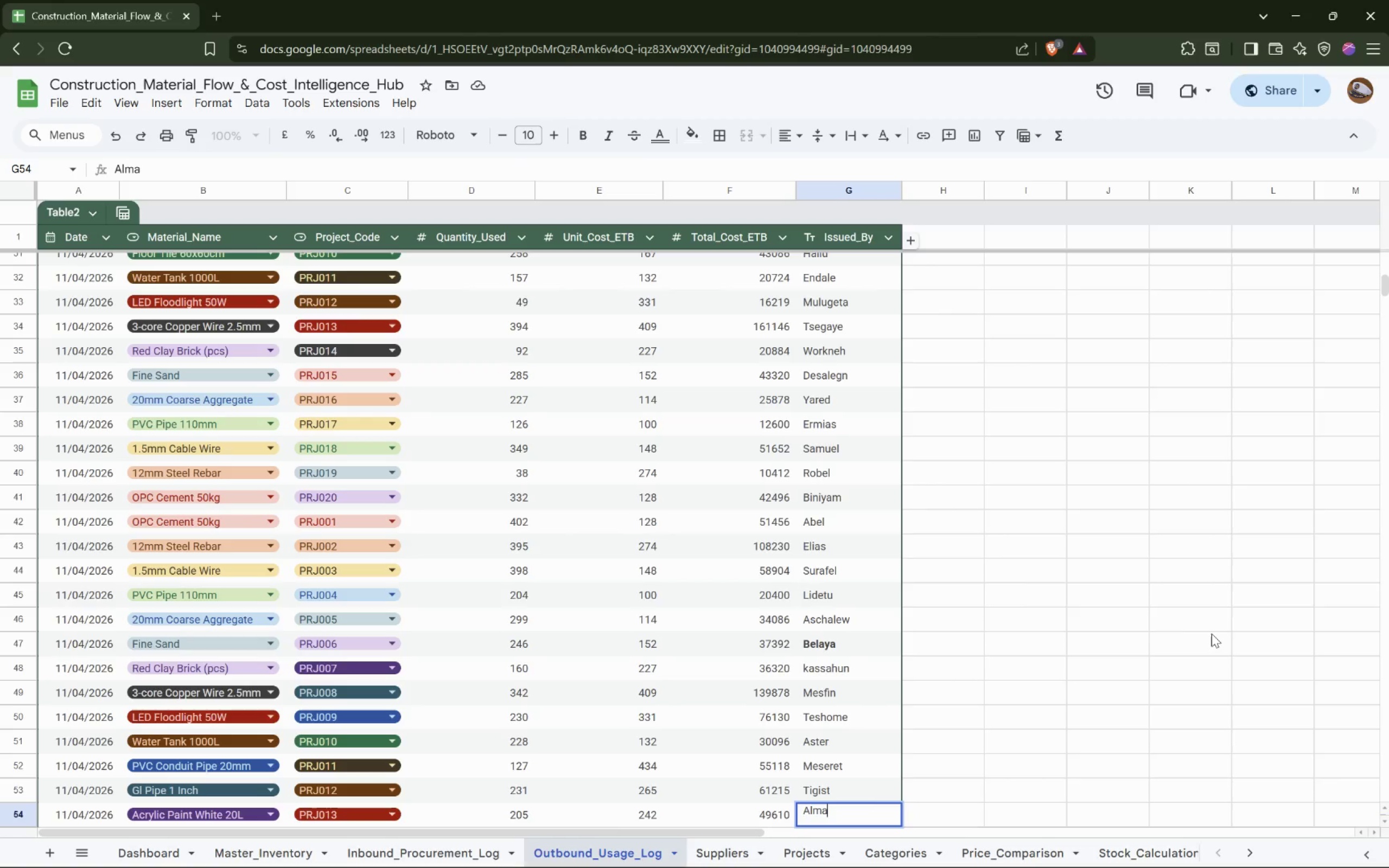 
key(Z)
 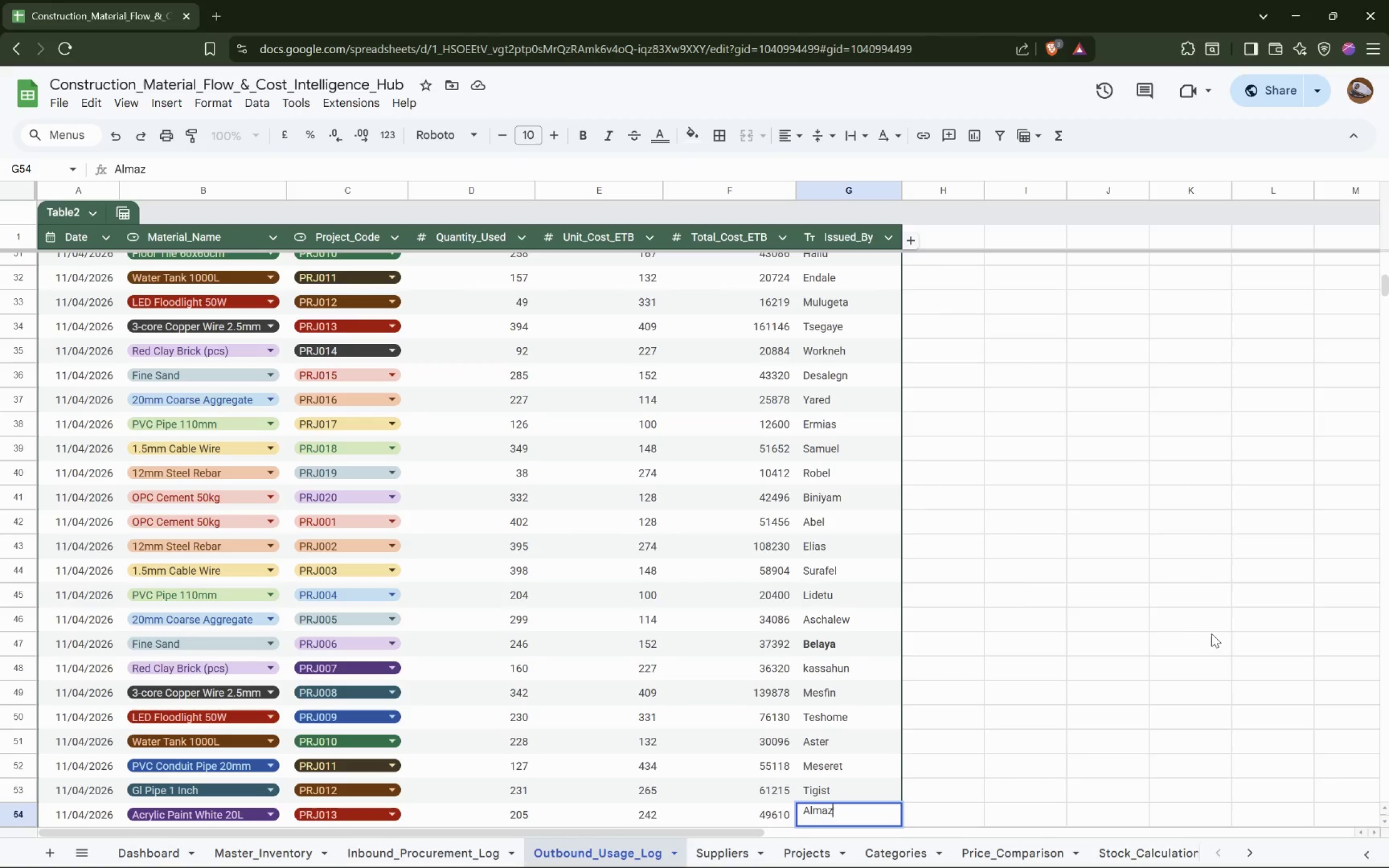 
key(ArrowDown)
 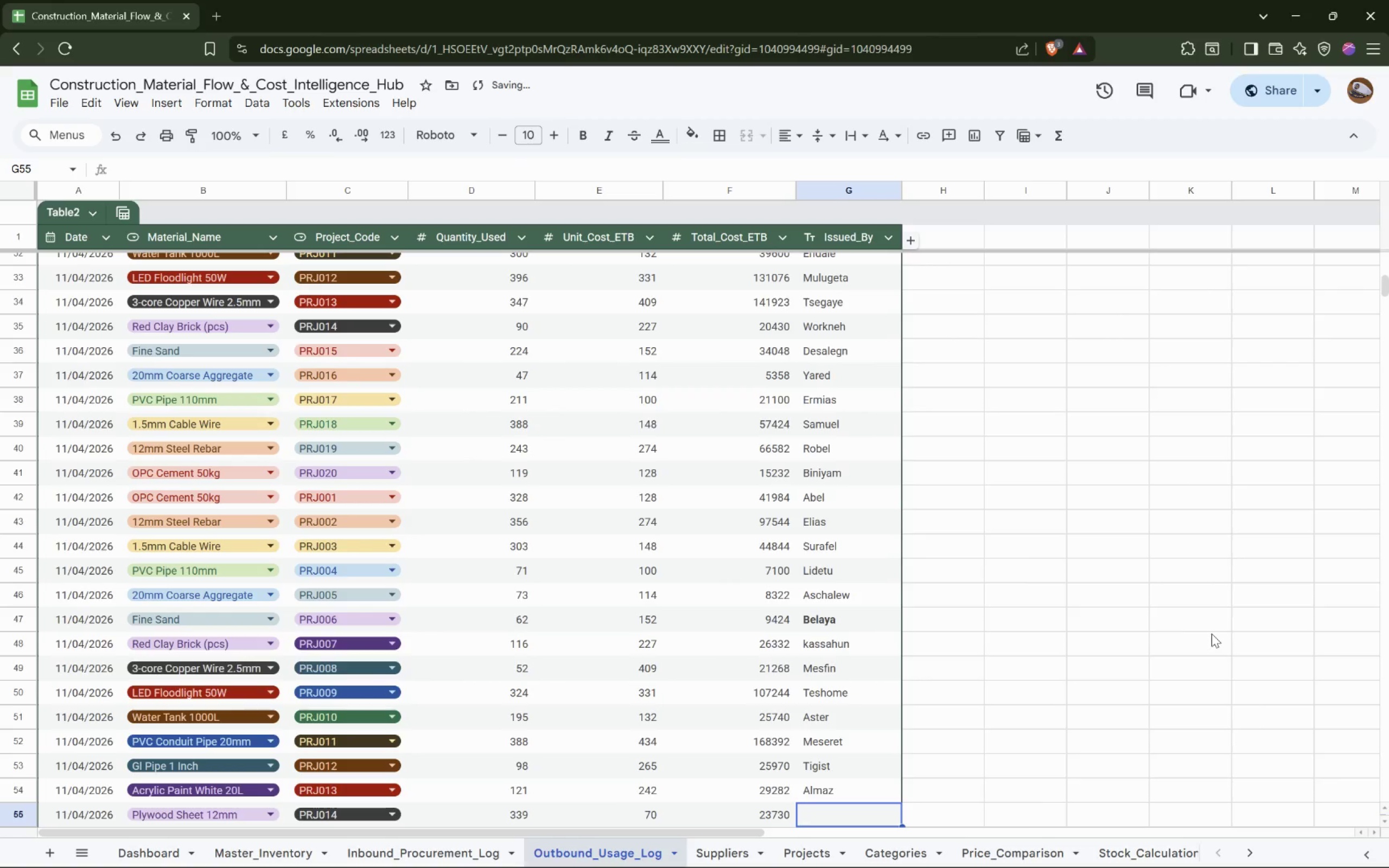 
type(Genet)
 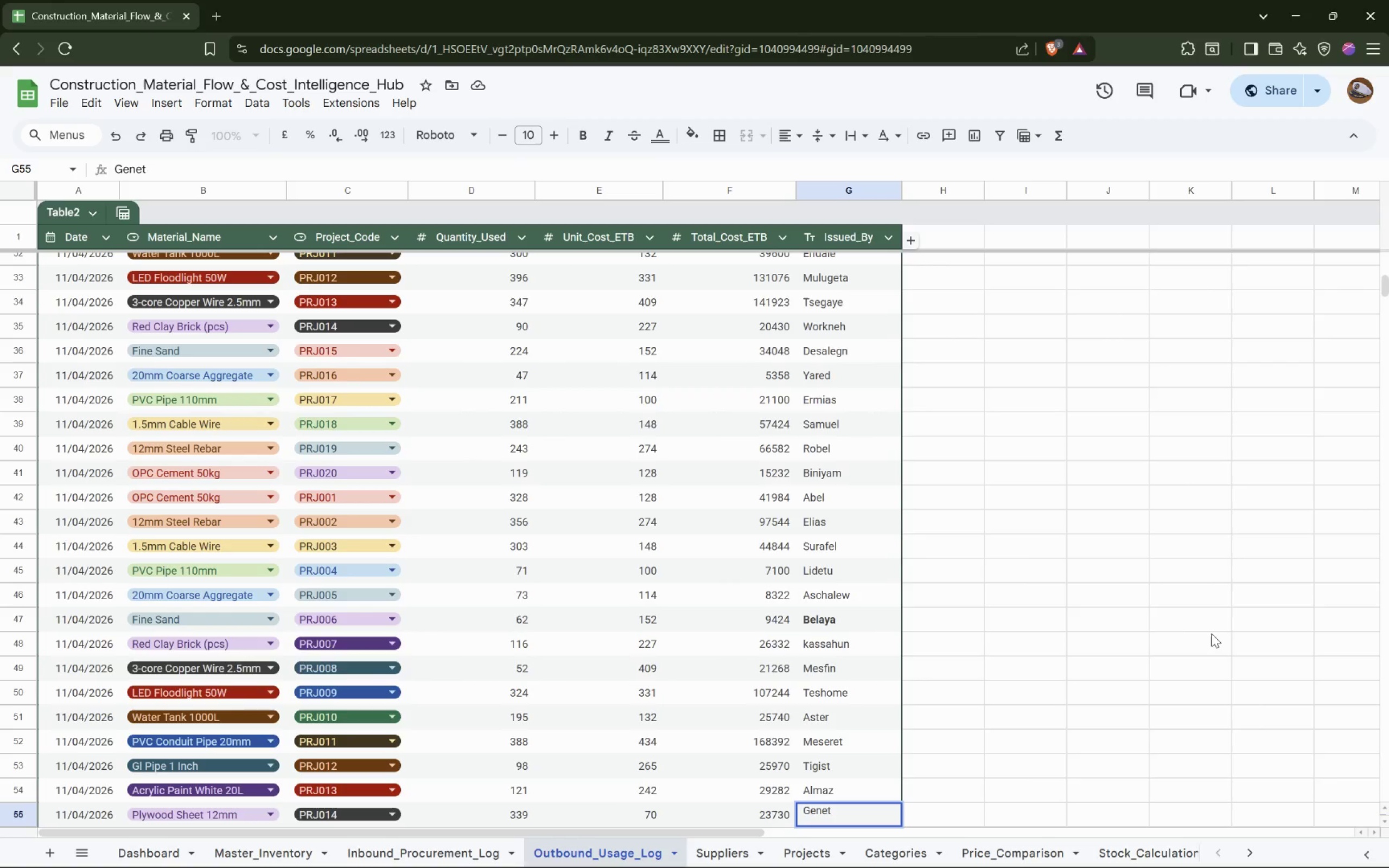 
key(ArrowDown)
 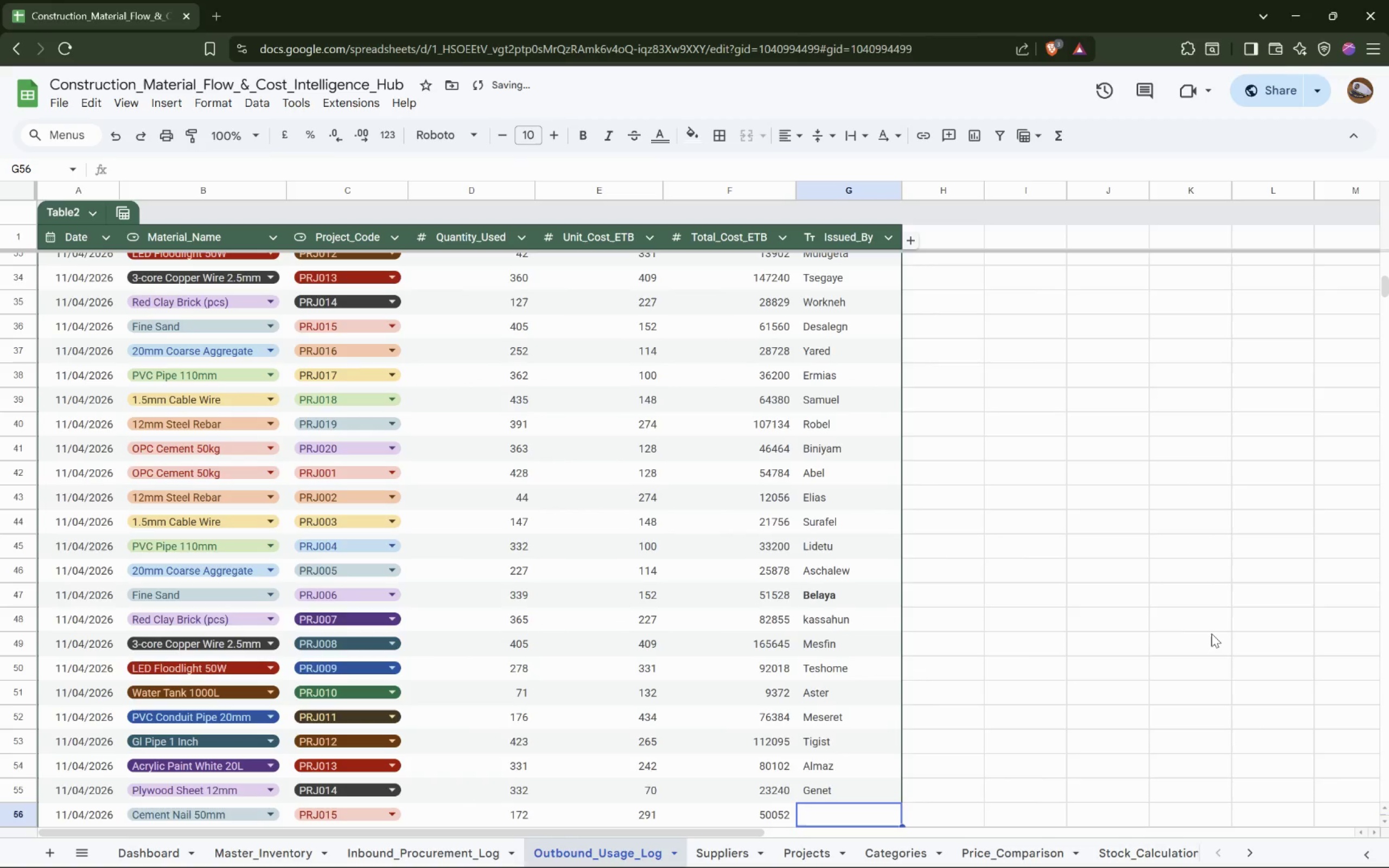 
type(Selam)
 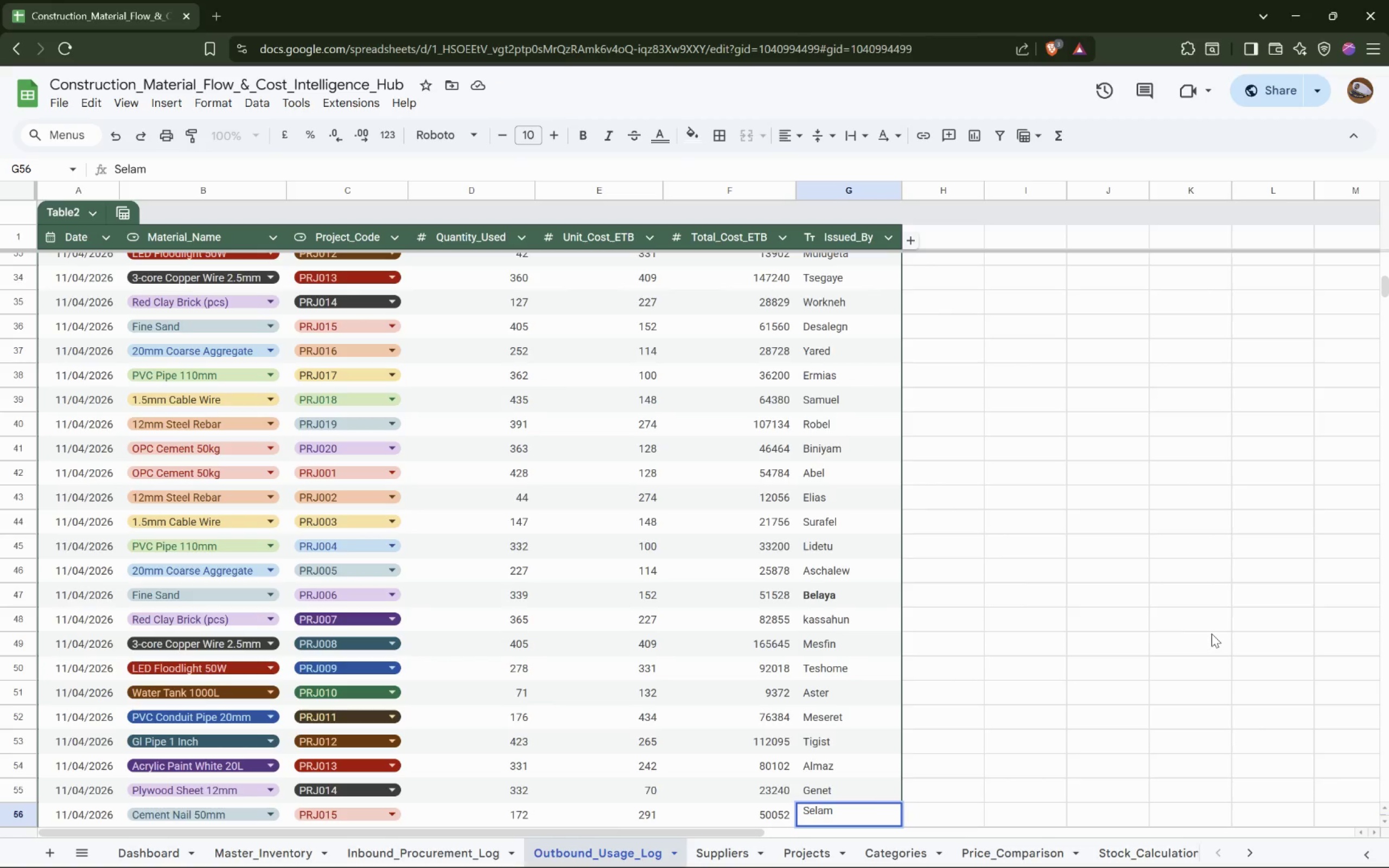 
key(ArrowDown)
 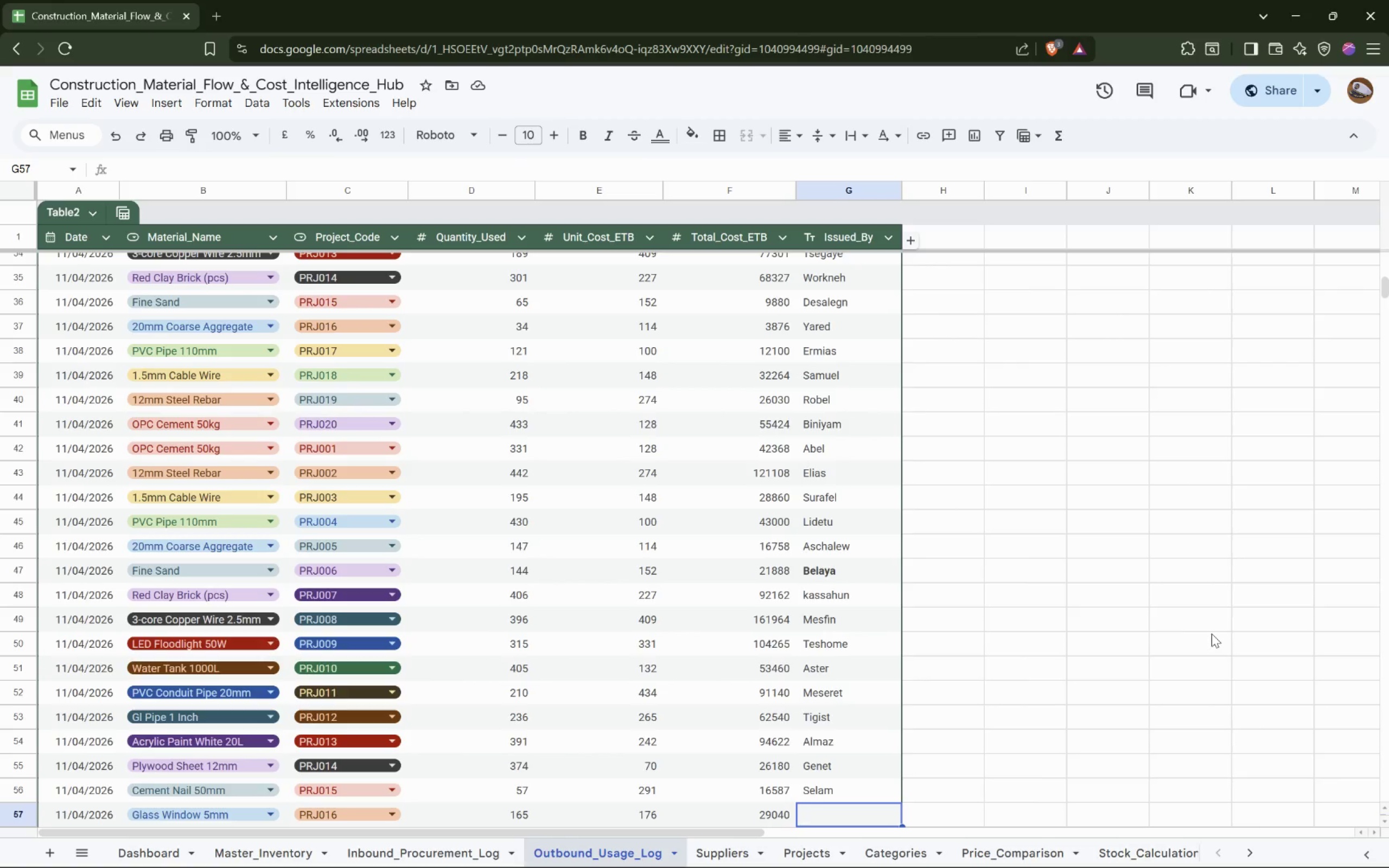 
wait(13.16)
 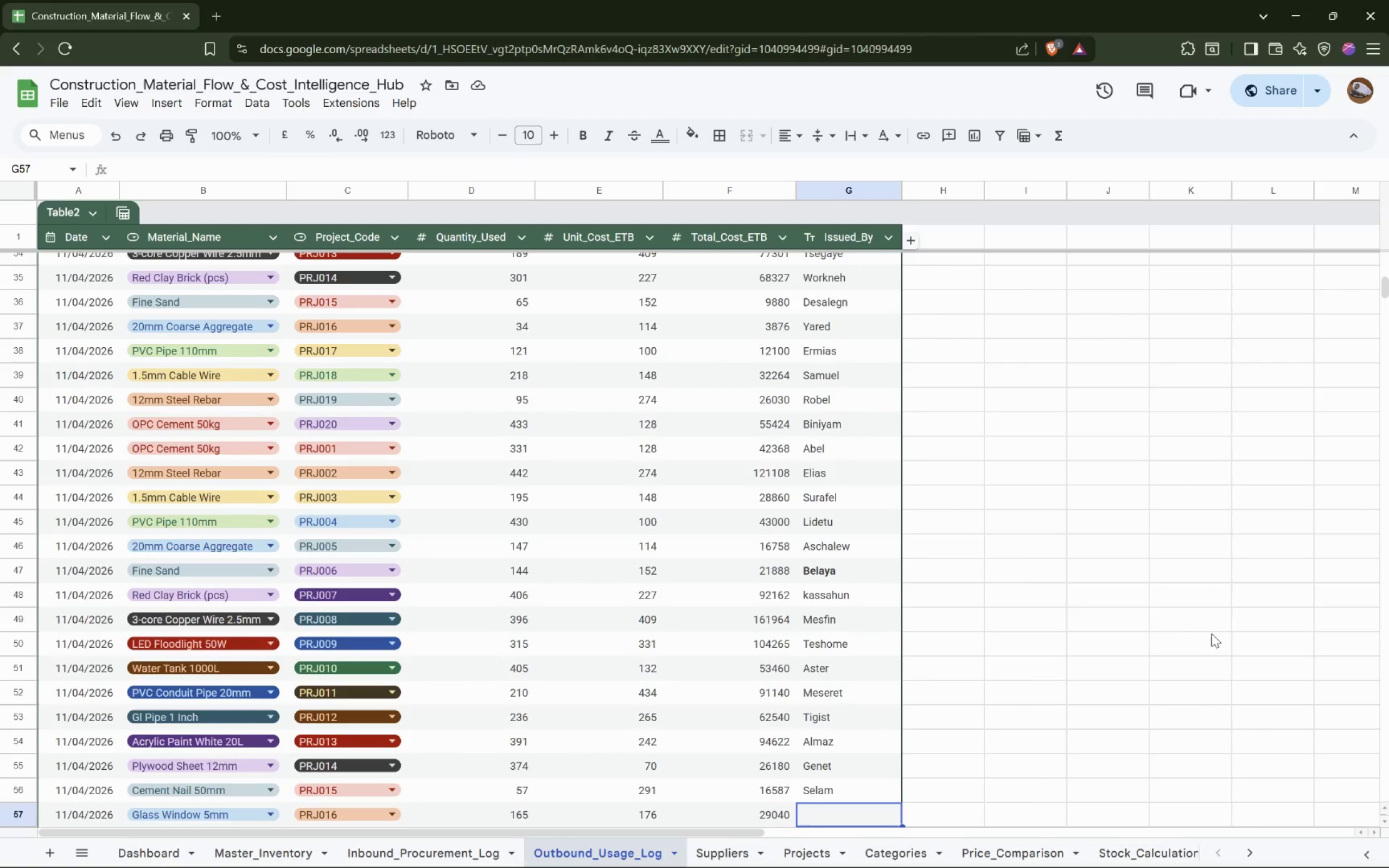 
type(Betelhame)
 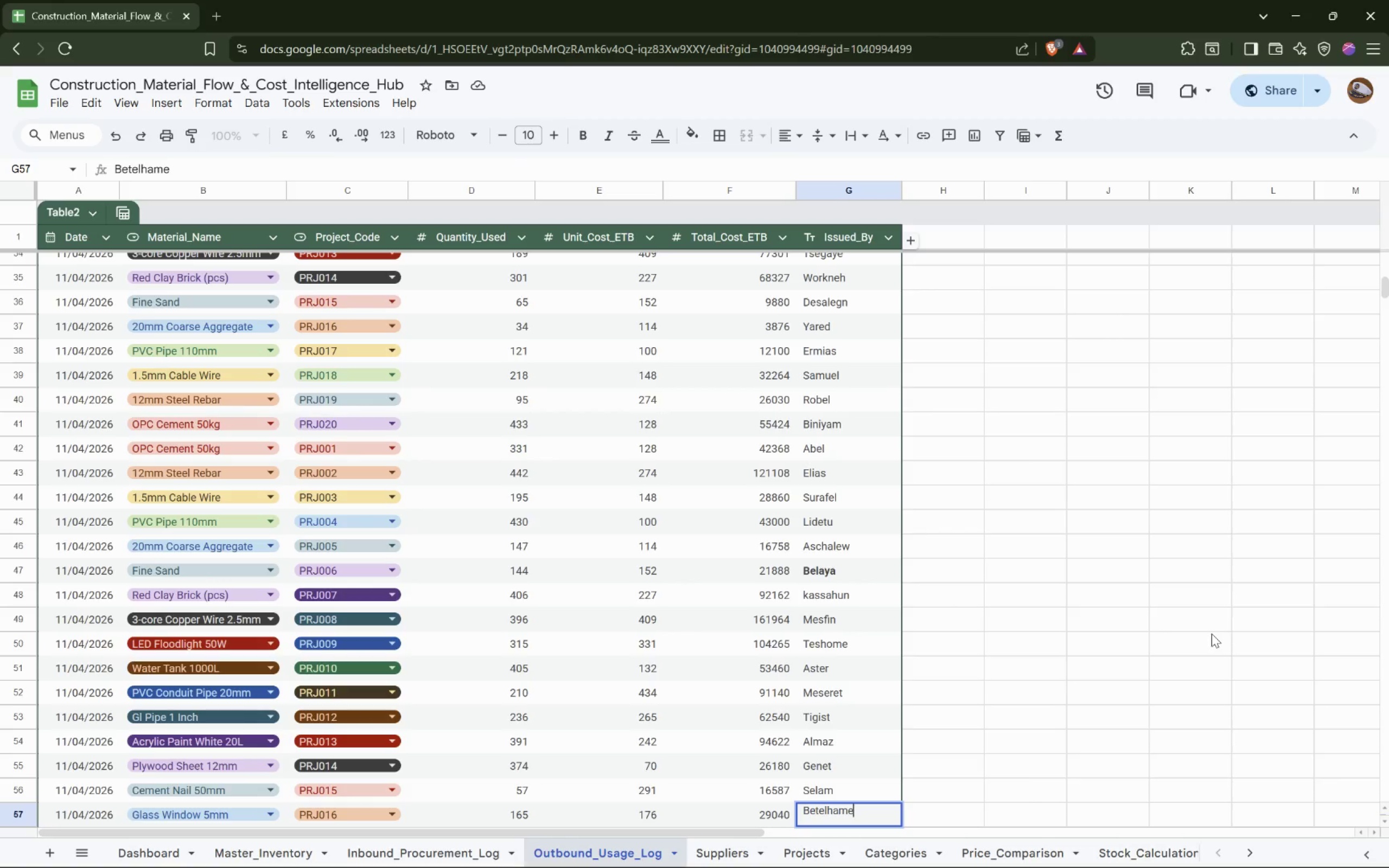 
key(Backspace)
key(Backspace)
key(Backspace)
type(ema)
 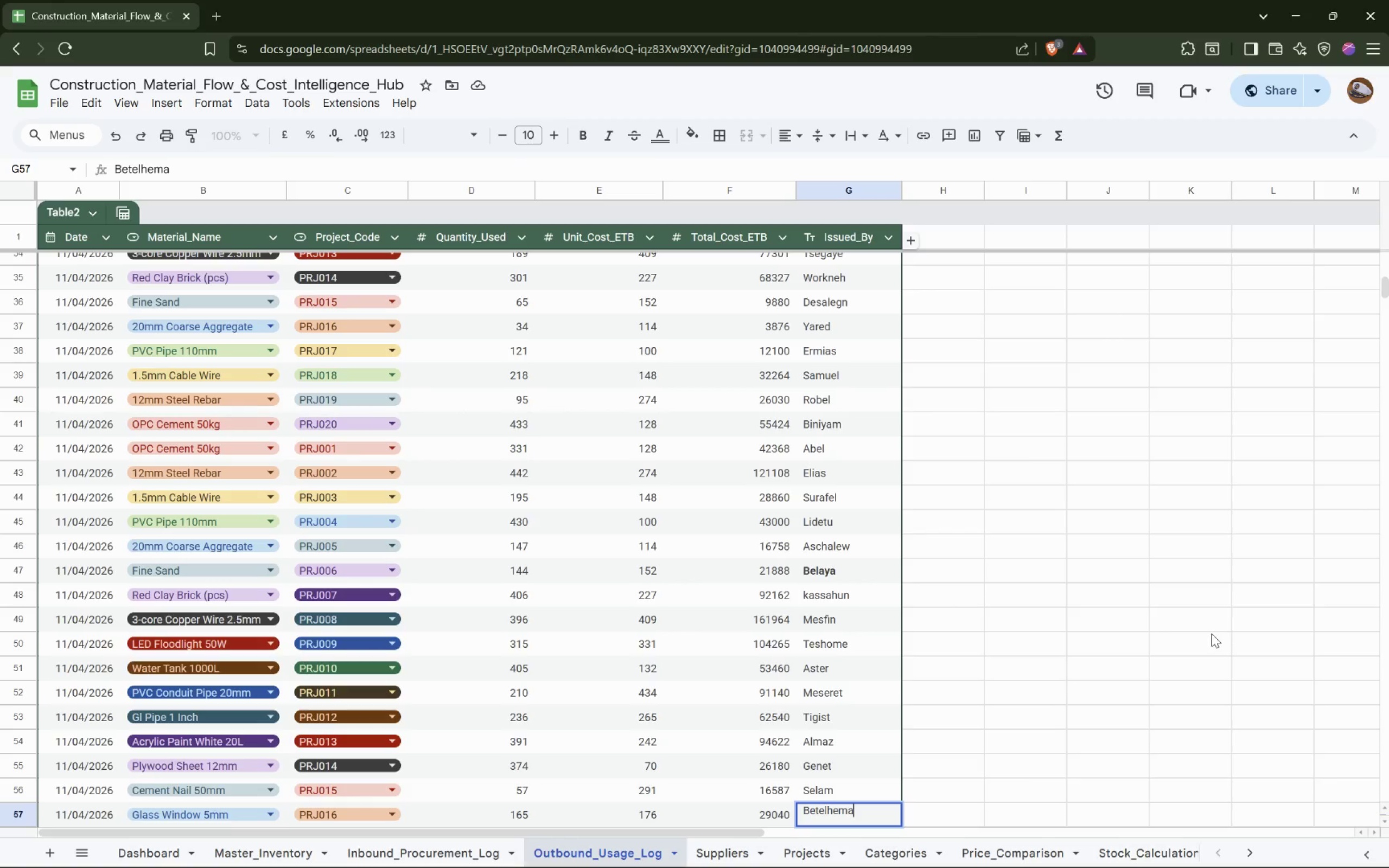 
key(Backspace)
 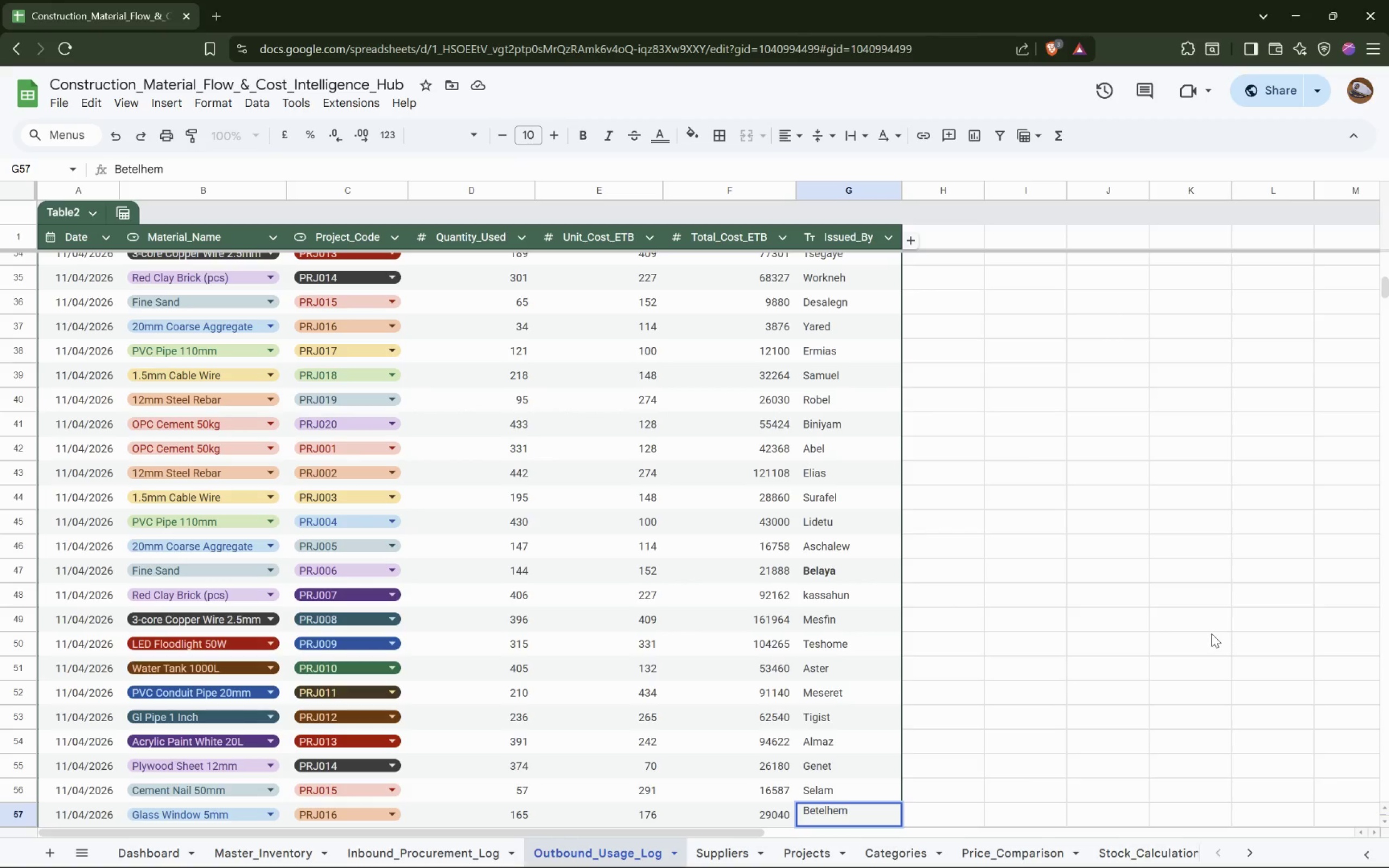 
key(ArrowDown)
 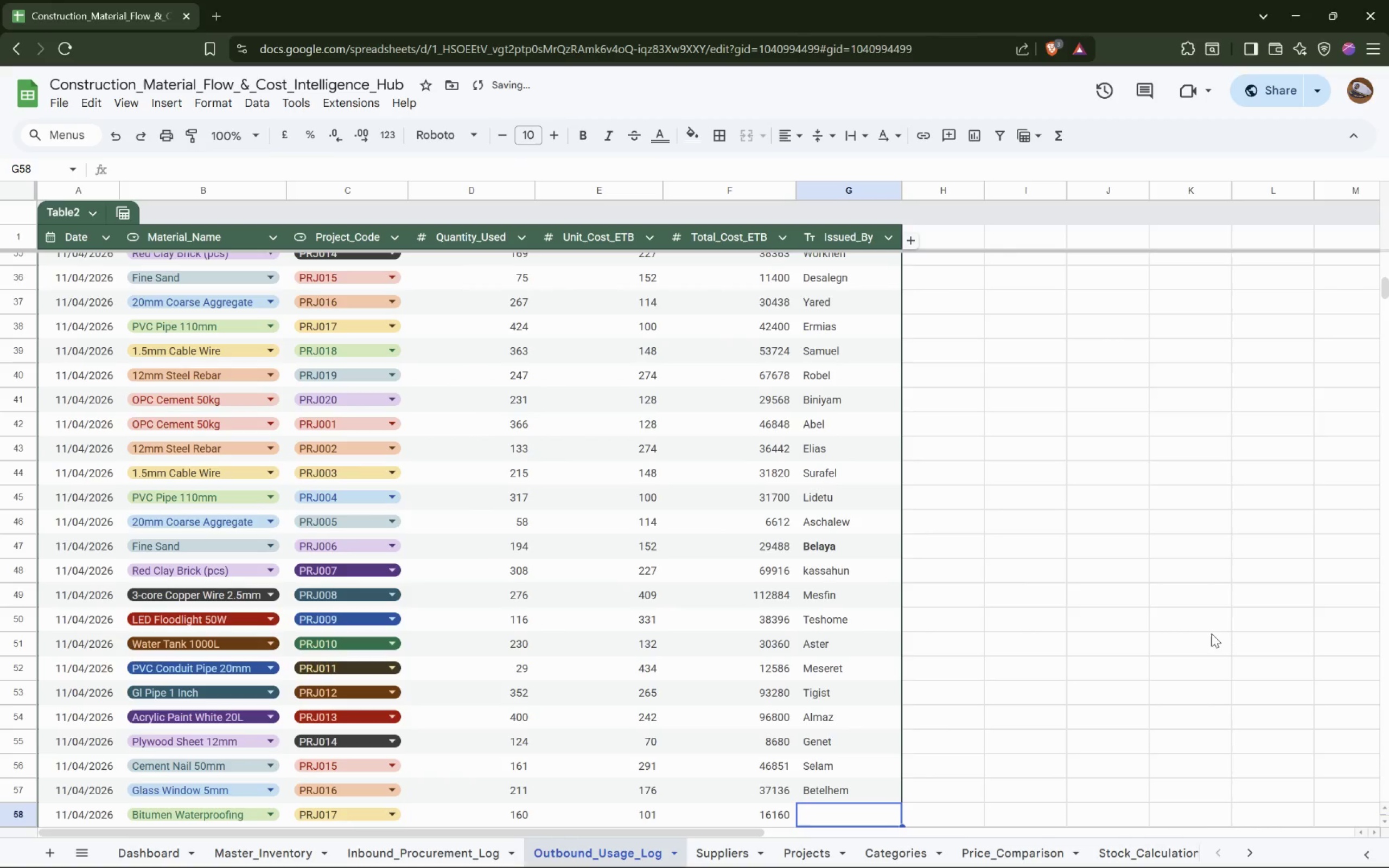 
type(Raha)
key(Backspace)
type(el)
 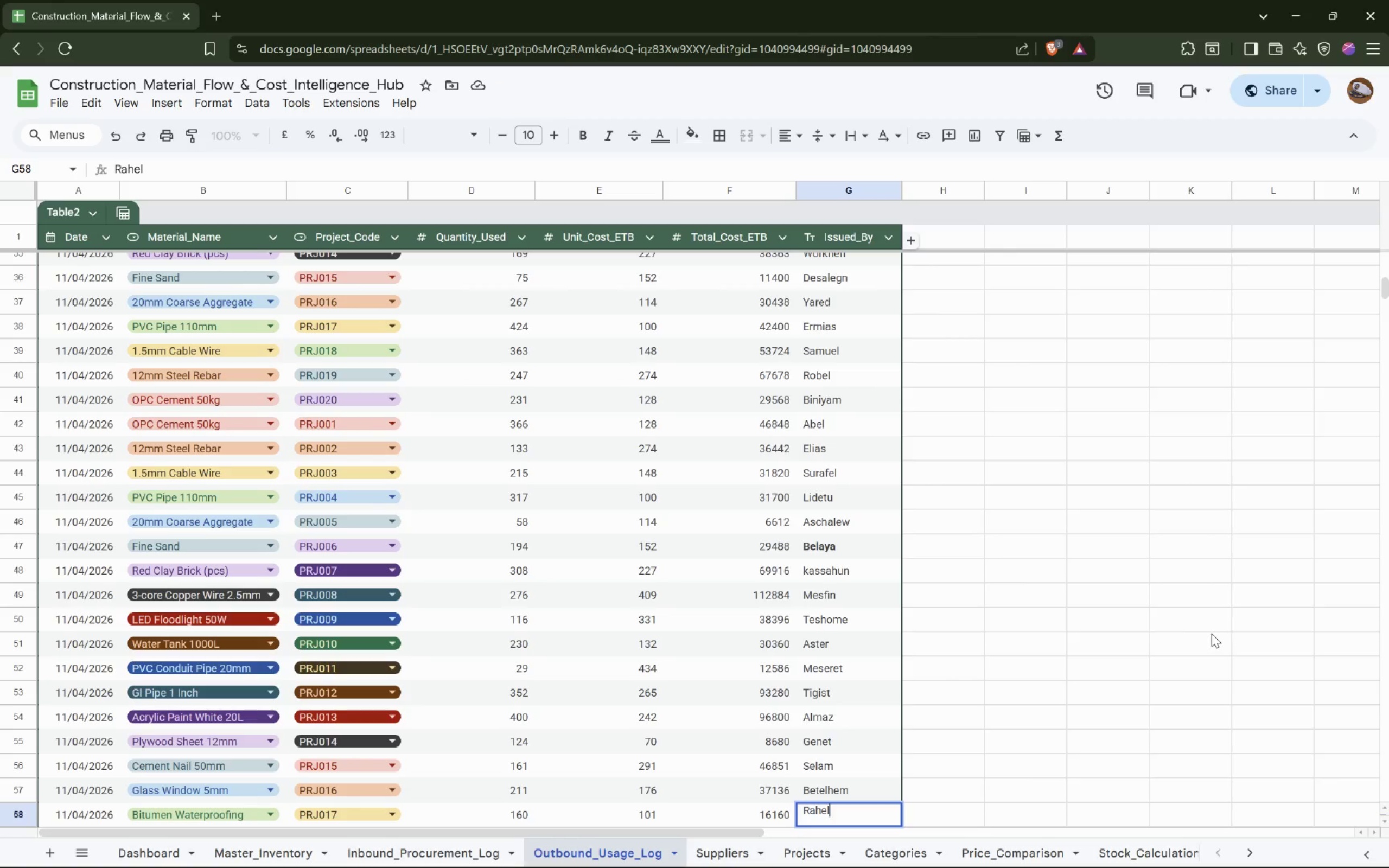 
key(ArrowDown)
 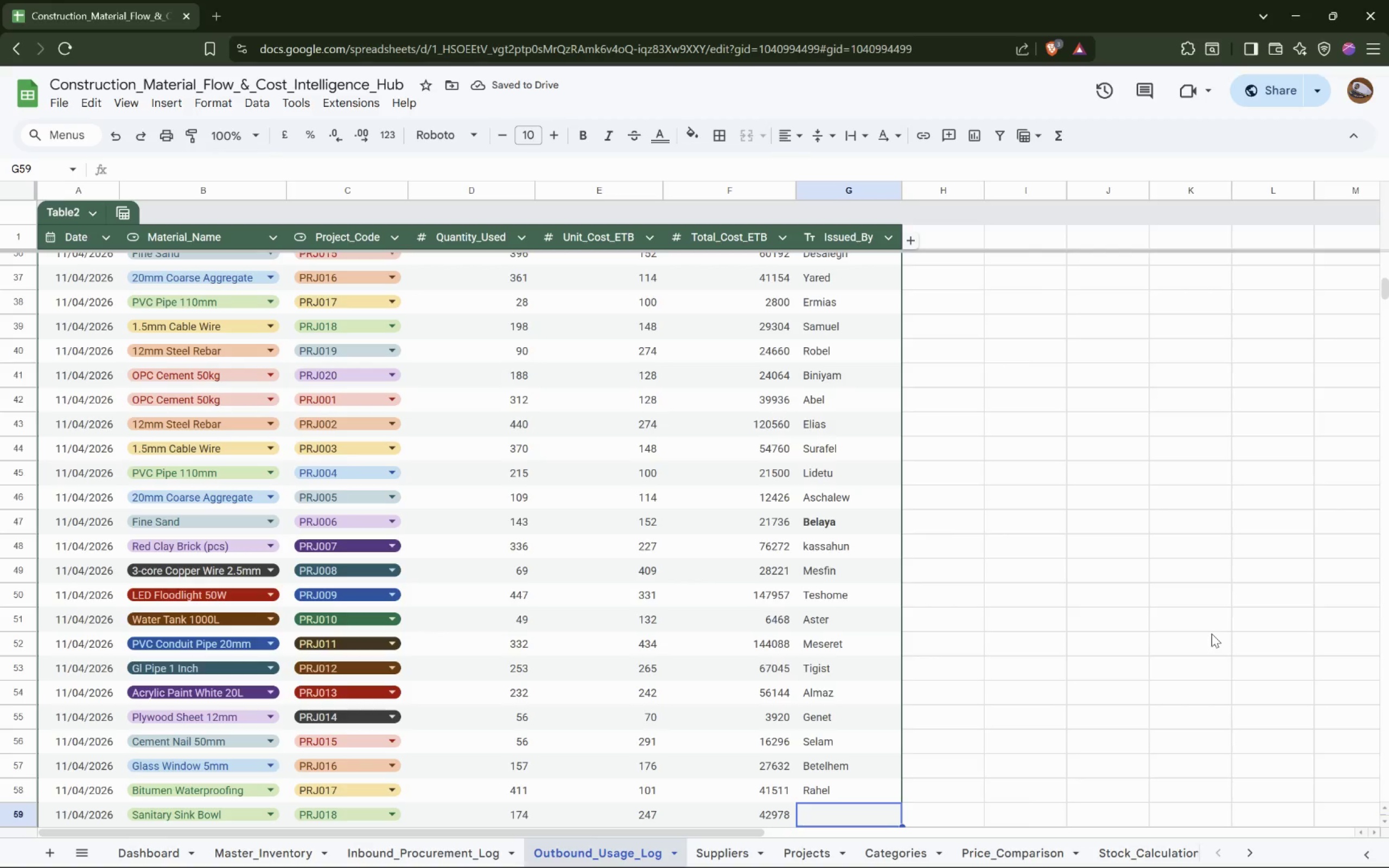 
type(Hana)
 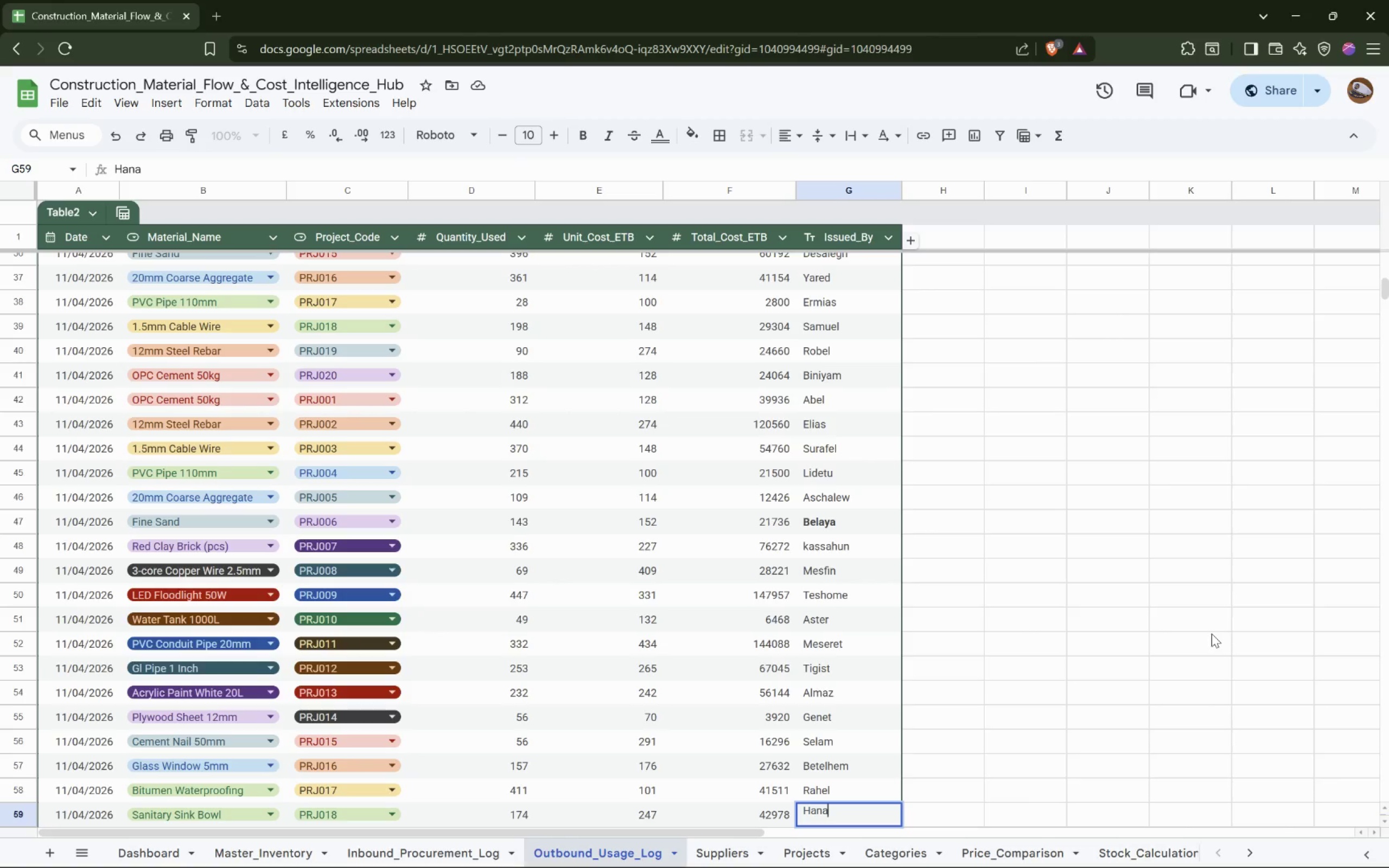 
key(ArrowDown)
 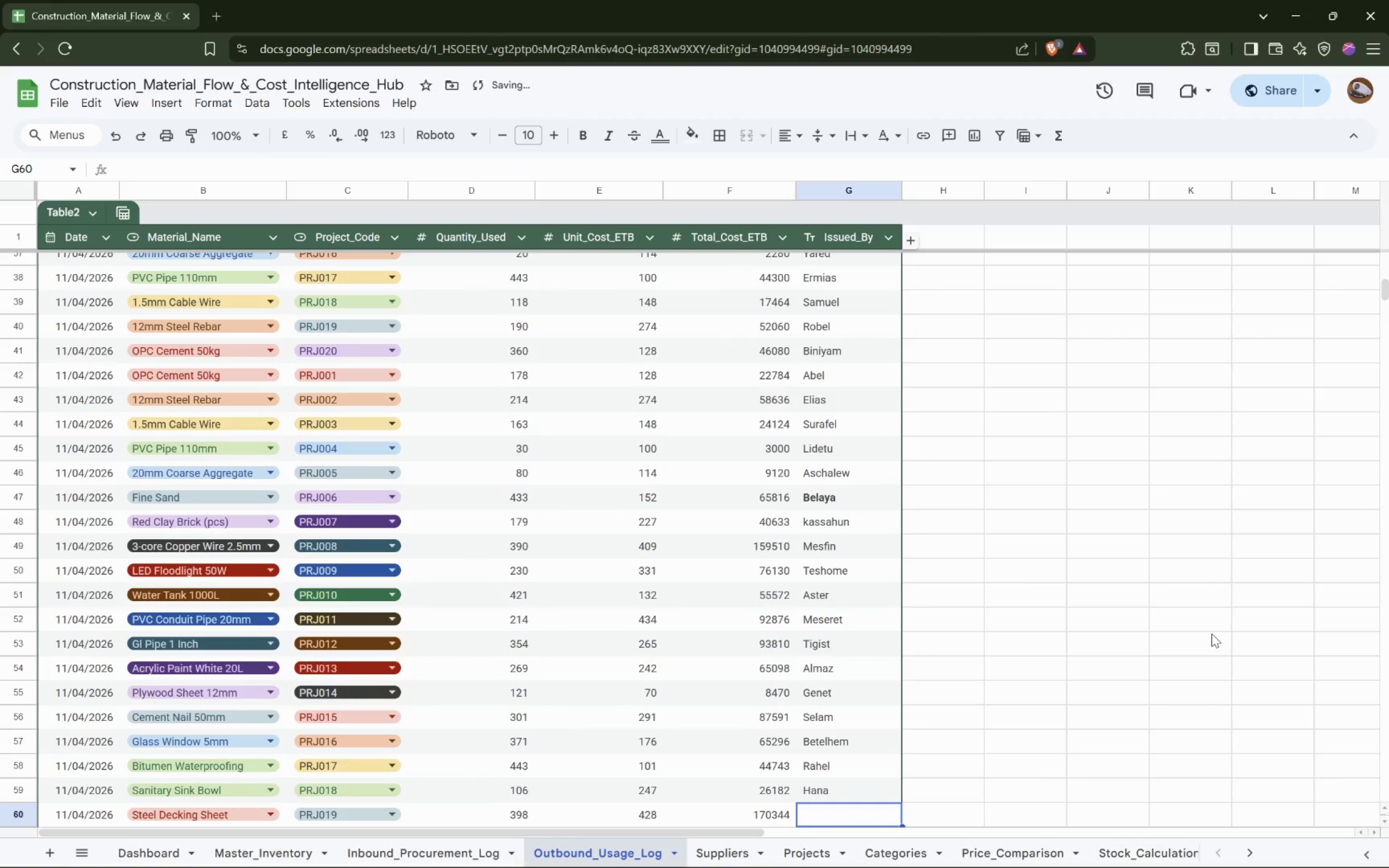 
type(Saba)
 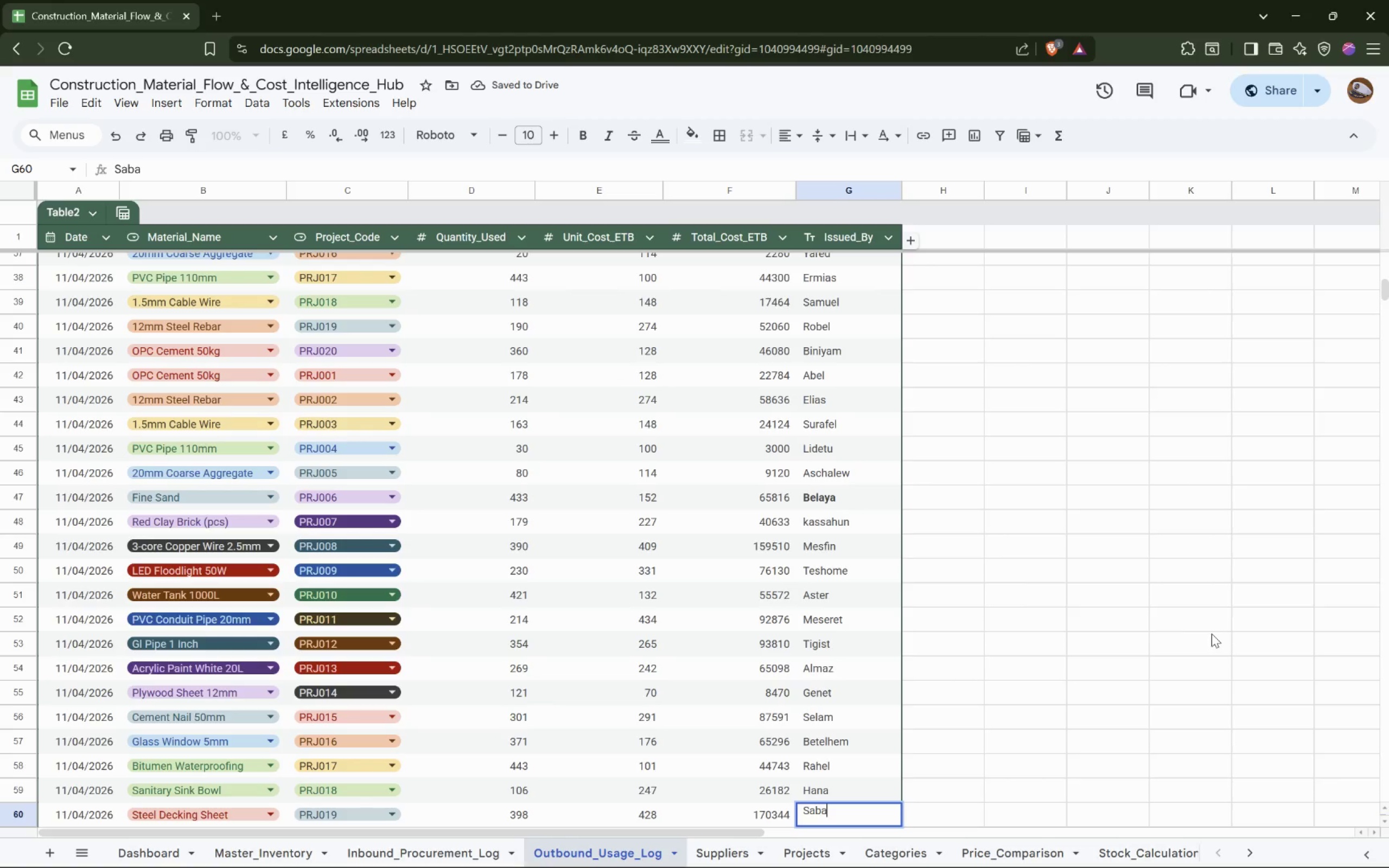 
key(ArrowDown)
 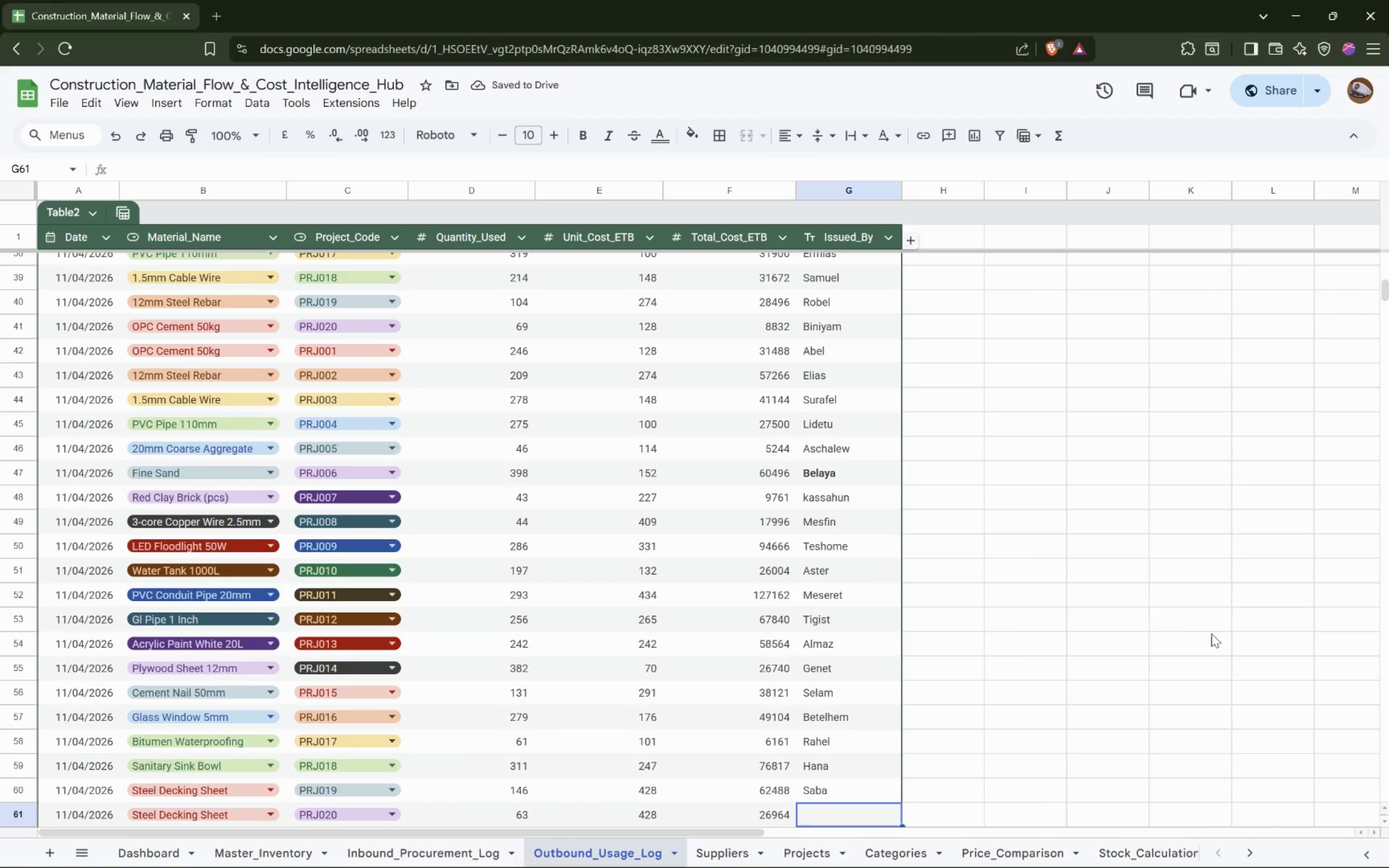 
type(e)
key(Backspace)
type(Eden)
 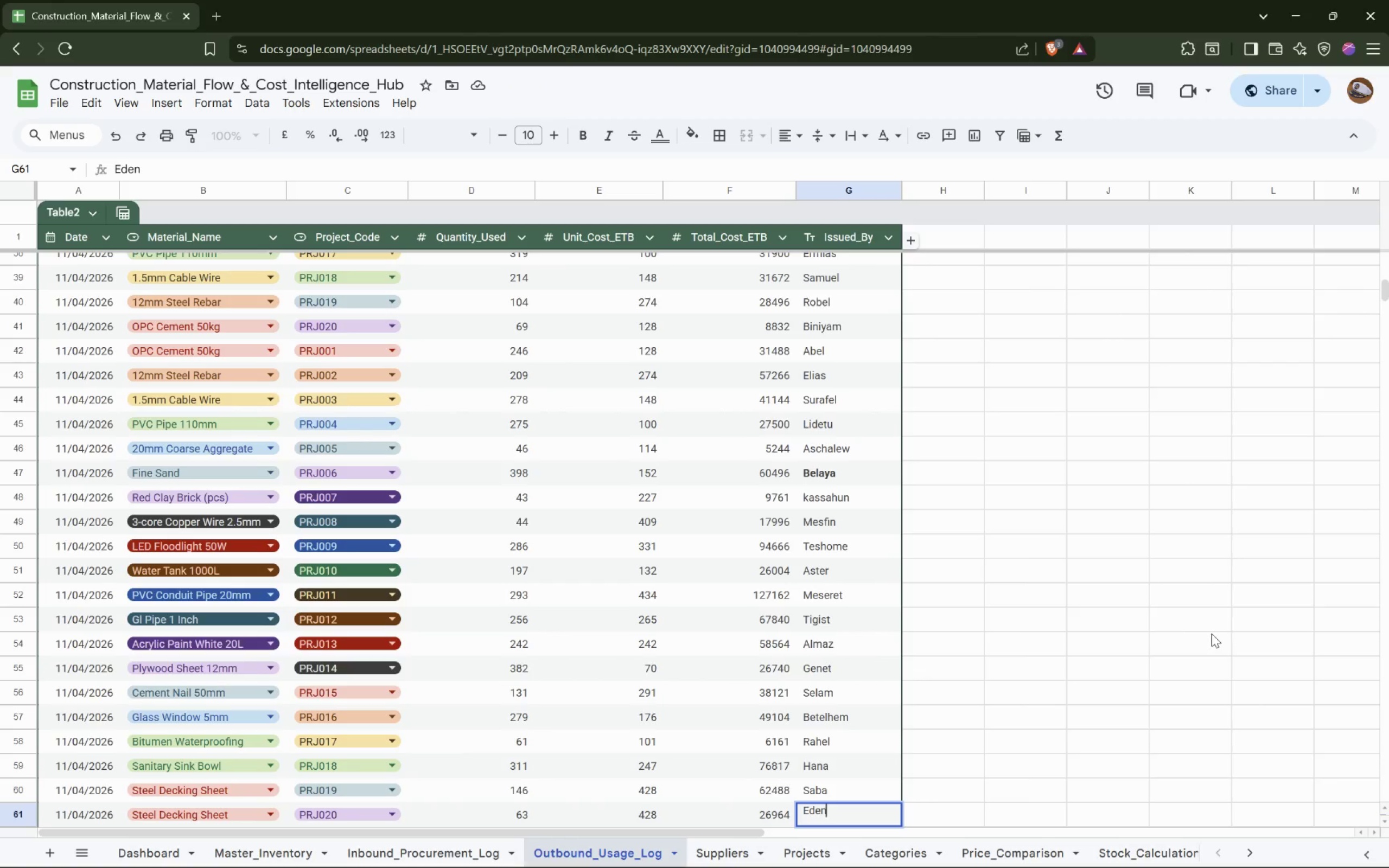 
key(ArrowDown)
 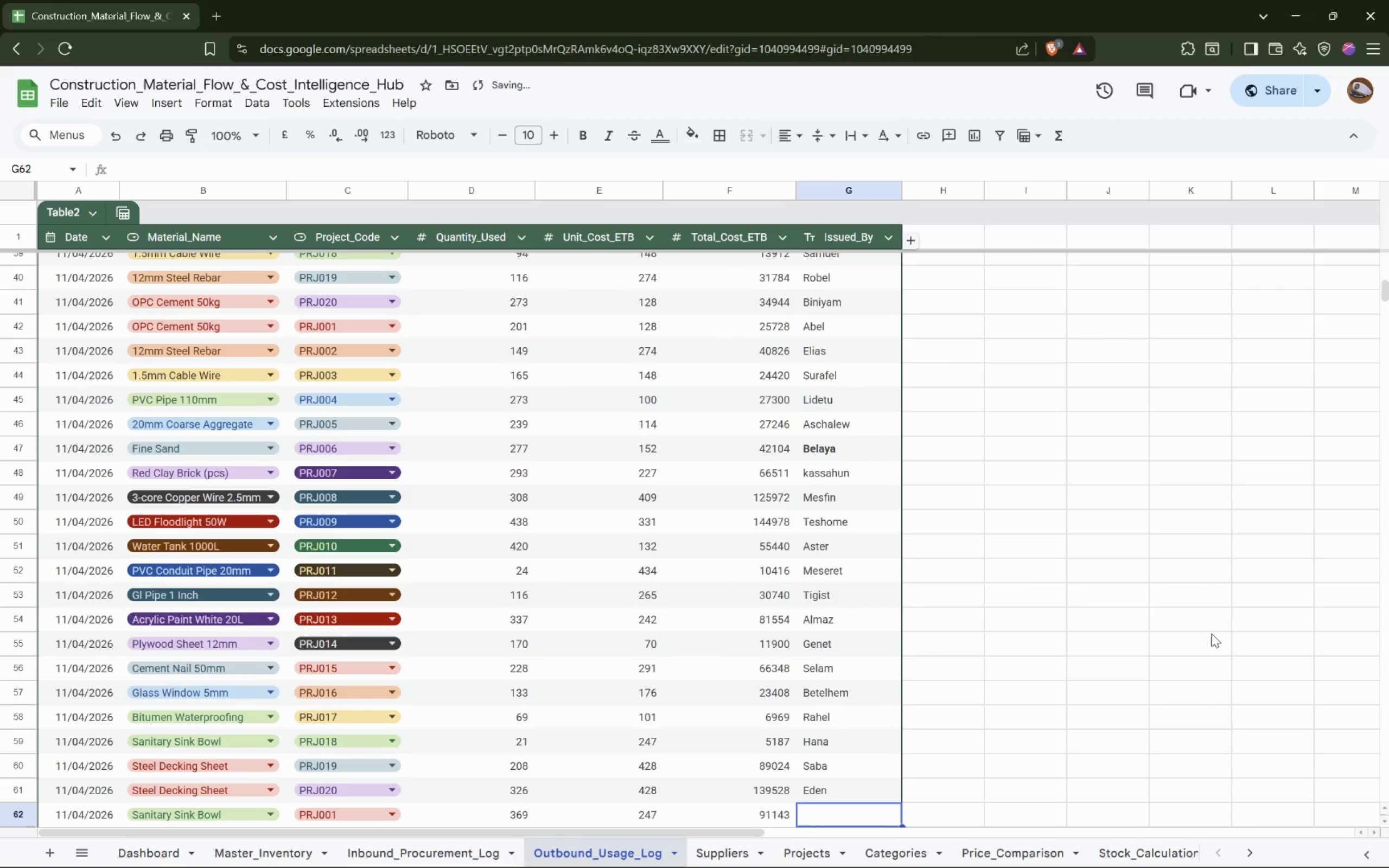 
type(Fikirte)
 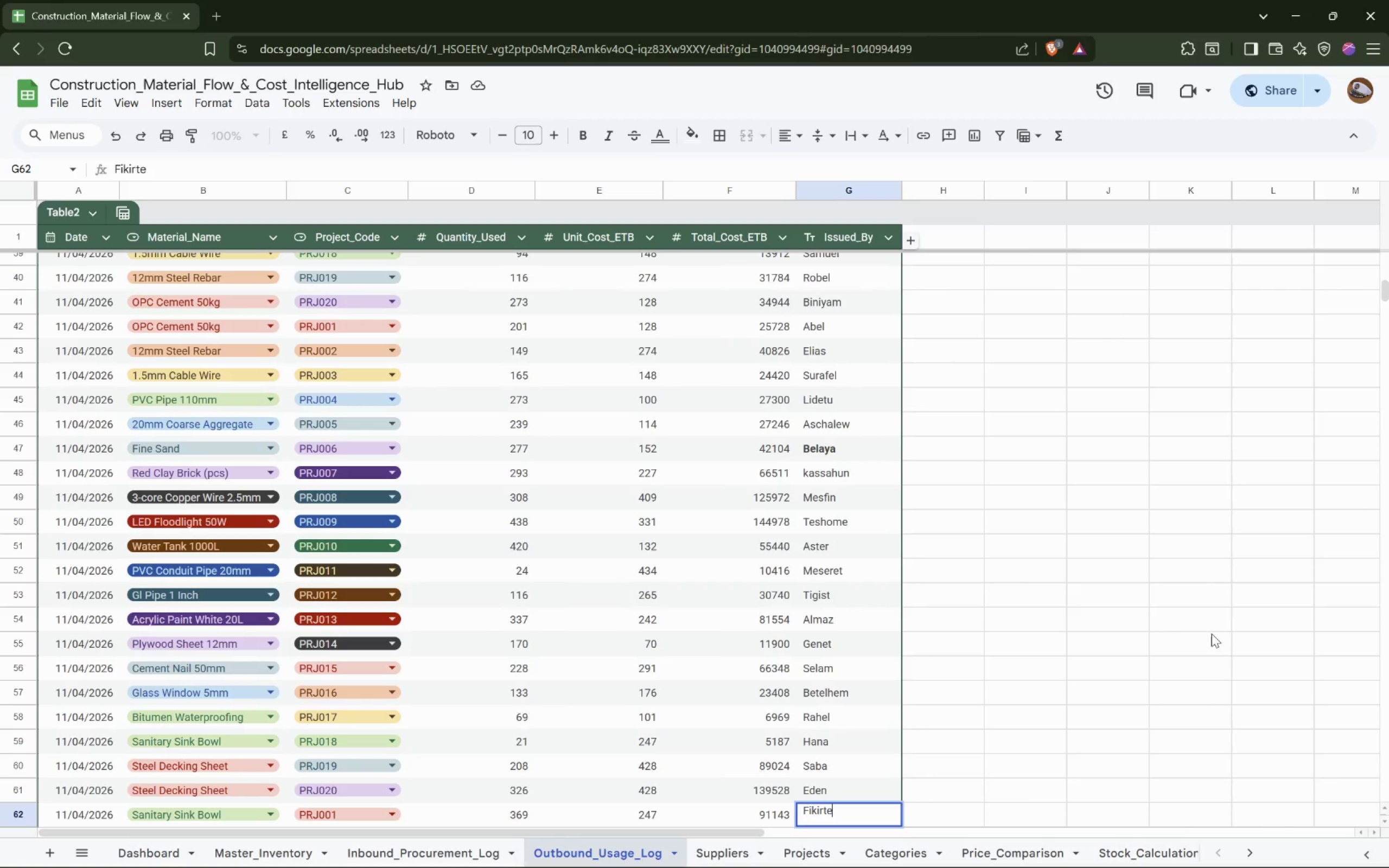 
key(ArrowDown)
 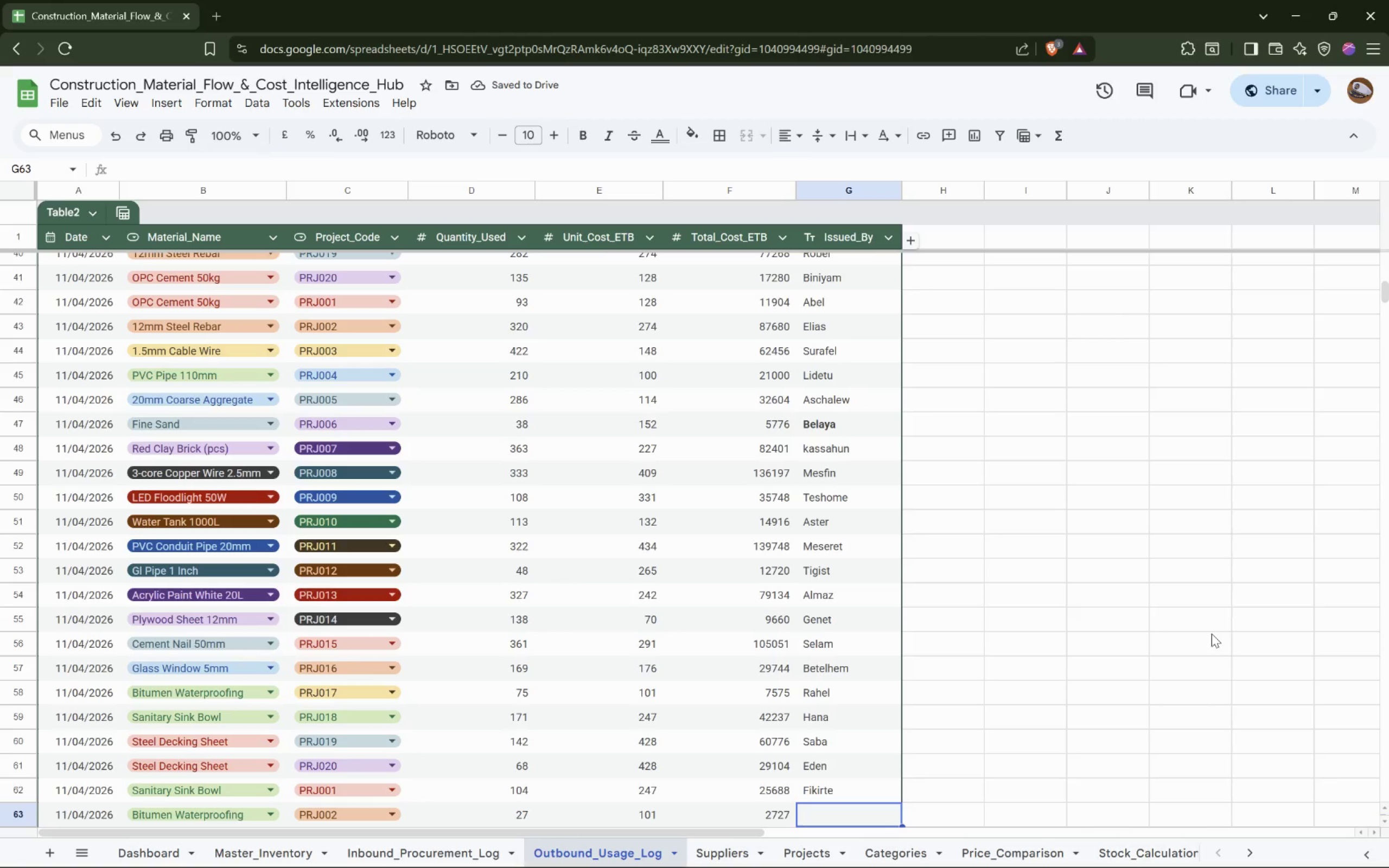 
type(Tsiyon)
 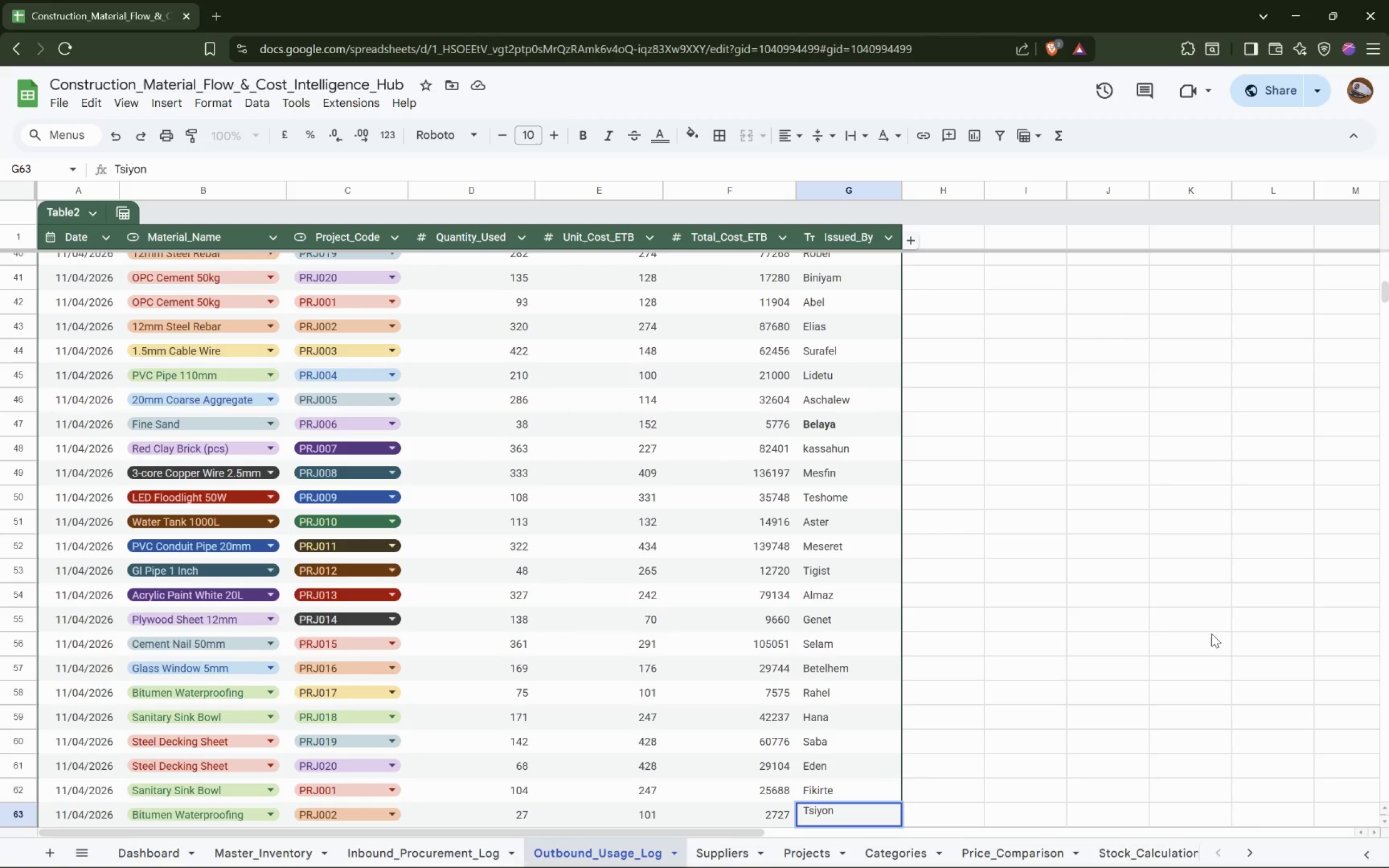 
key(ArrowDown)
 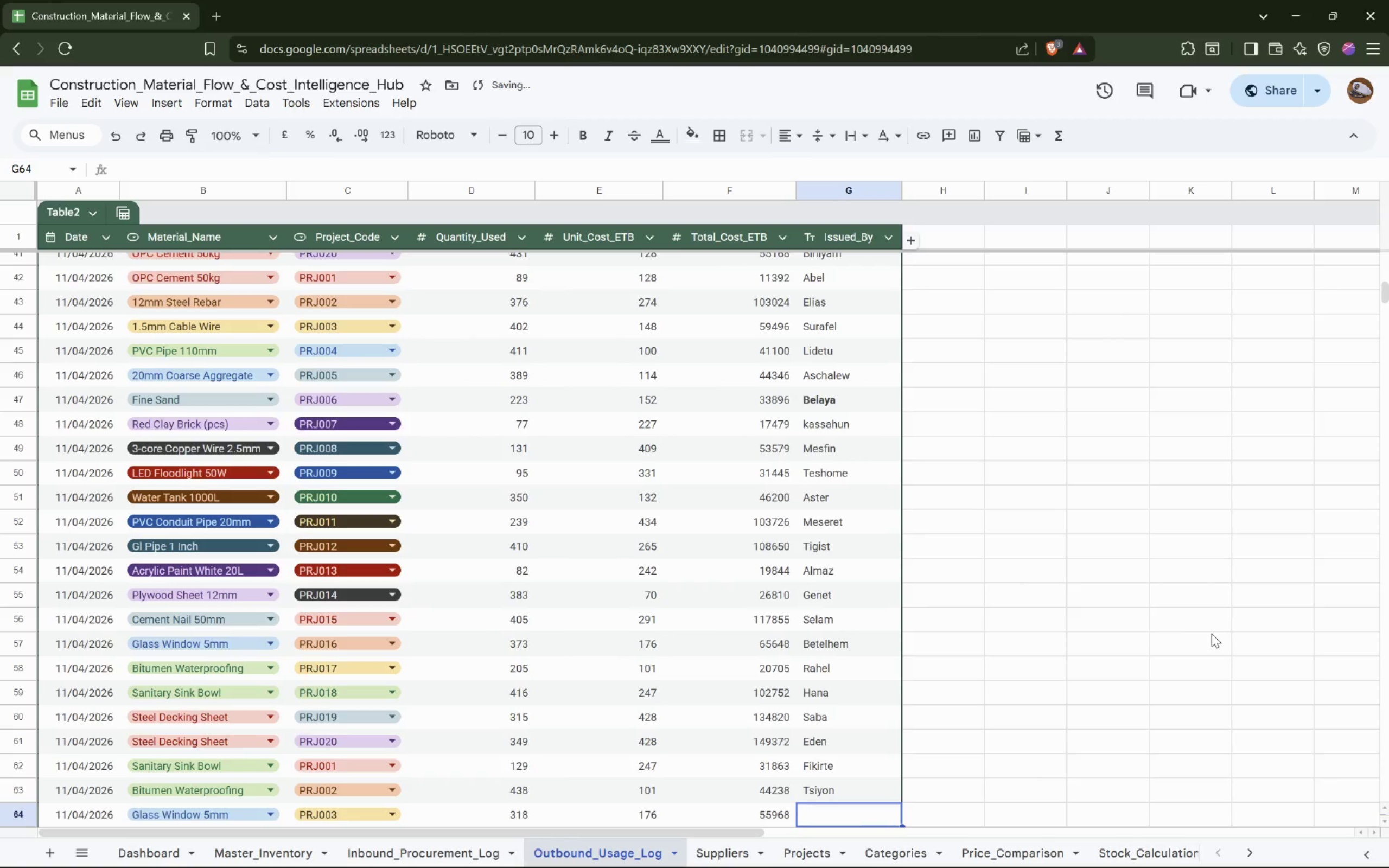 
type(Mahlet)
 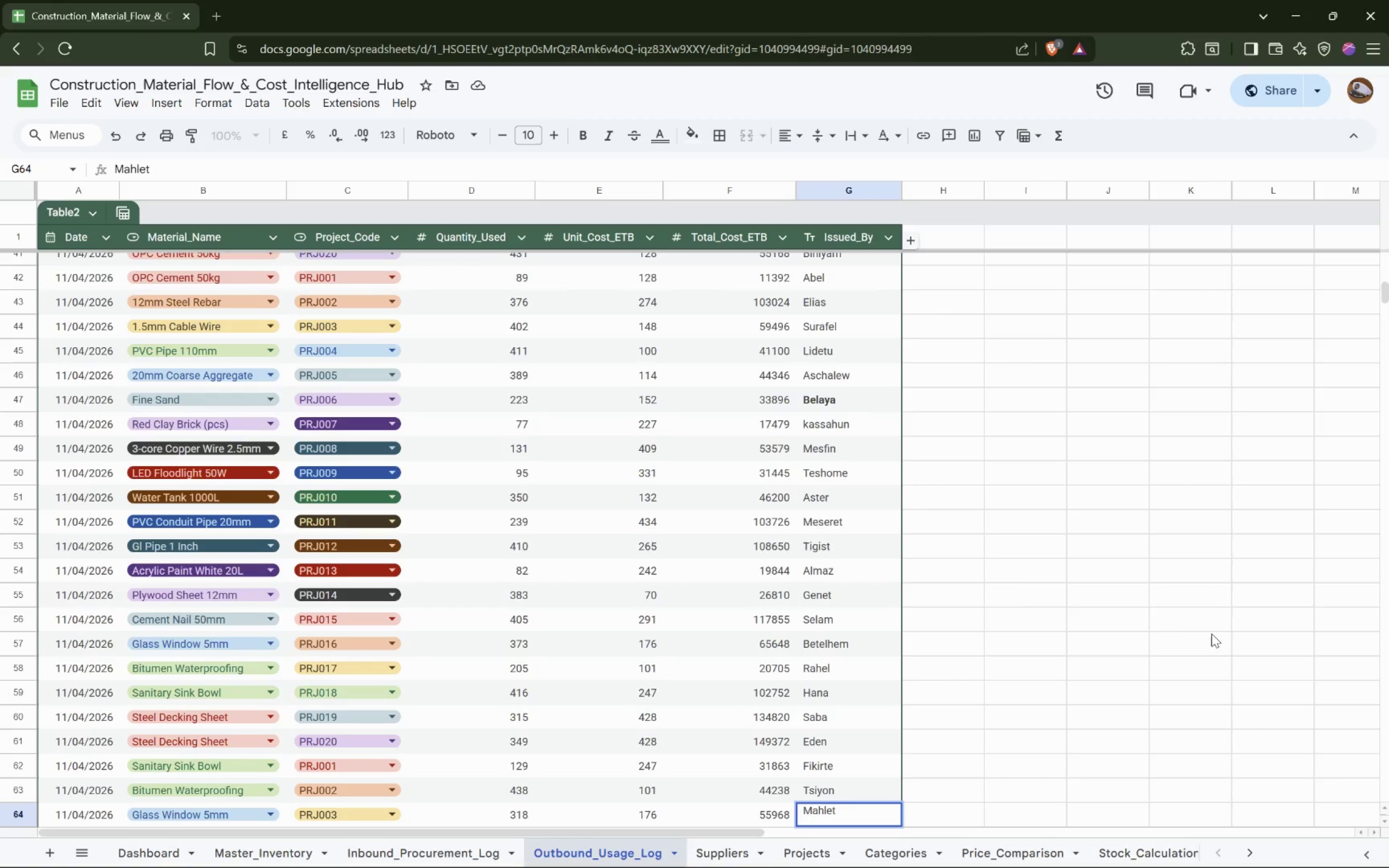 
key(ArrowDown)
 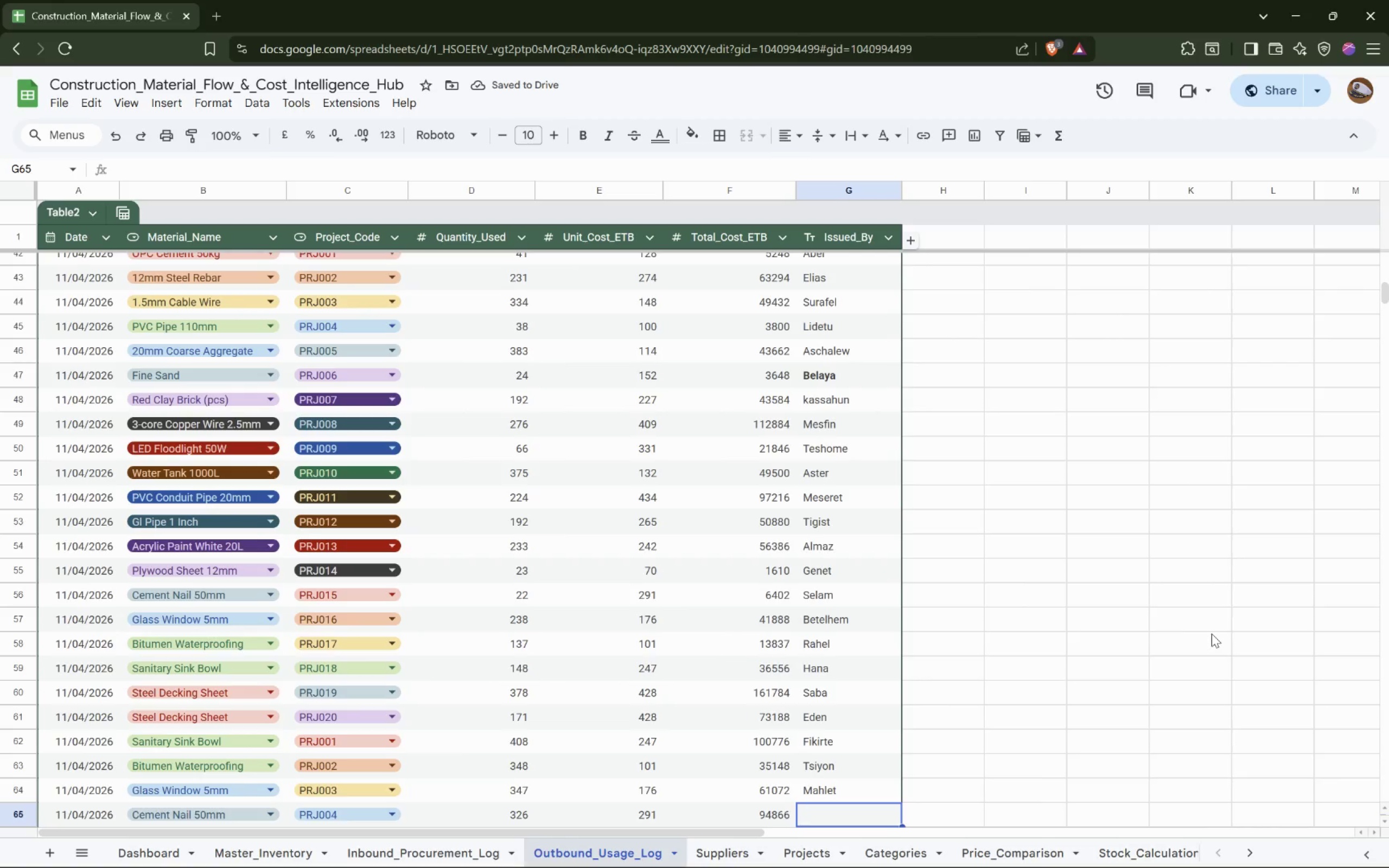 
type(Mulu)
 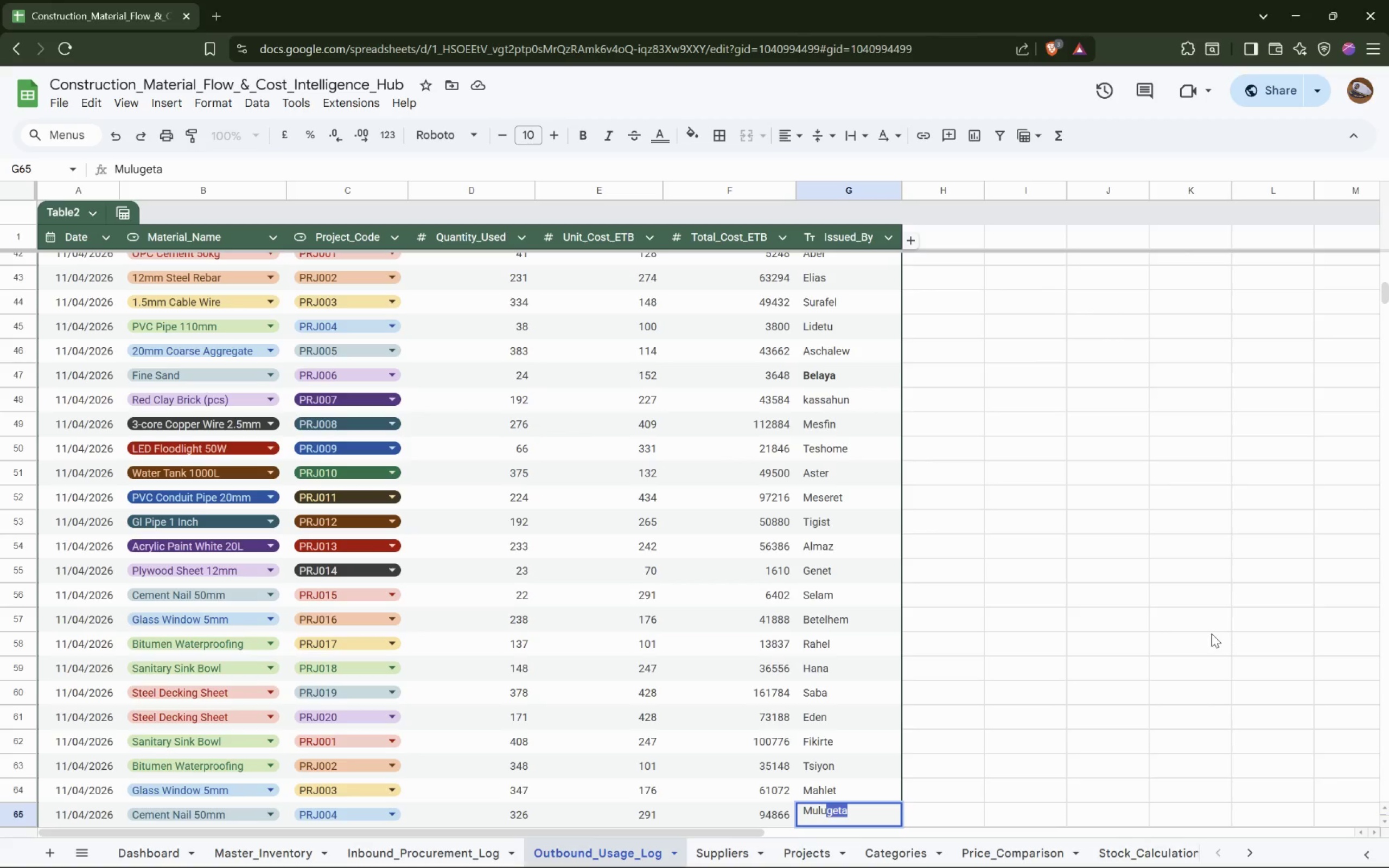 
key(ArrowDown)
 